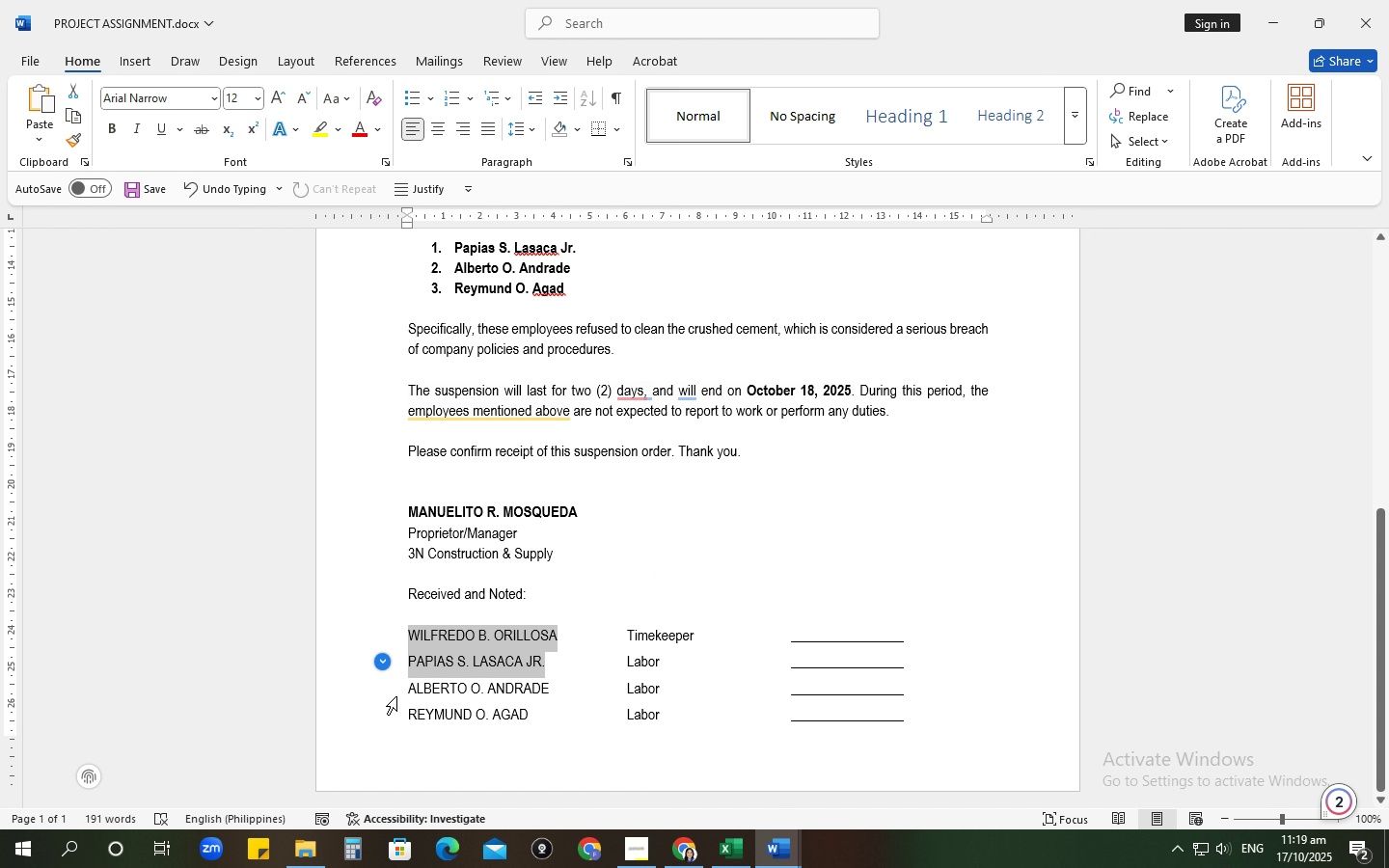 
hold_key(key=ControlLeft, duration=1.52)
 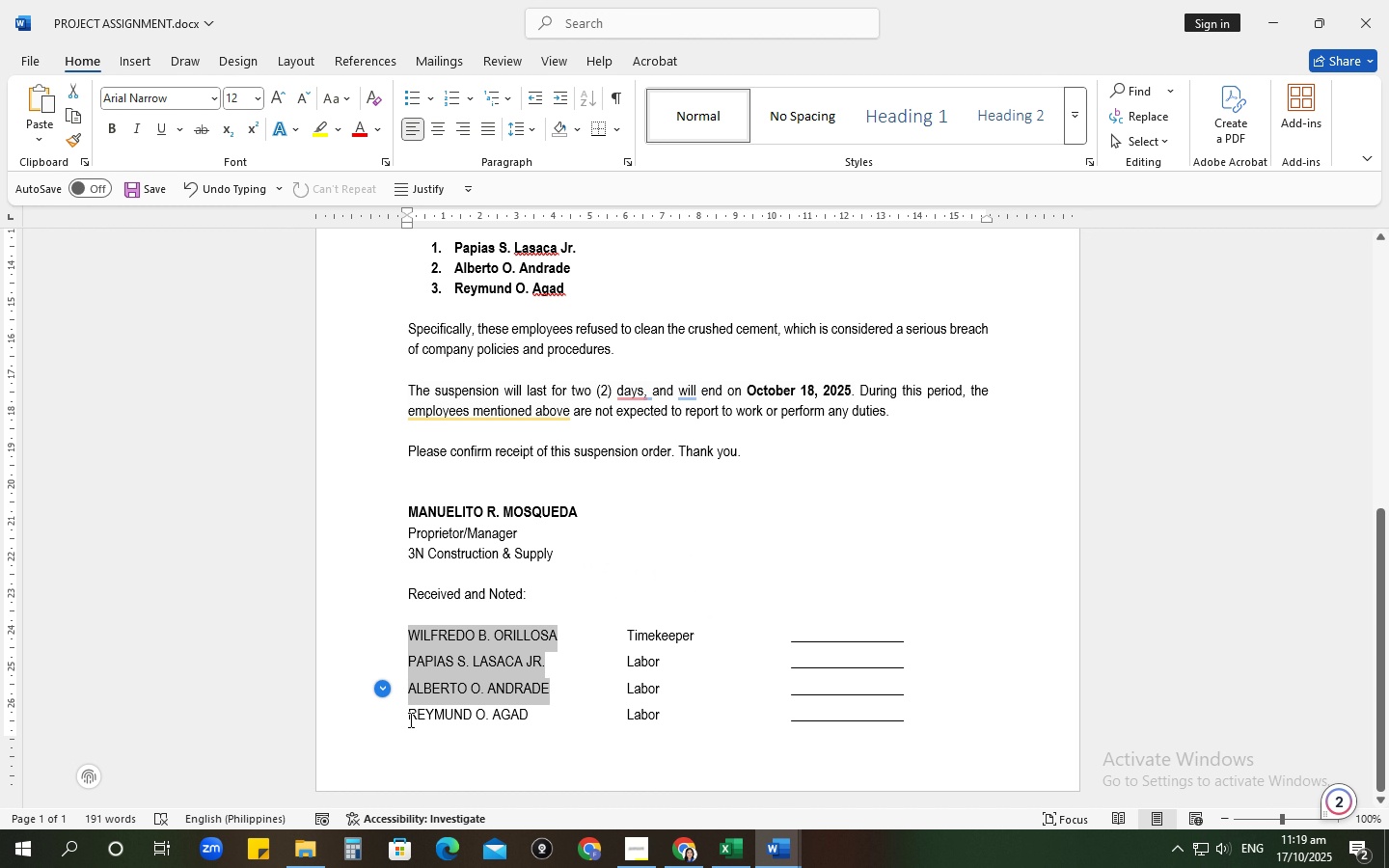 
hold_key(key=ControlLeft, duration=1.52)
 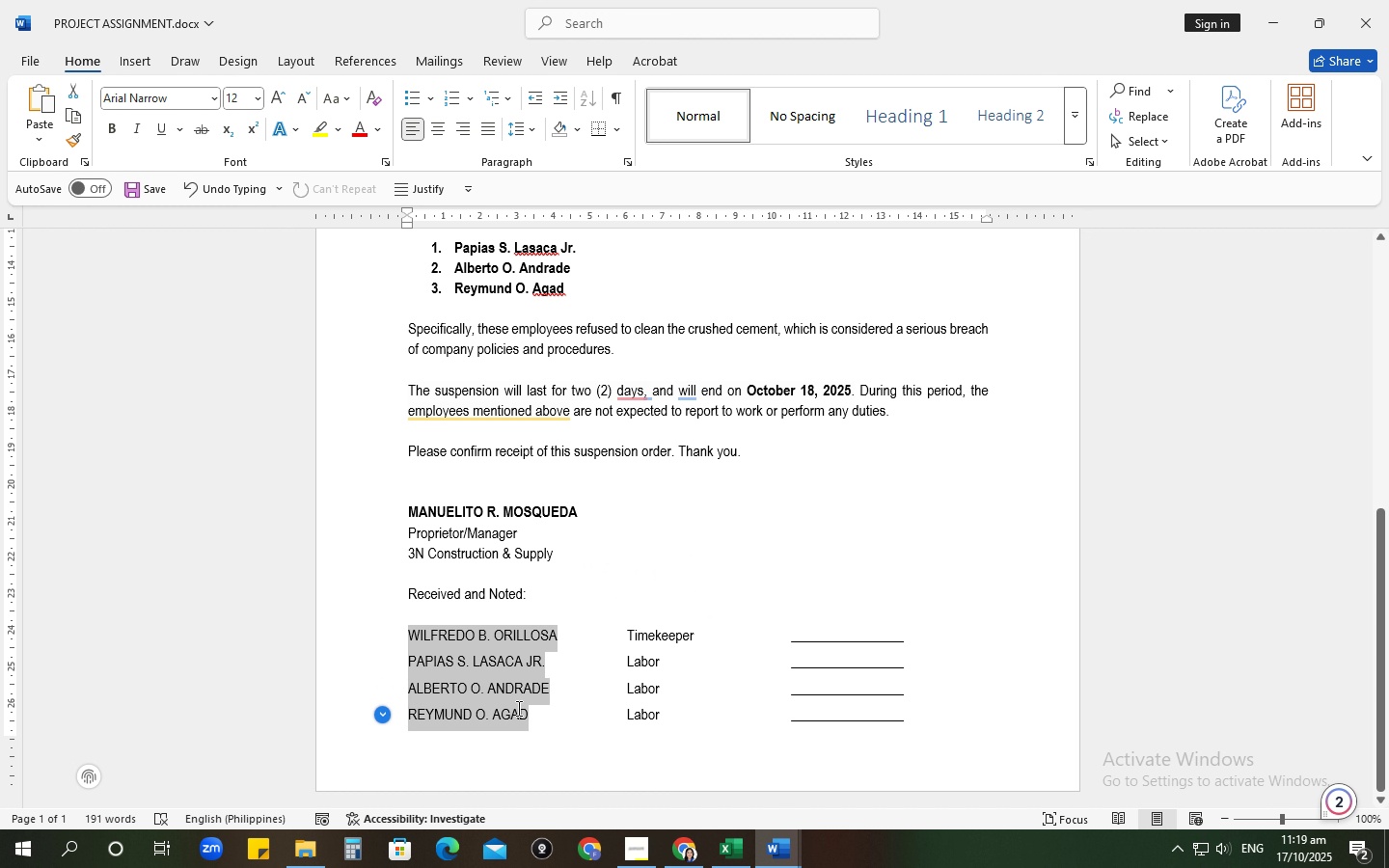 
key(Control+B)
 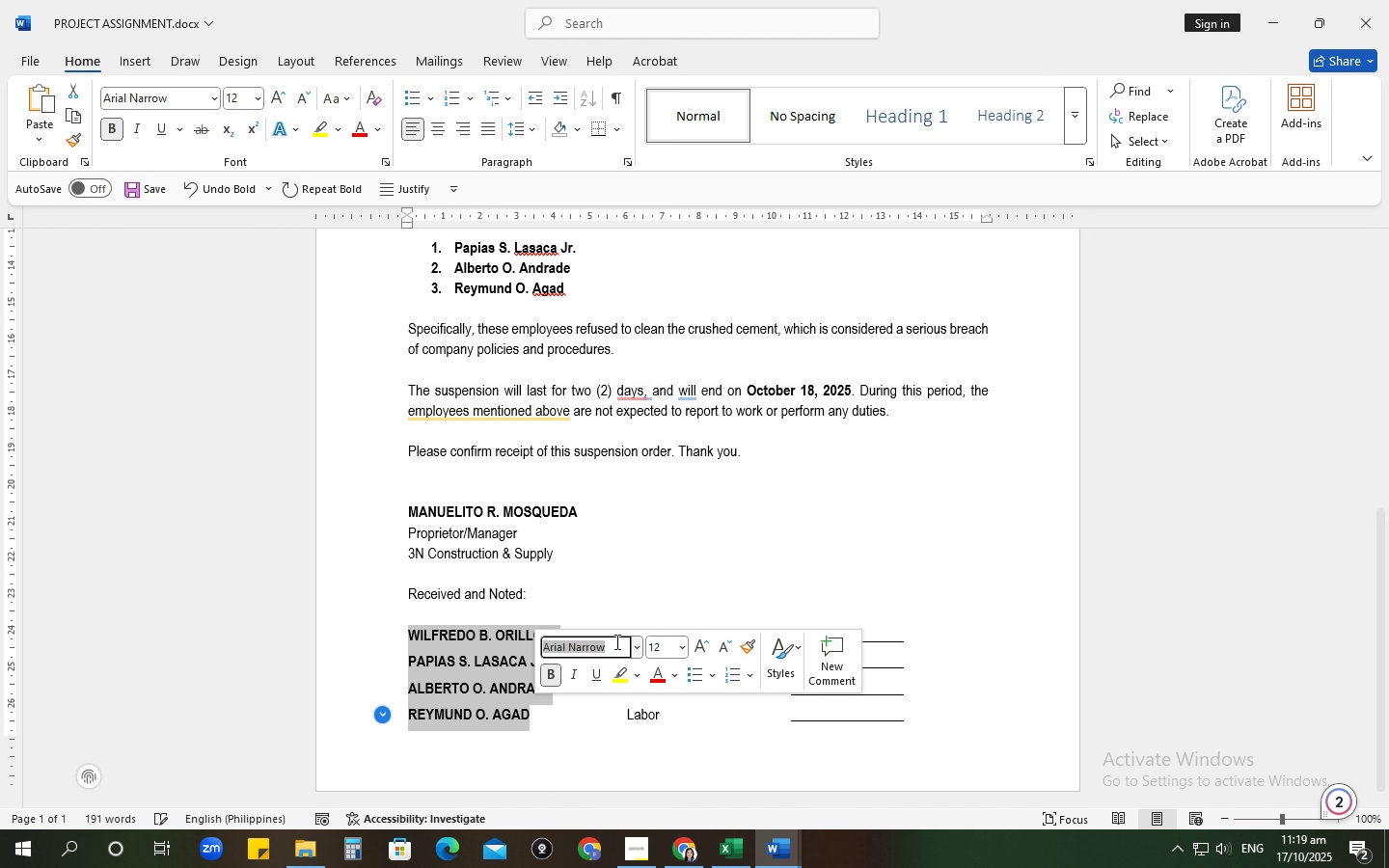 
left_click([615, 641])
 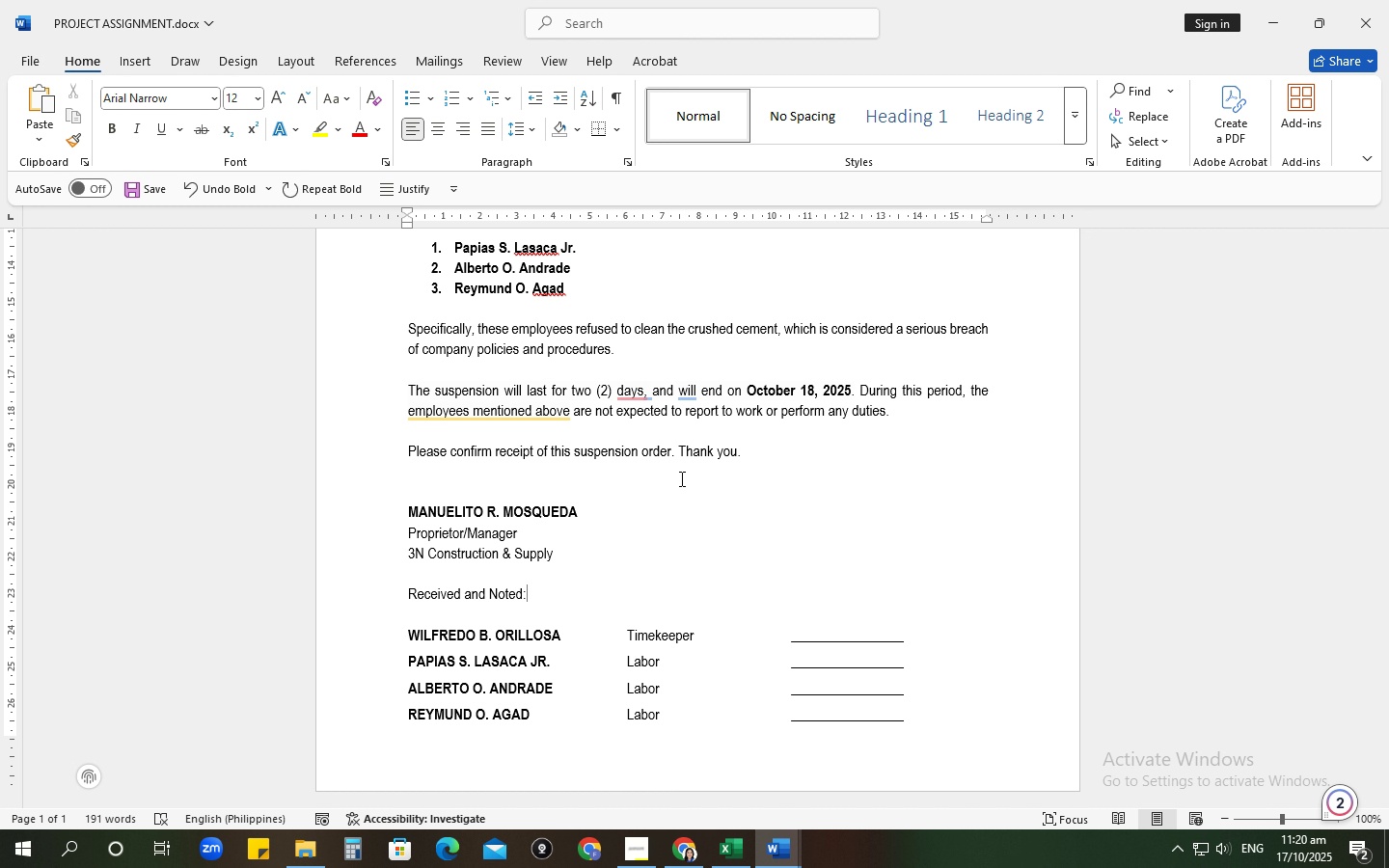 
wait(28.54)
 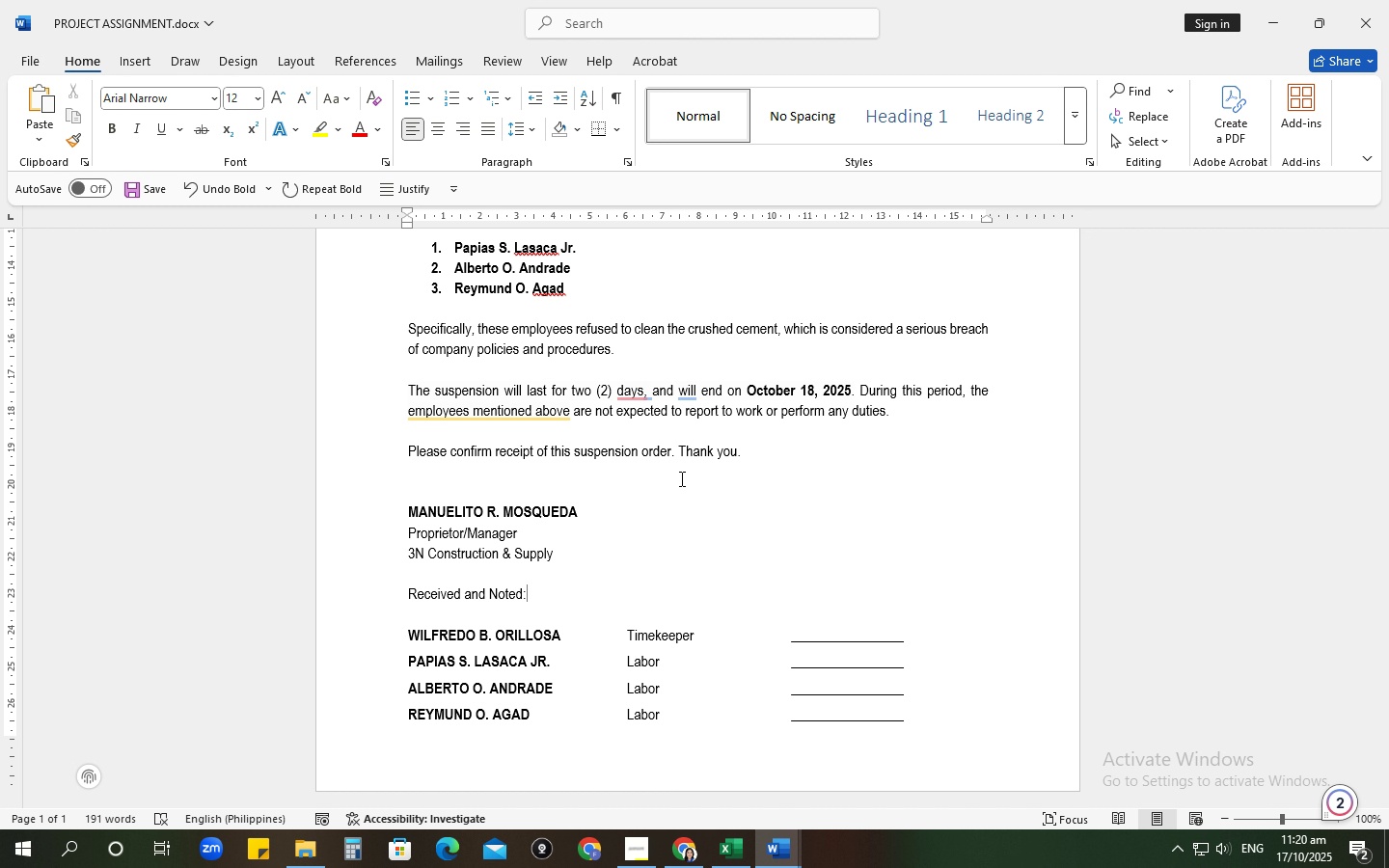 
left_click([854, 348])
 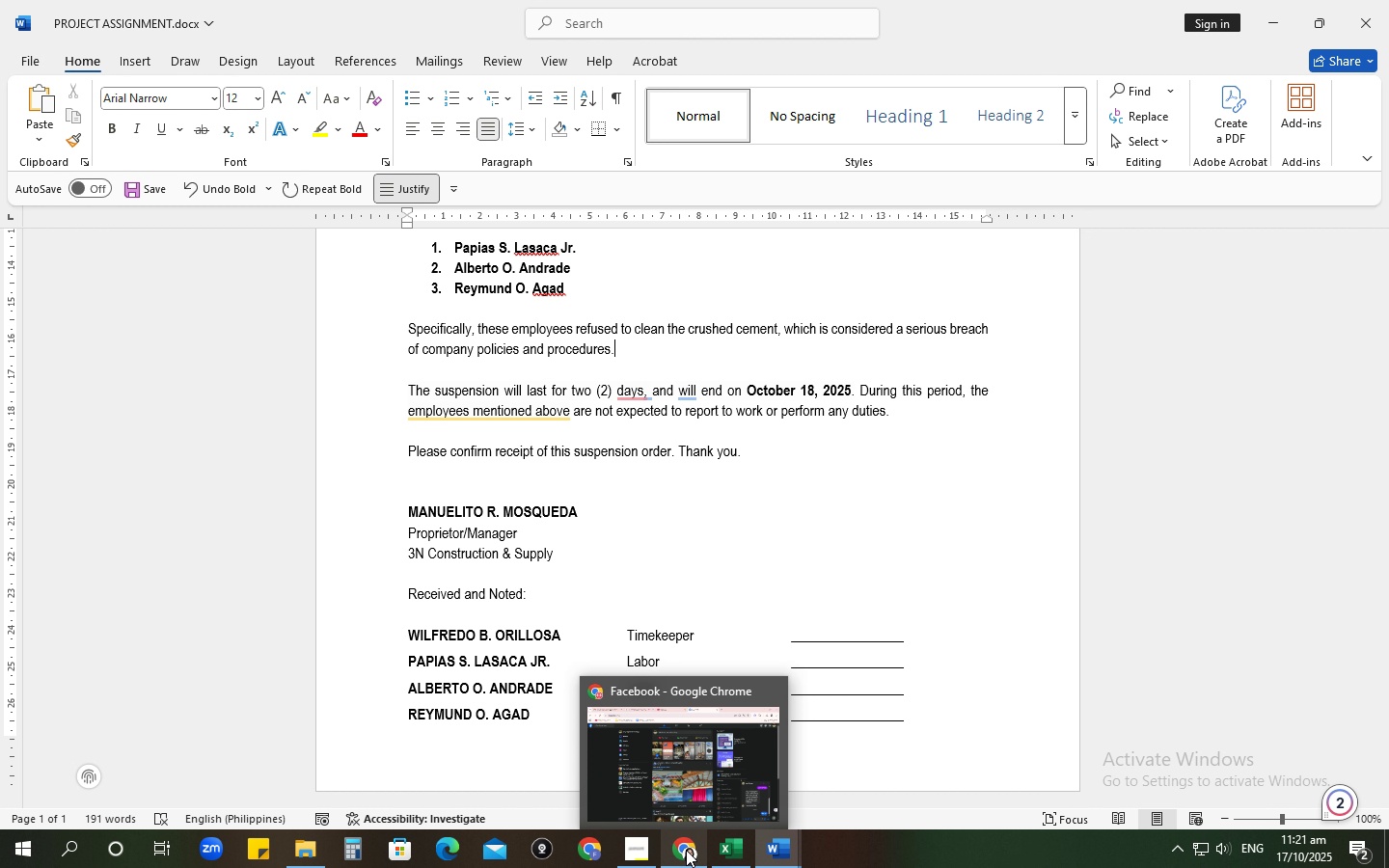 
wait(43.74)
 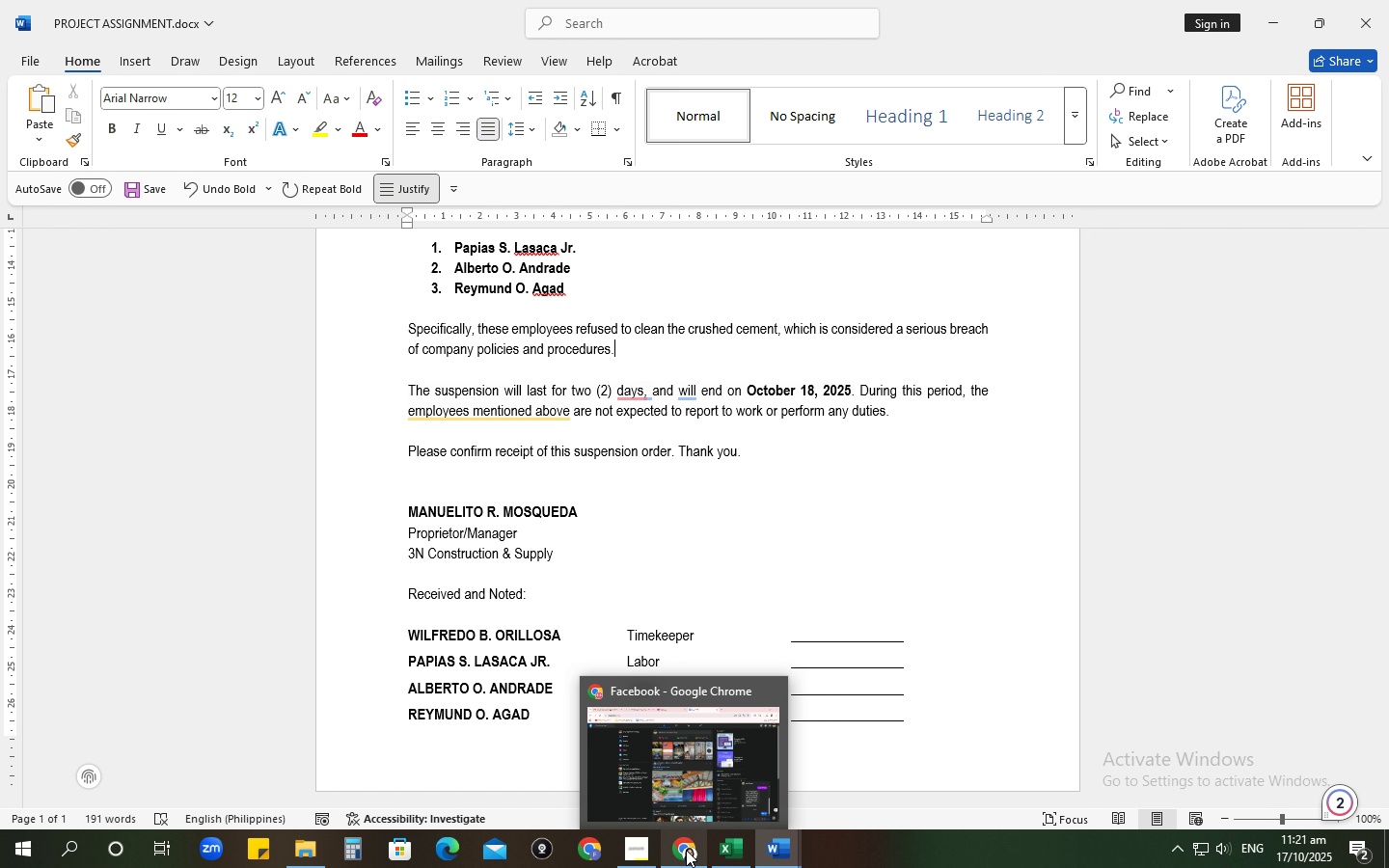 
left_click([755, 601])
 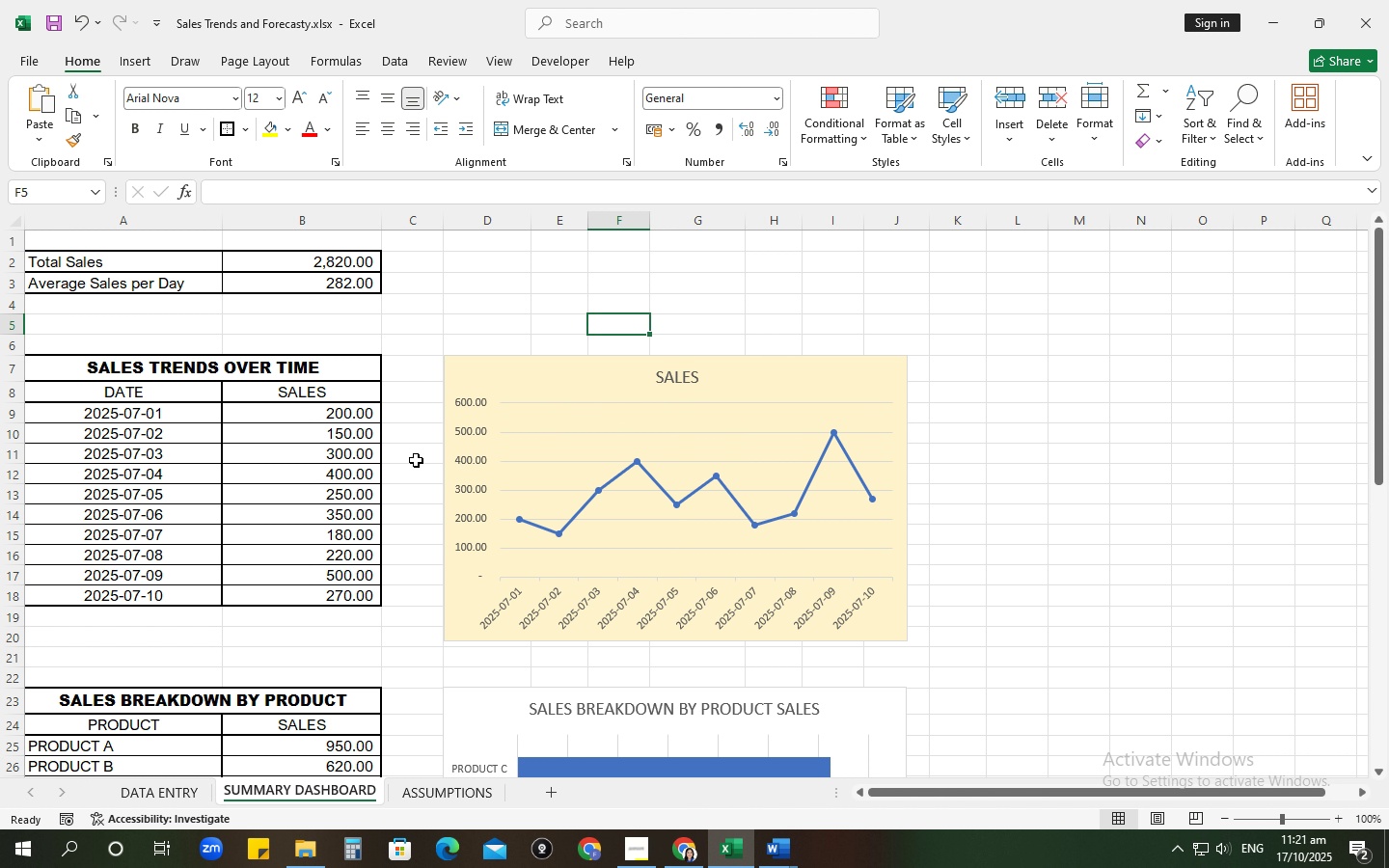 
left_click([629, 426])
 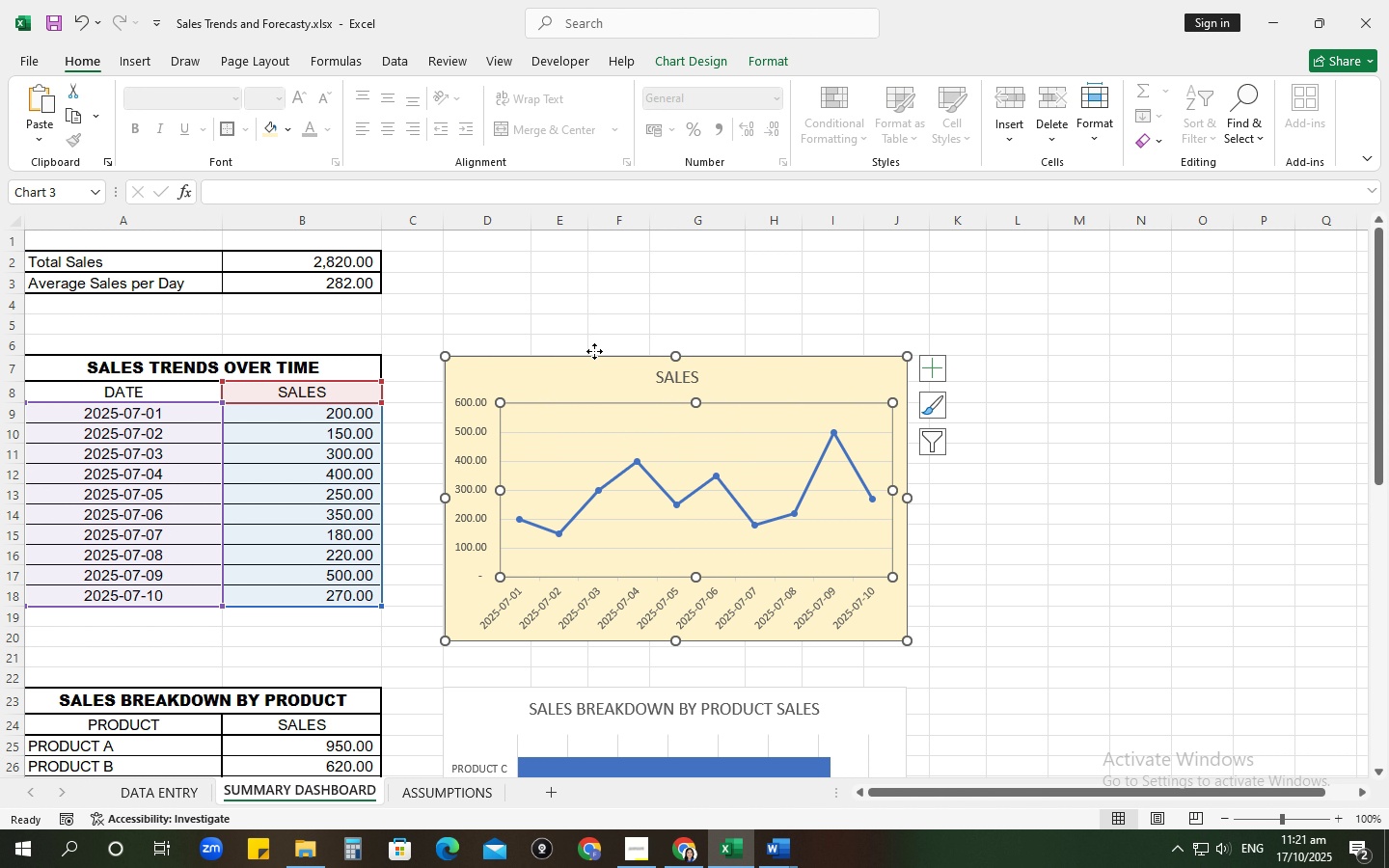 
left_click([594, 351])
 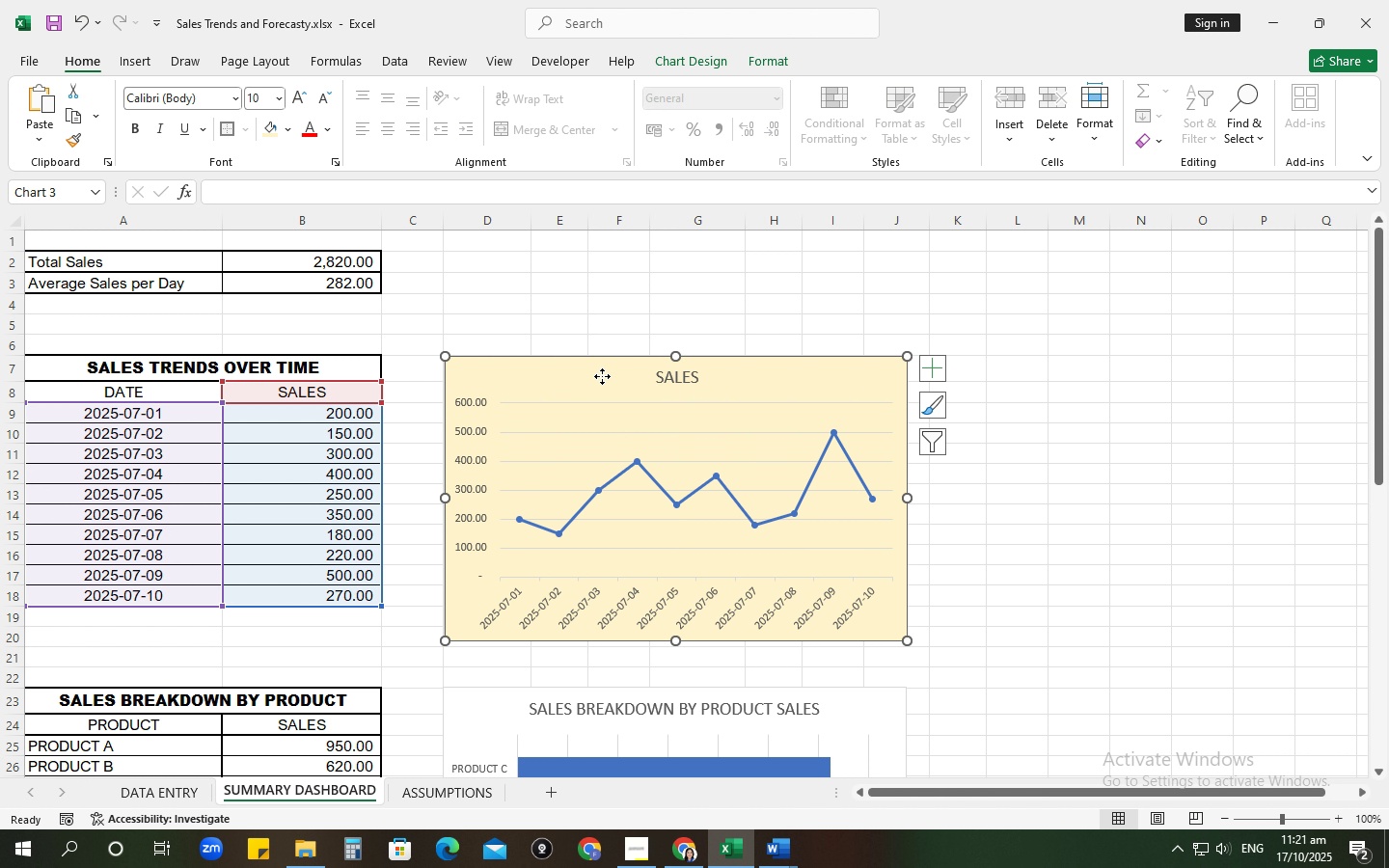 
left_click([602, 376])
 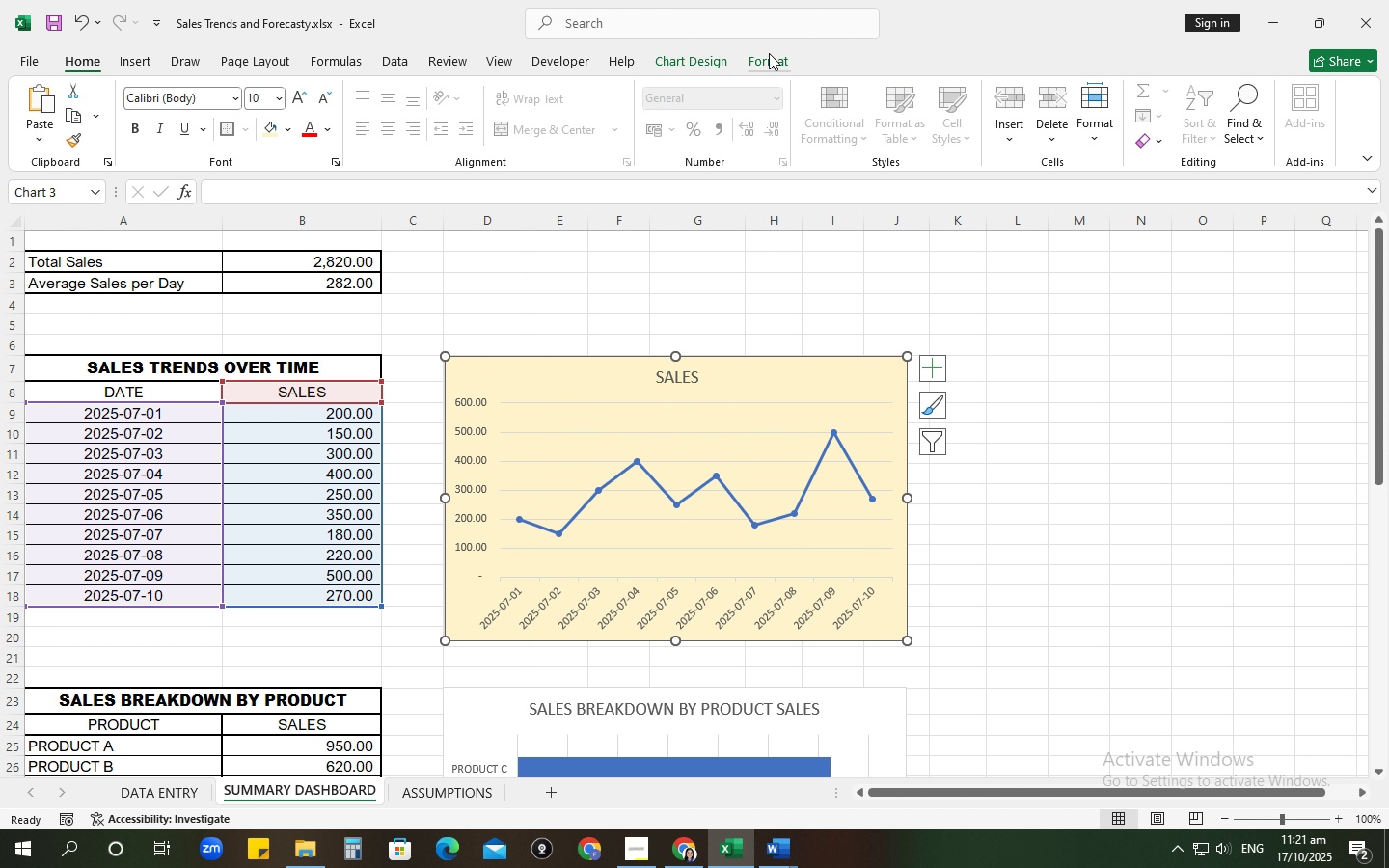 
left_click([769, 53])
 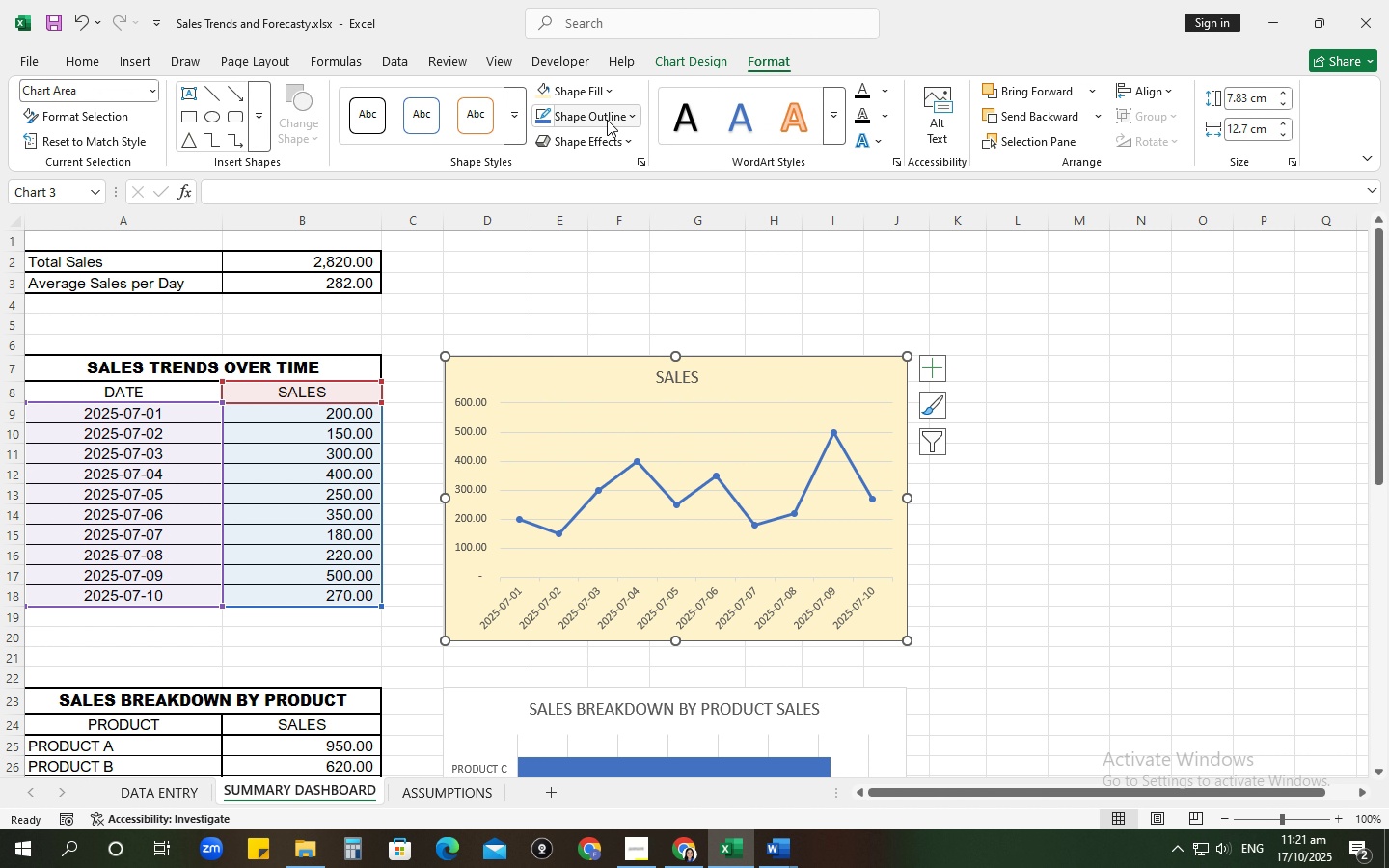 
left_click([606, 120])
 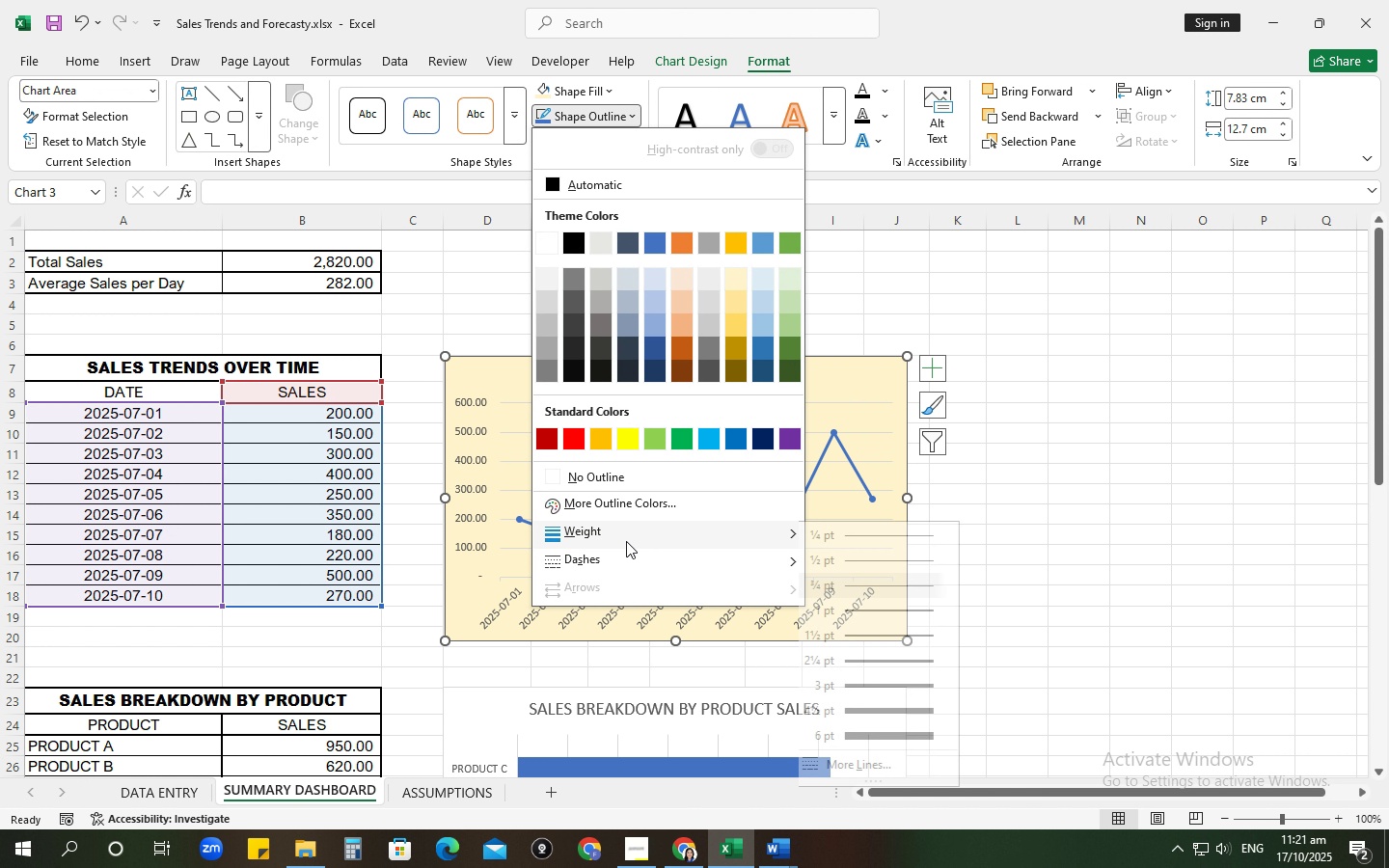 
left_click([626, 541])
 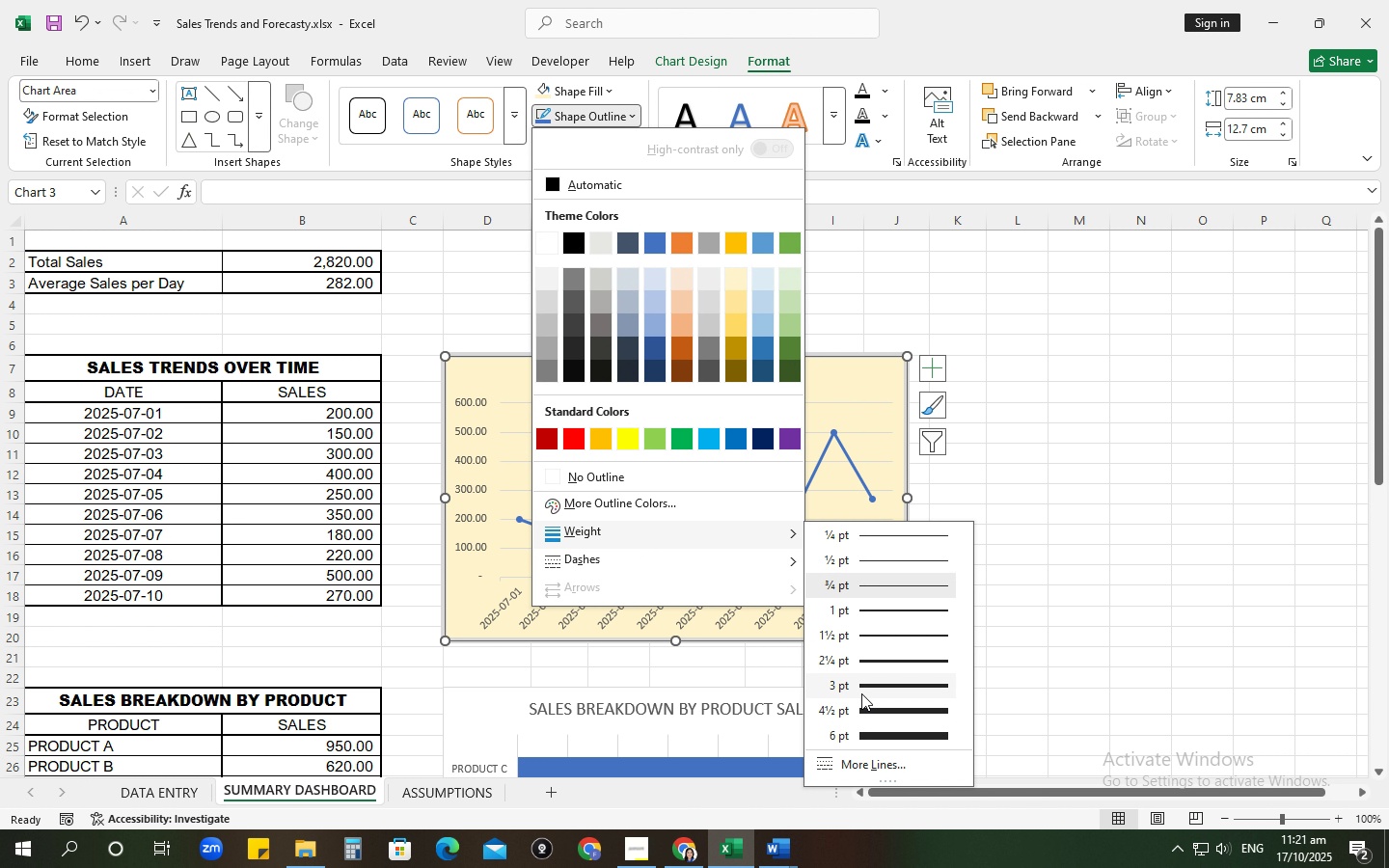 
left_click([861, 691])
 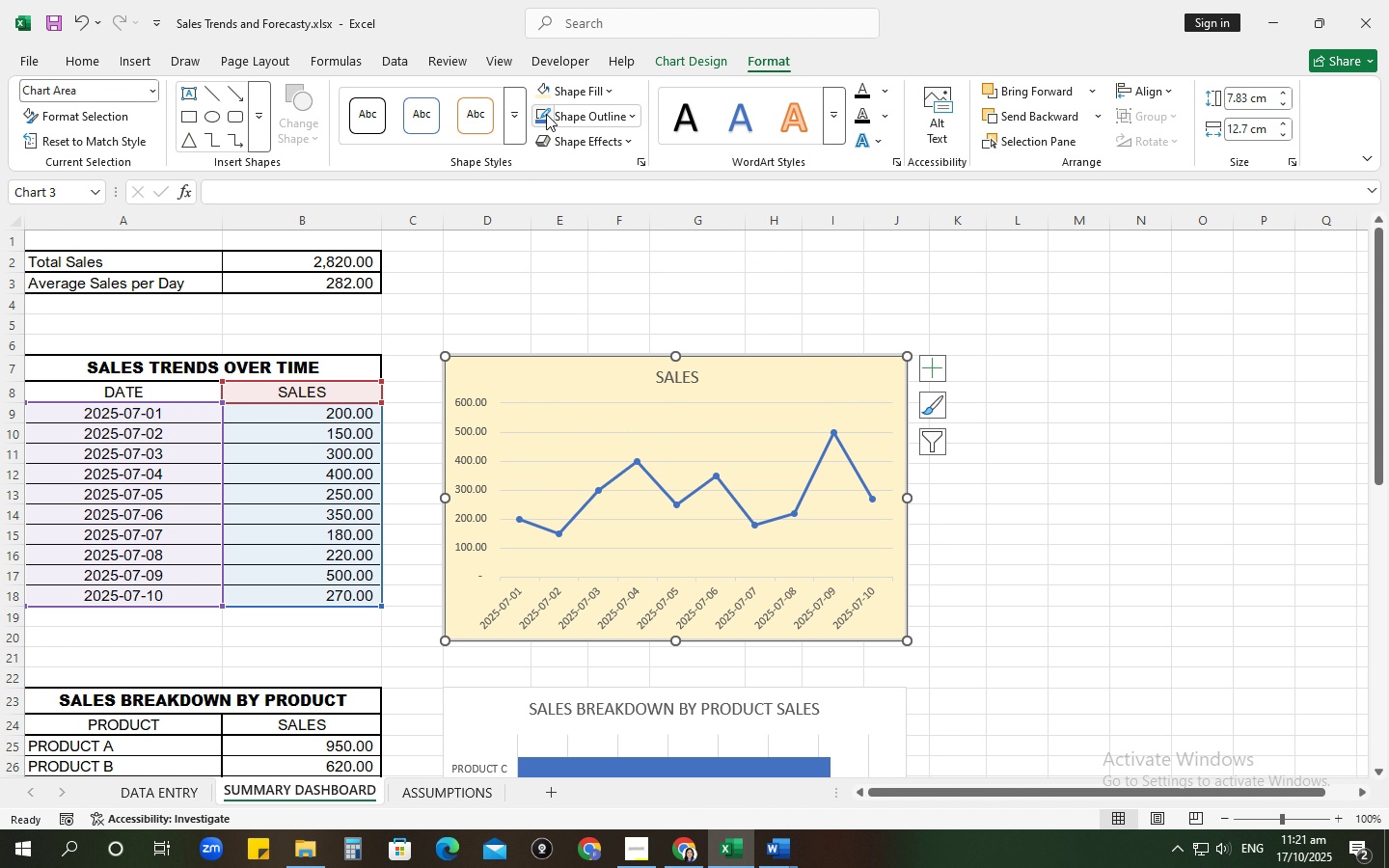 
left_click([546, 114])
 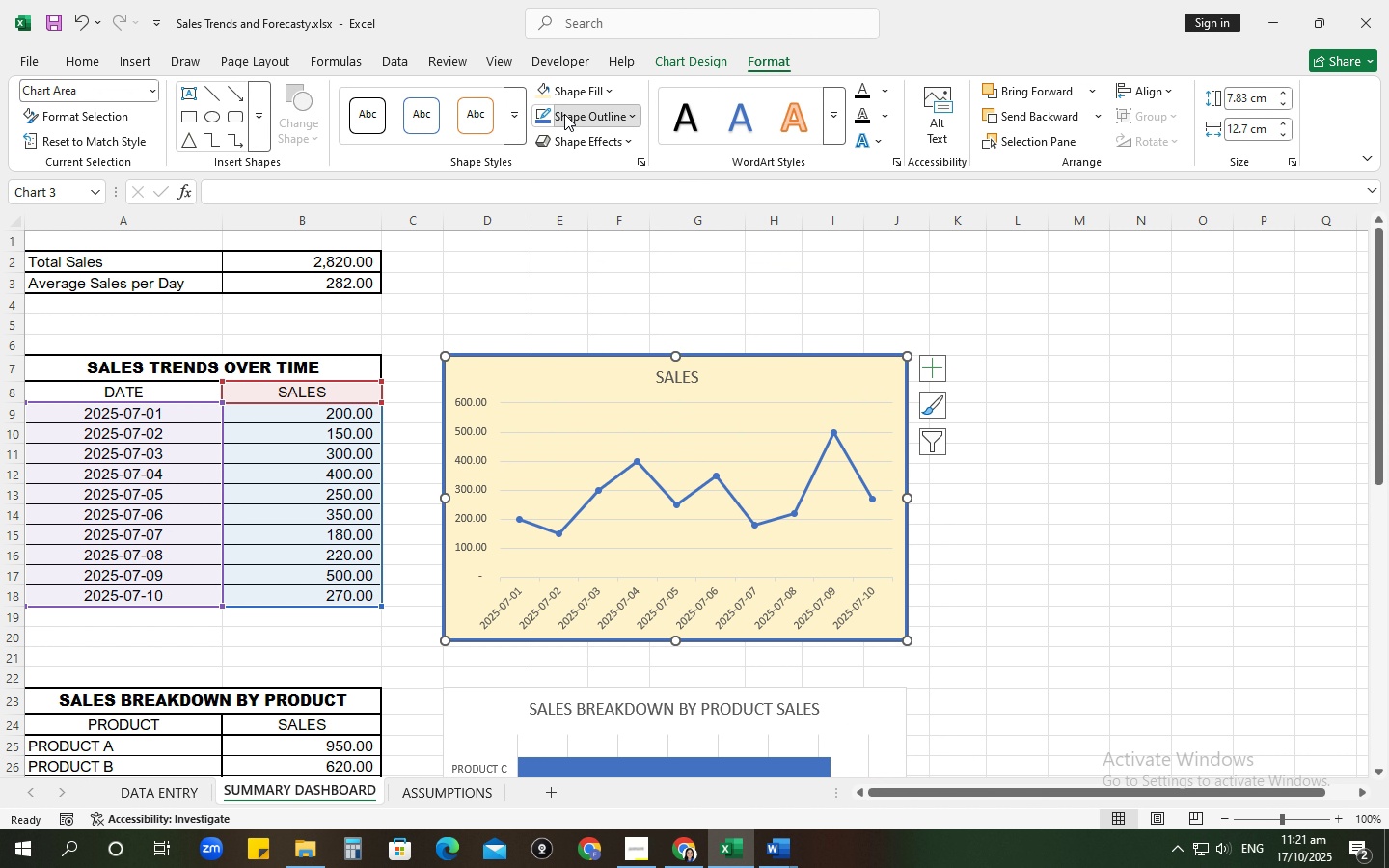 
left_click([564, 114])
 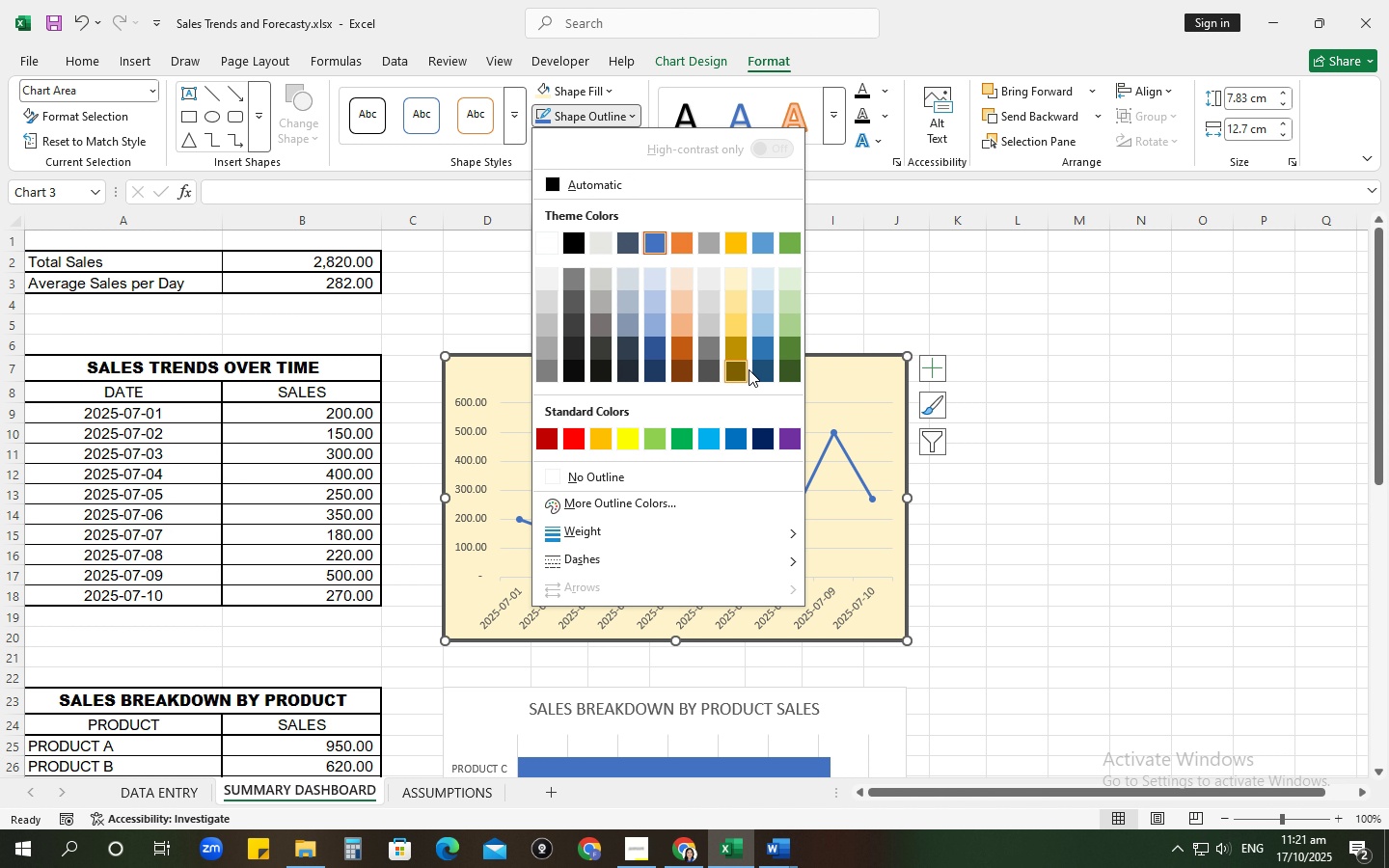 
left_click([749, 369])
 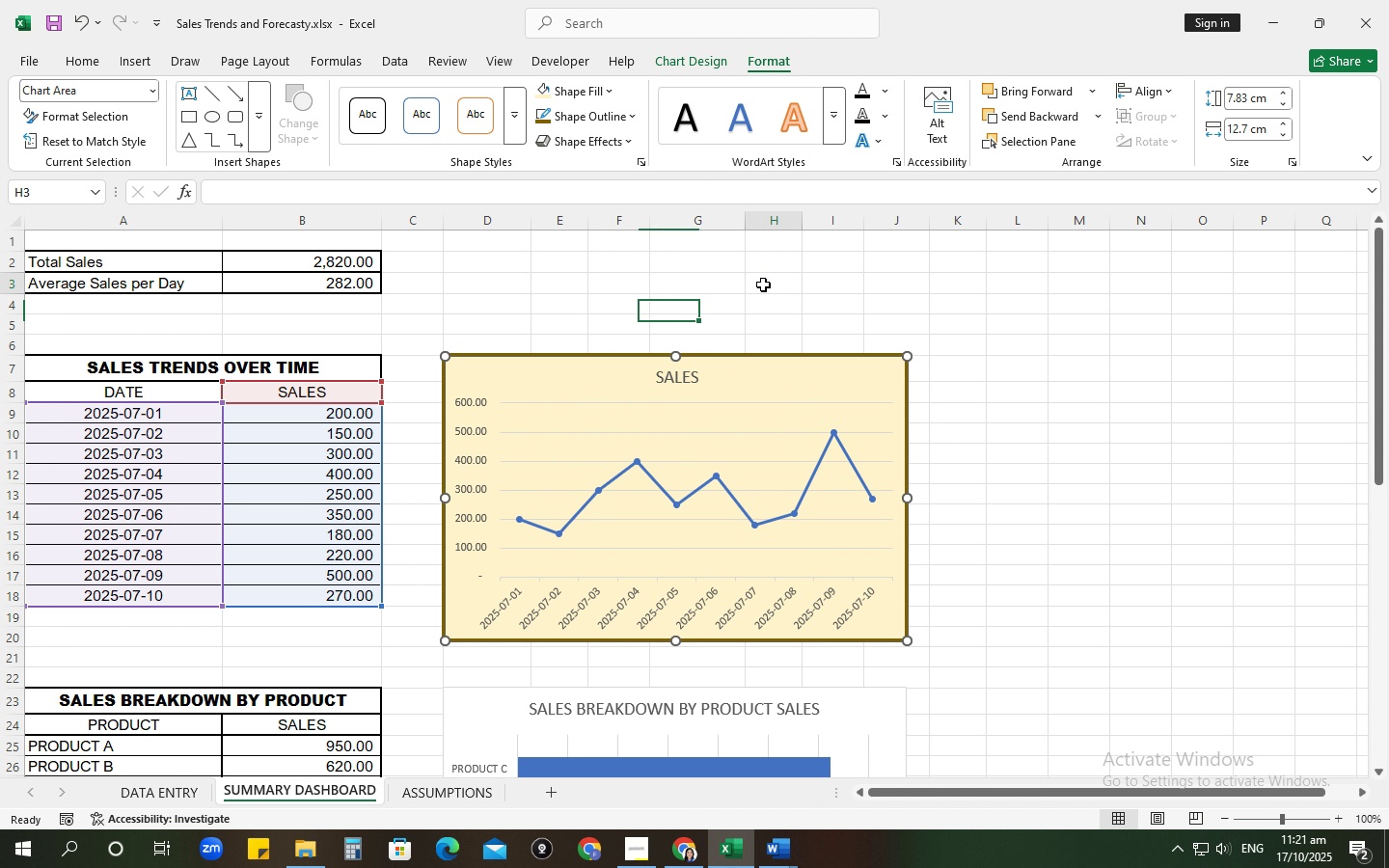 
left_click([763, 285])
 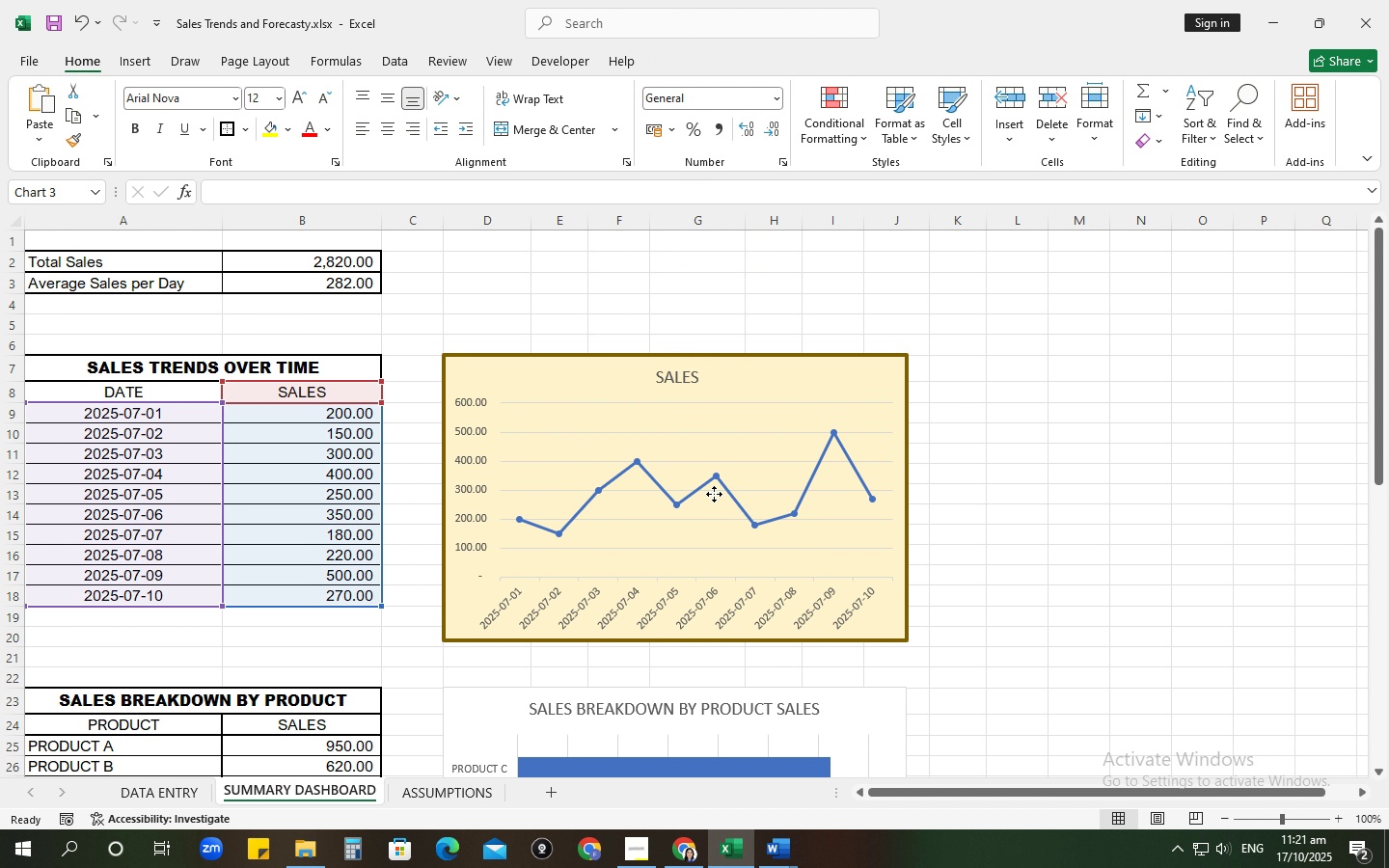 
left_click([714, 494])
 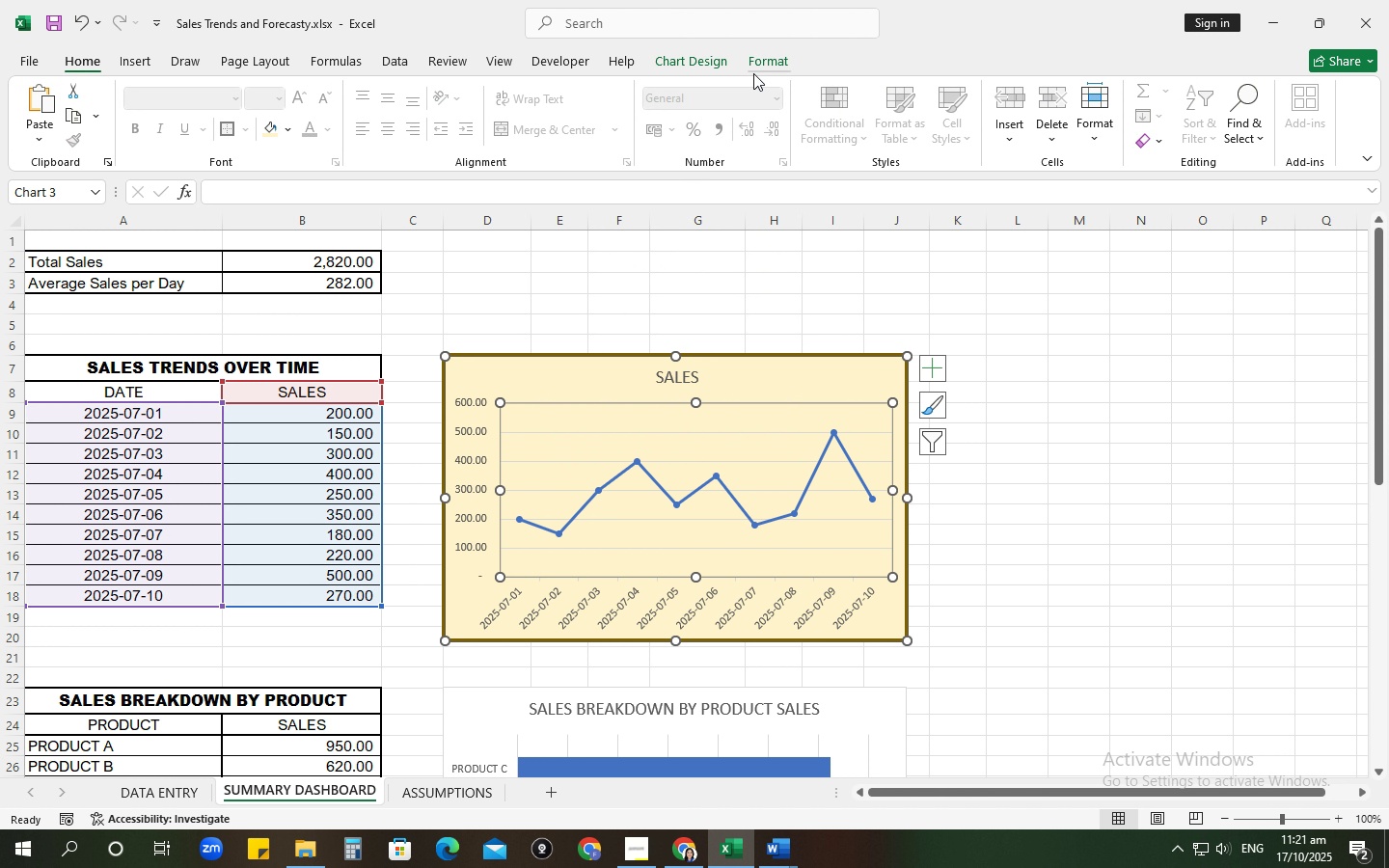 
left_click([754, 72])
 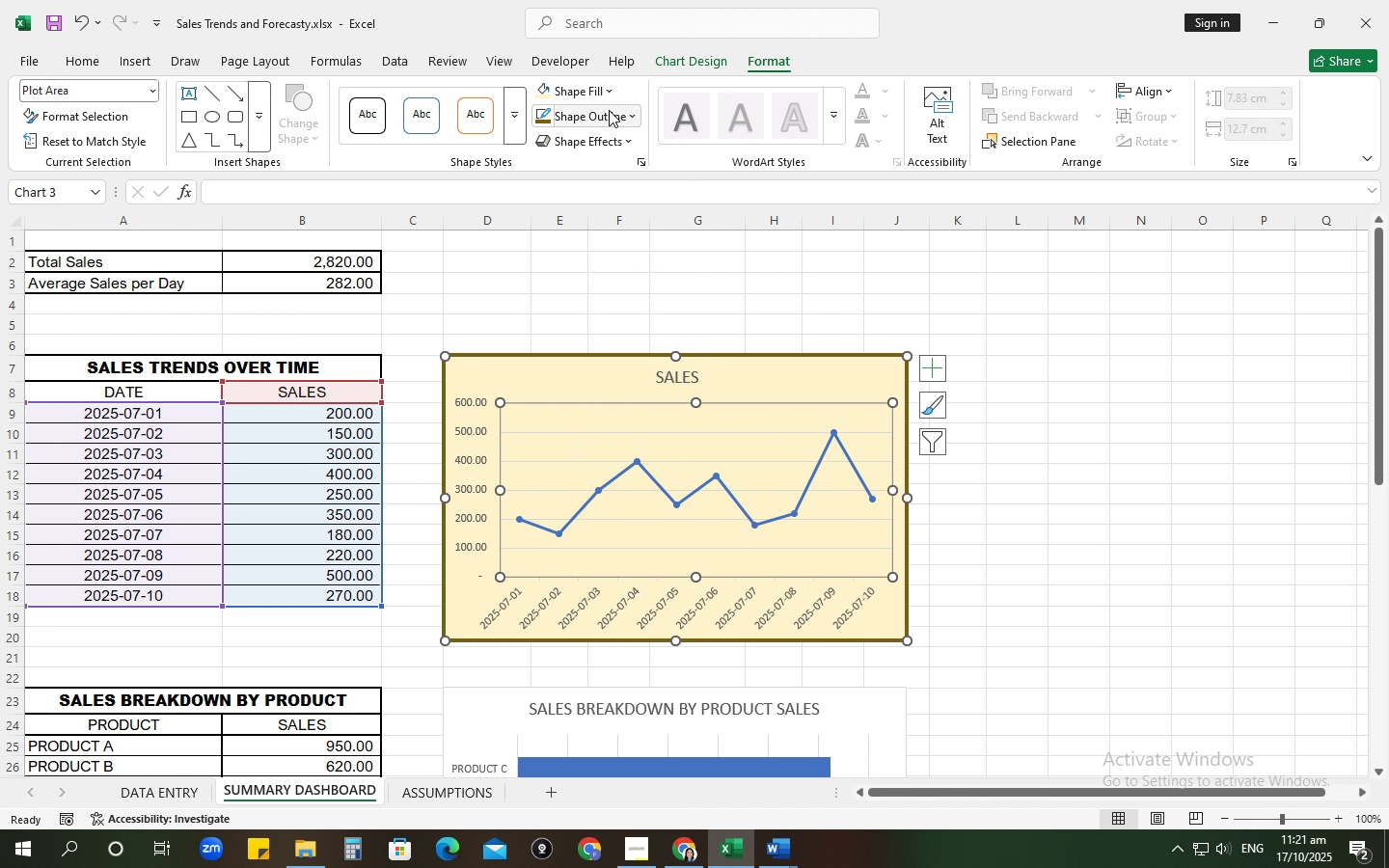 
left_click([609, 110])
 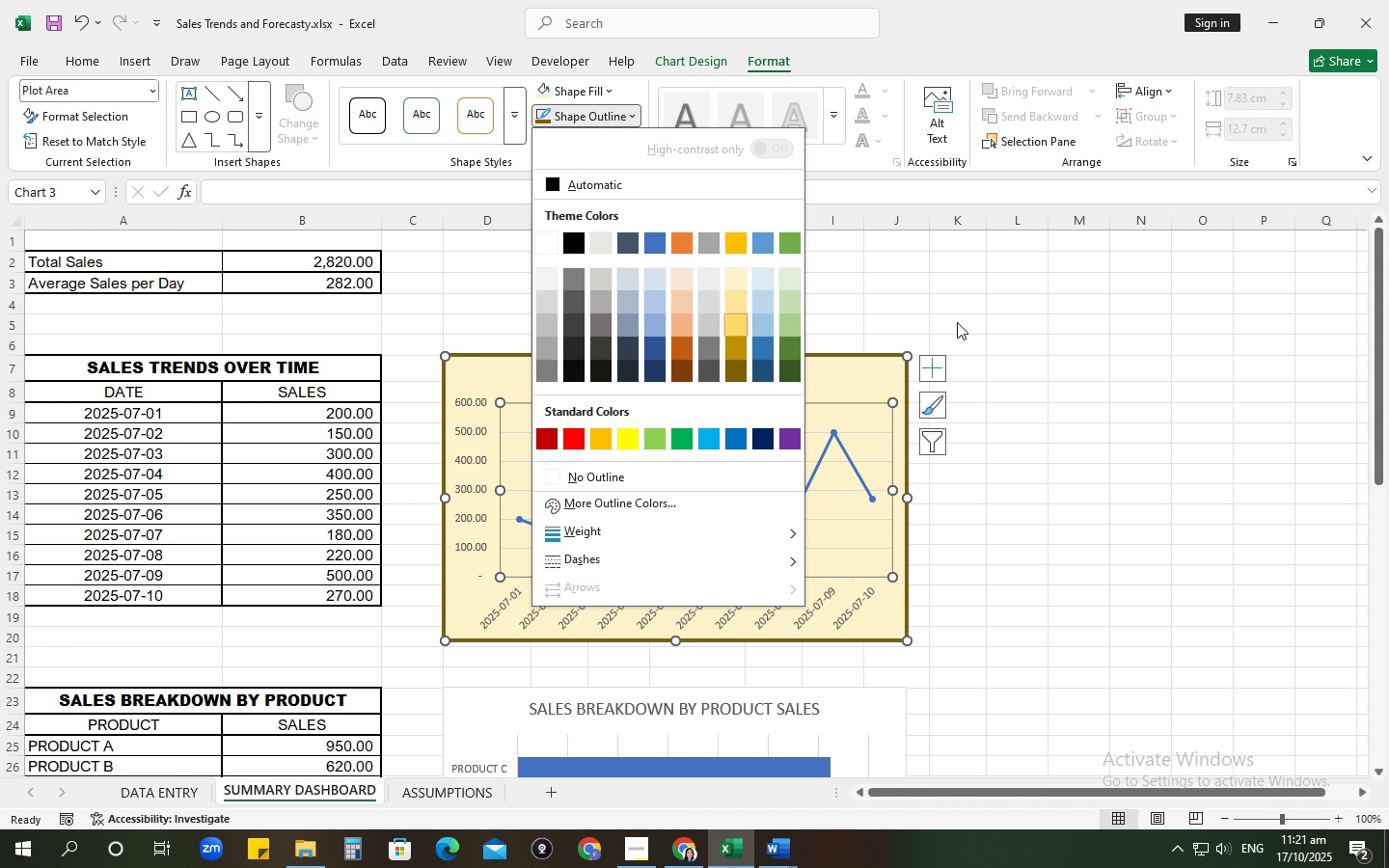 
left_click([1059, 313])
 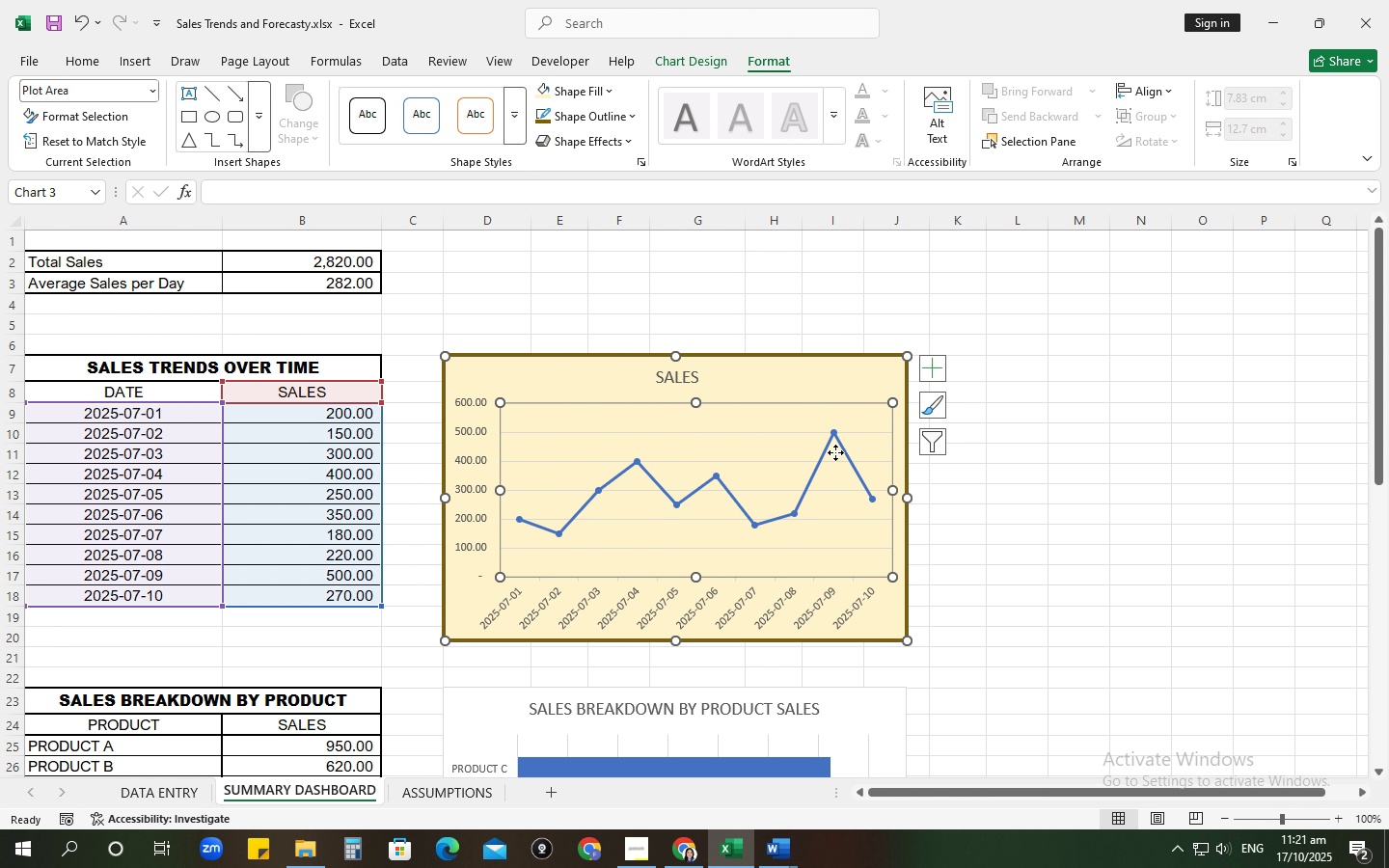 
left_click([835, 452])
 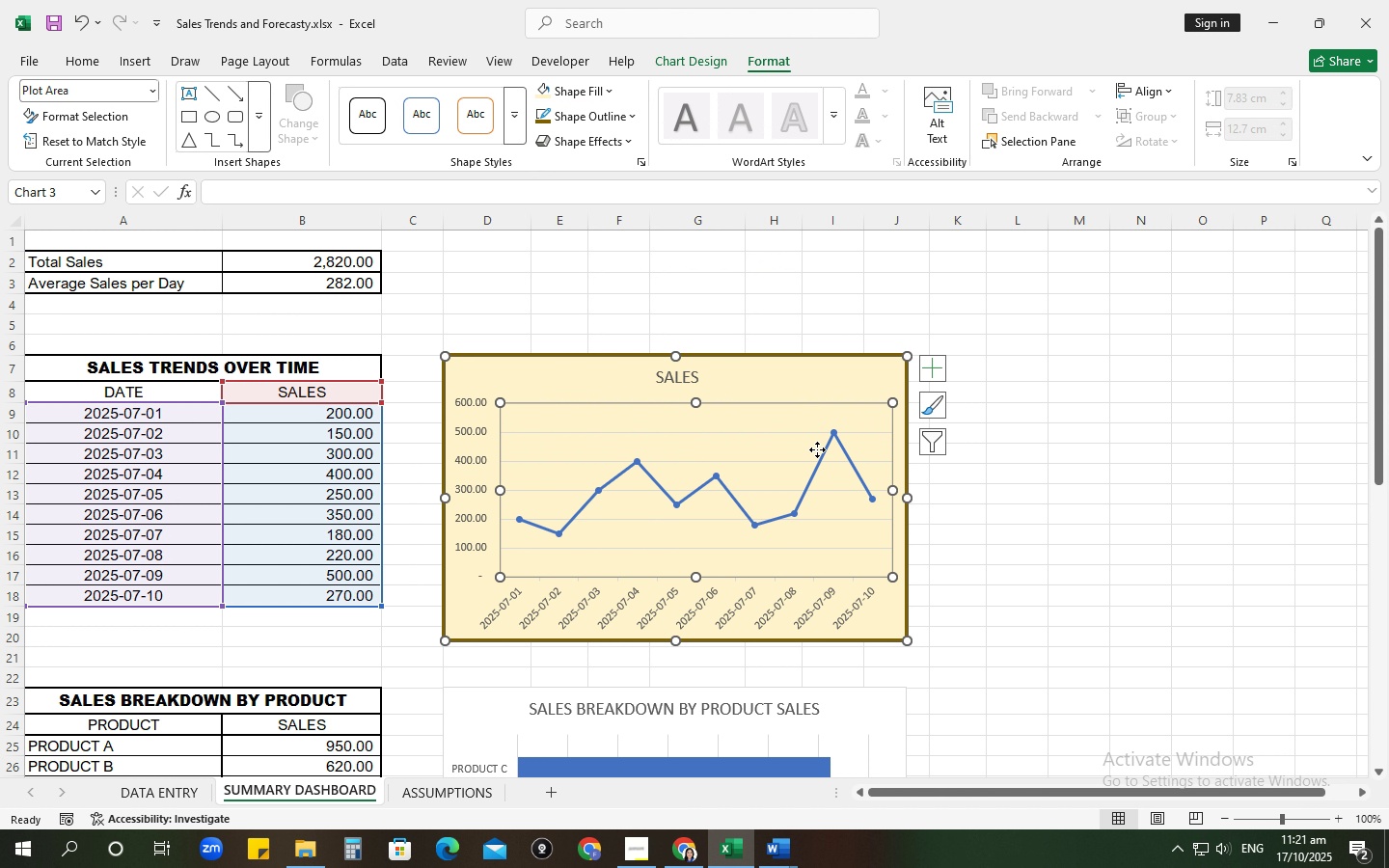 
left_click([817, 449])
 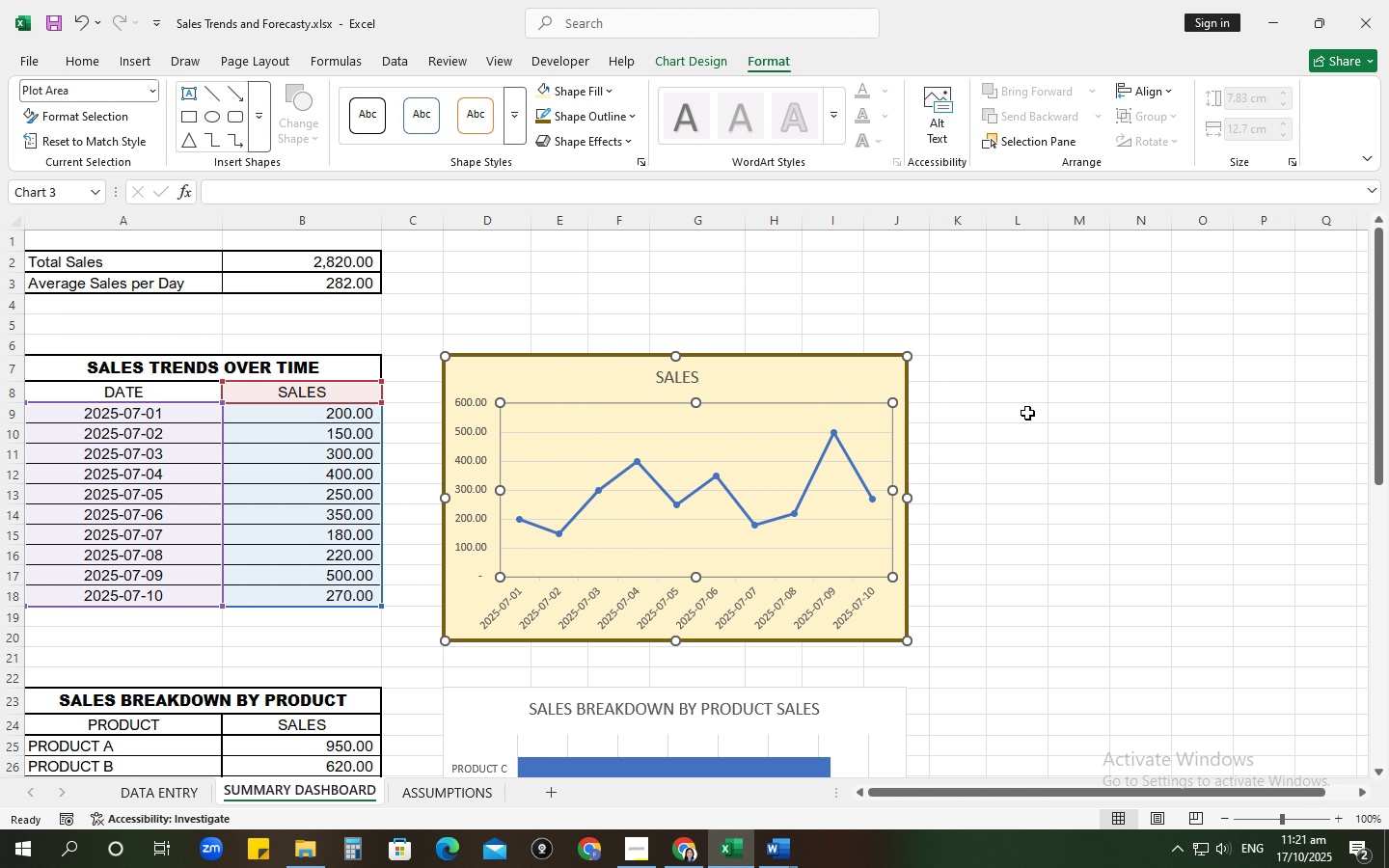 
left_click([1027, 413])
 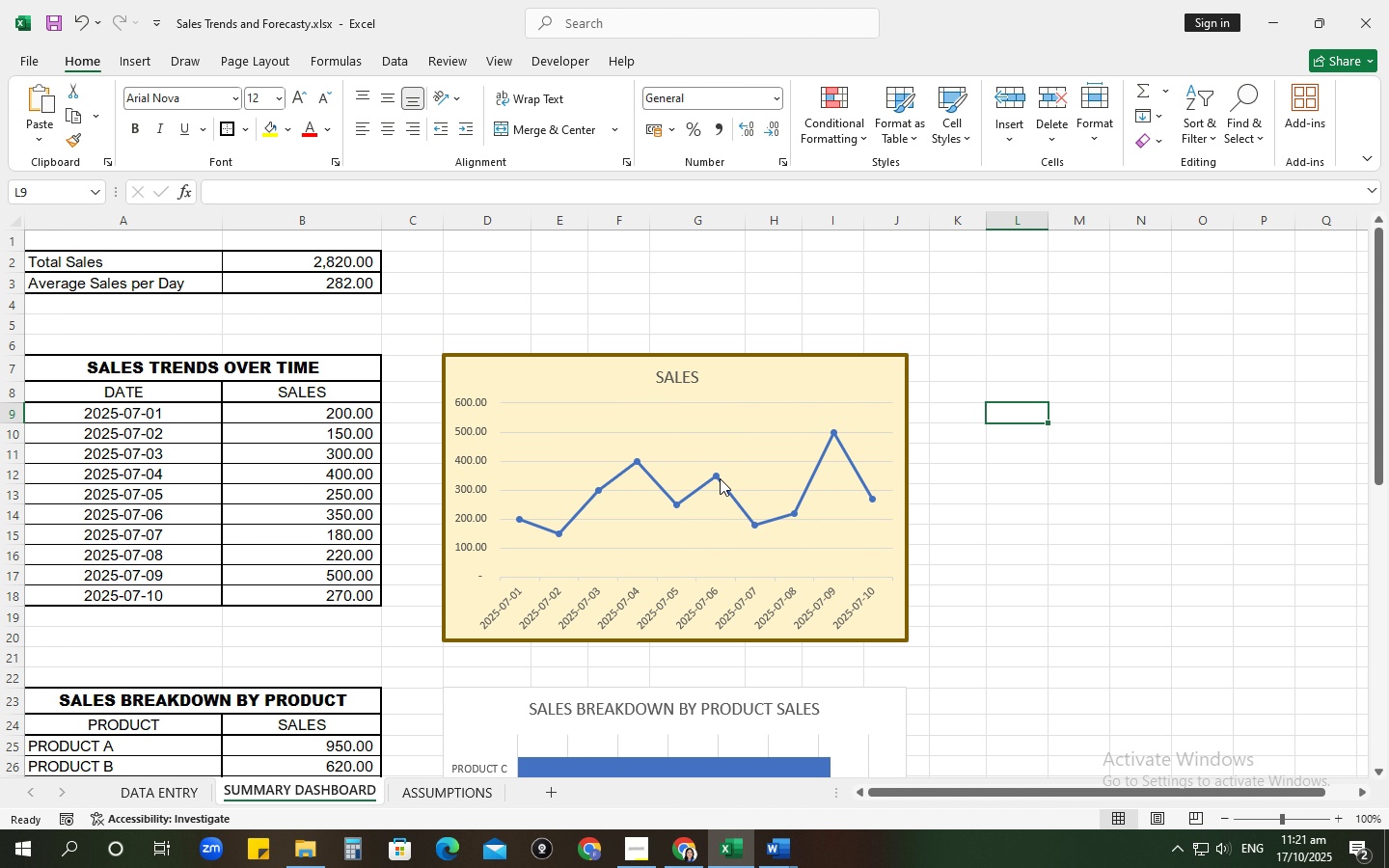 
left_click([718, 477])
 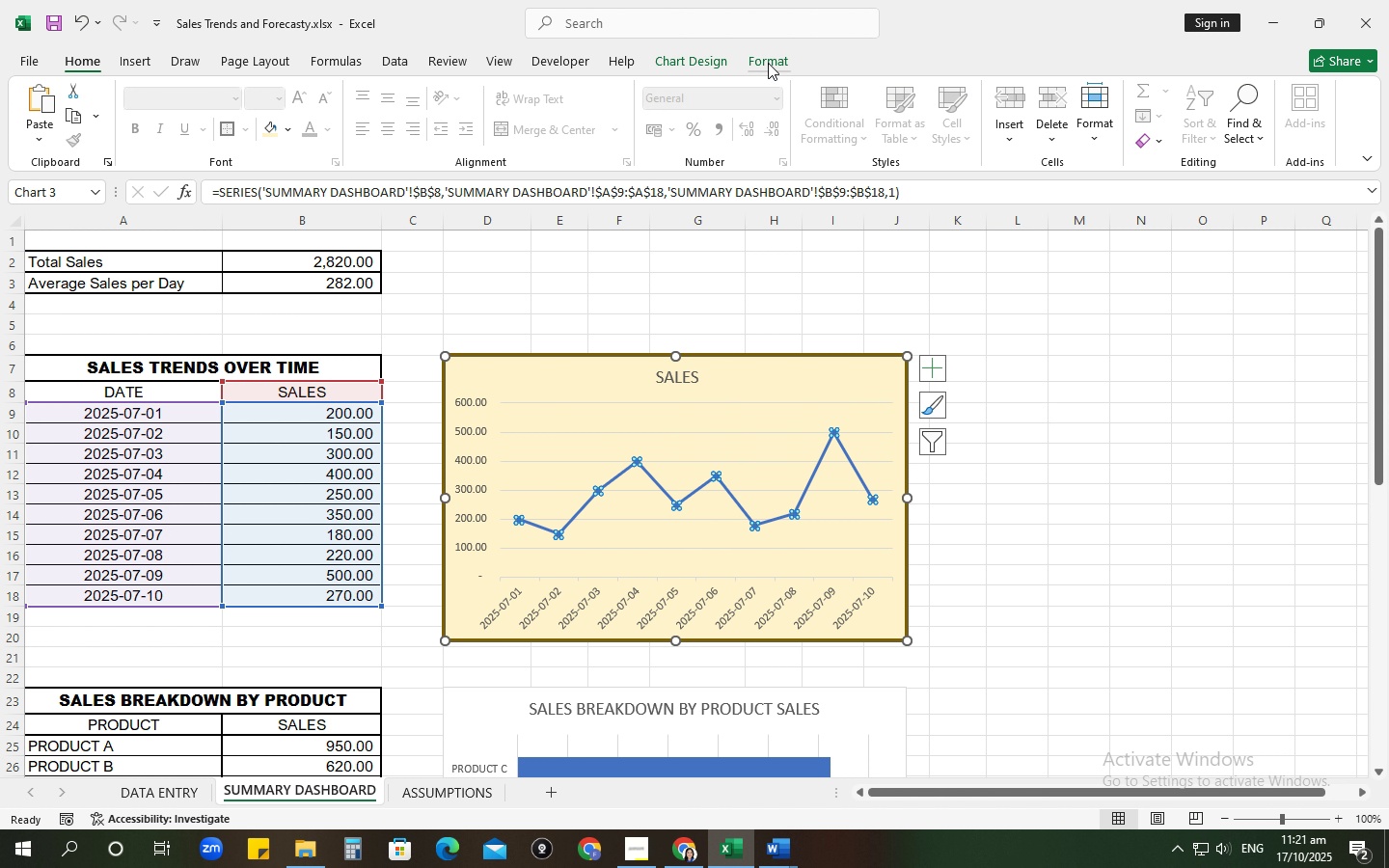 
left_click([768, 60])
 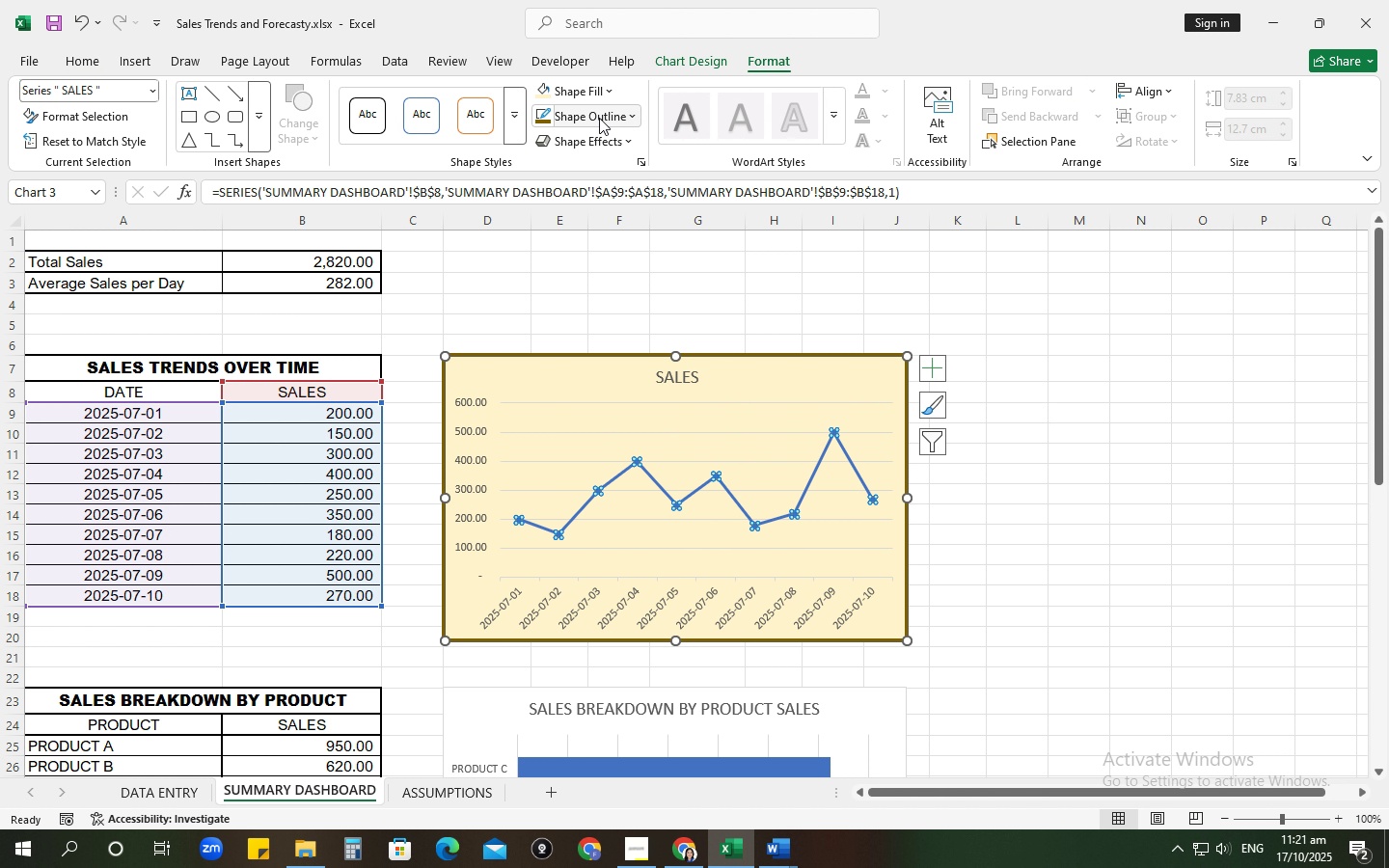 
left_click([599, 118])
 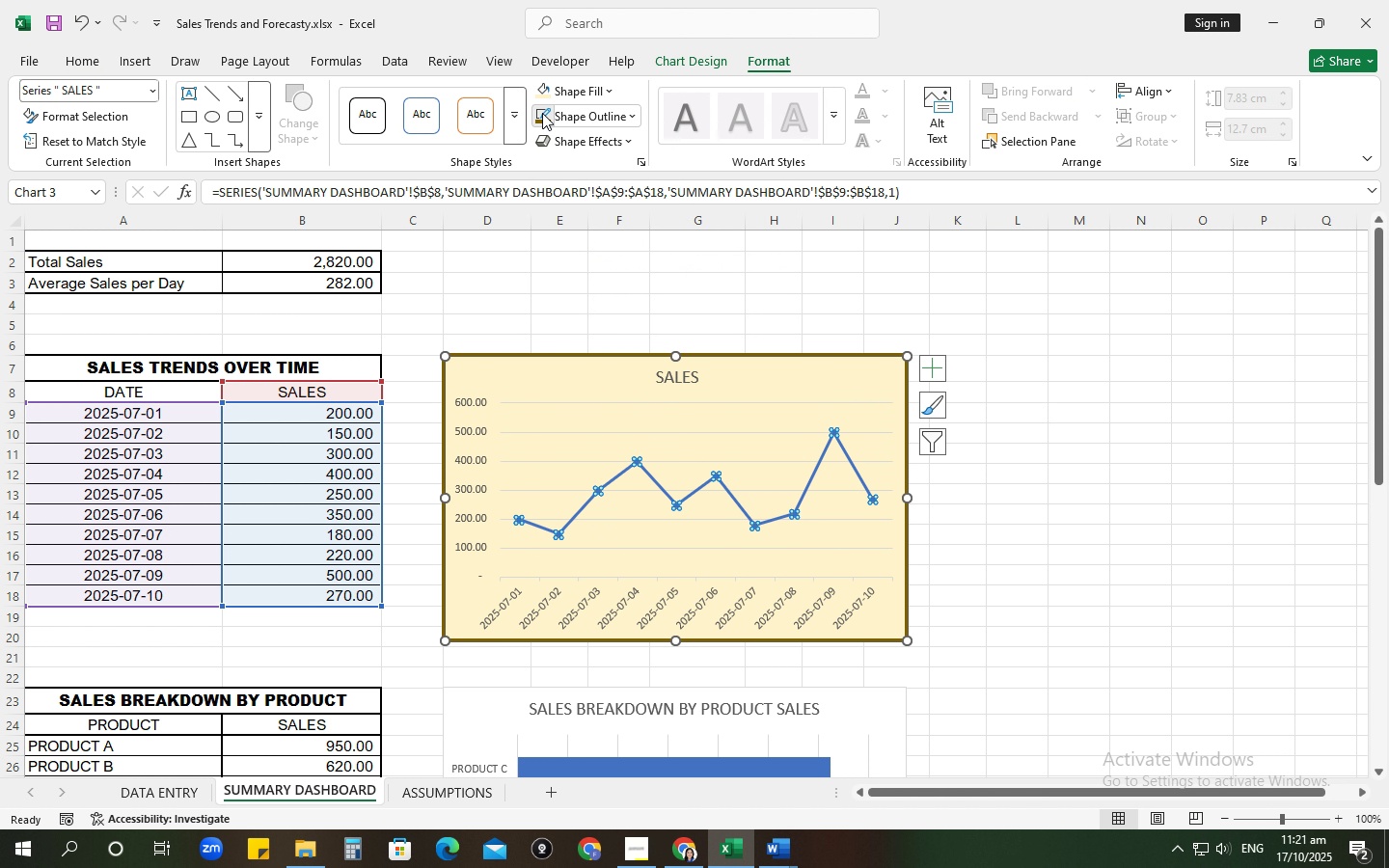 
left_click([542, 113])
 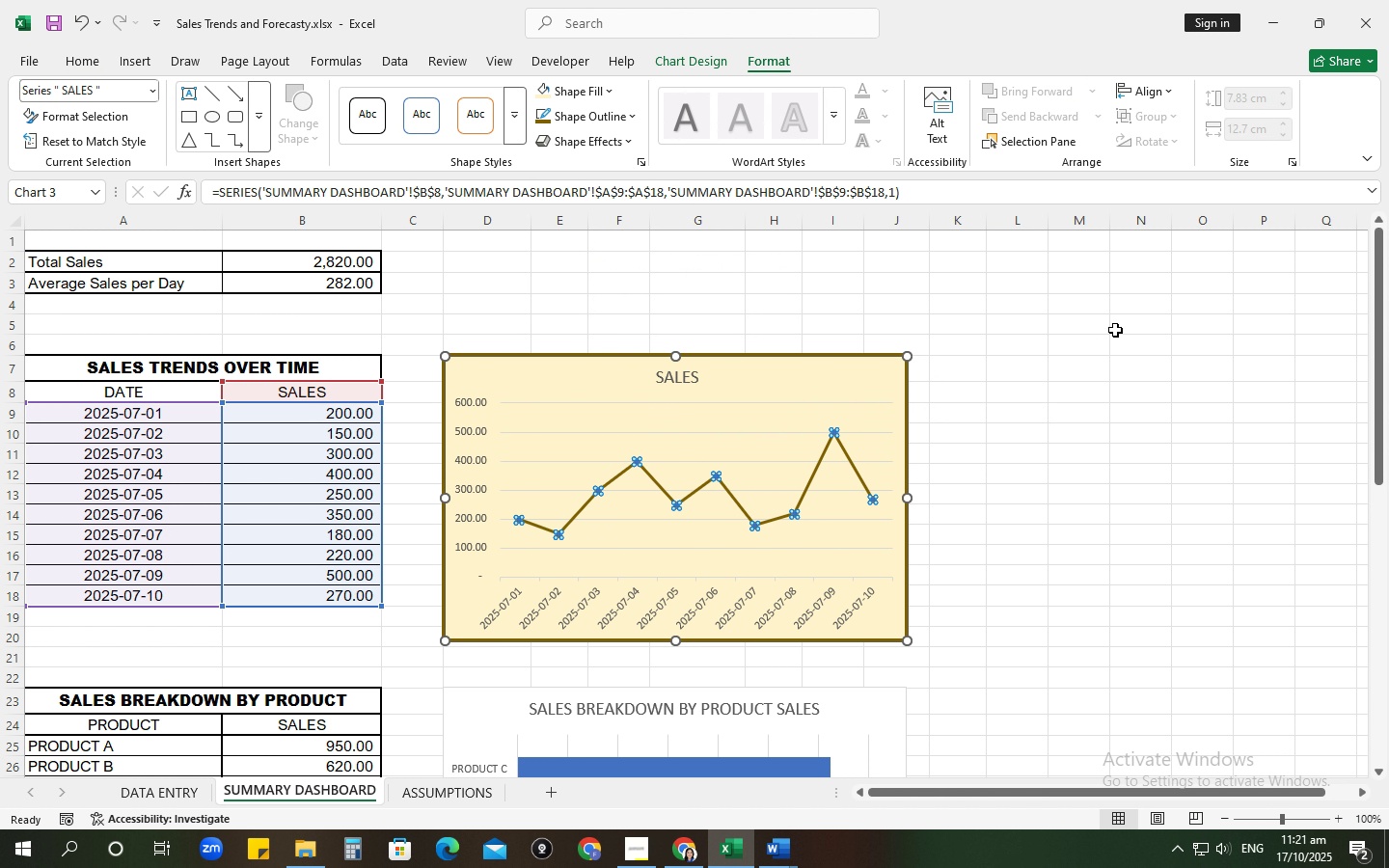 
left_click([1115, 330])
 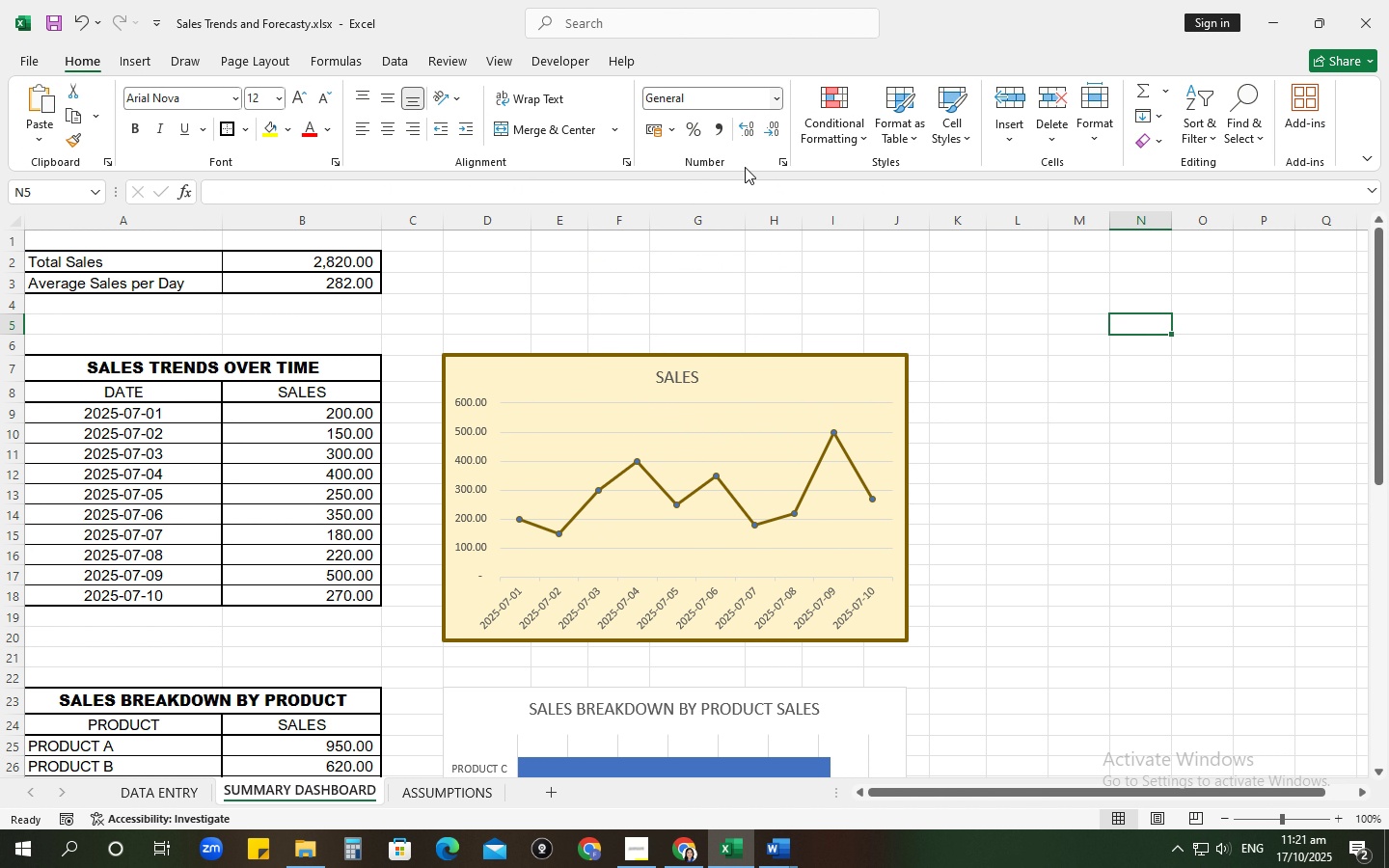 
wait(5.25)
 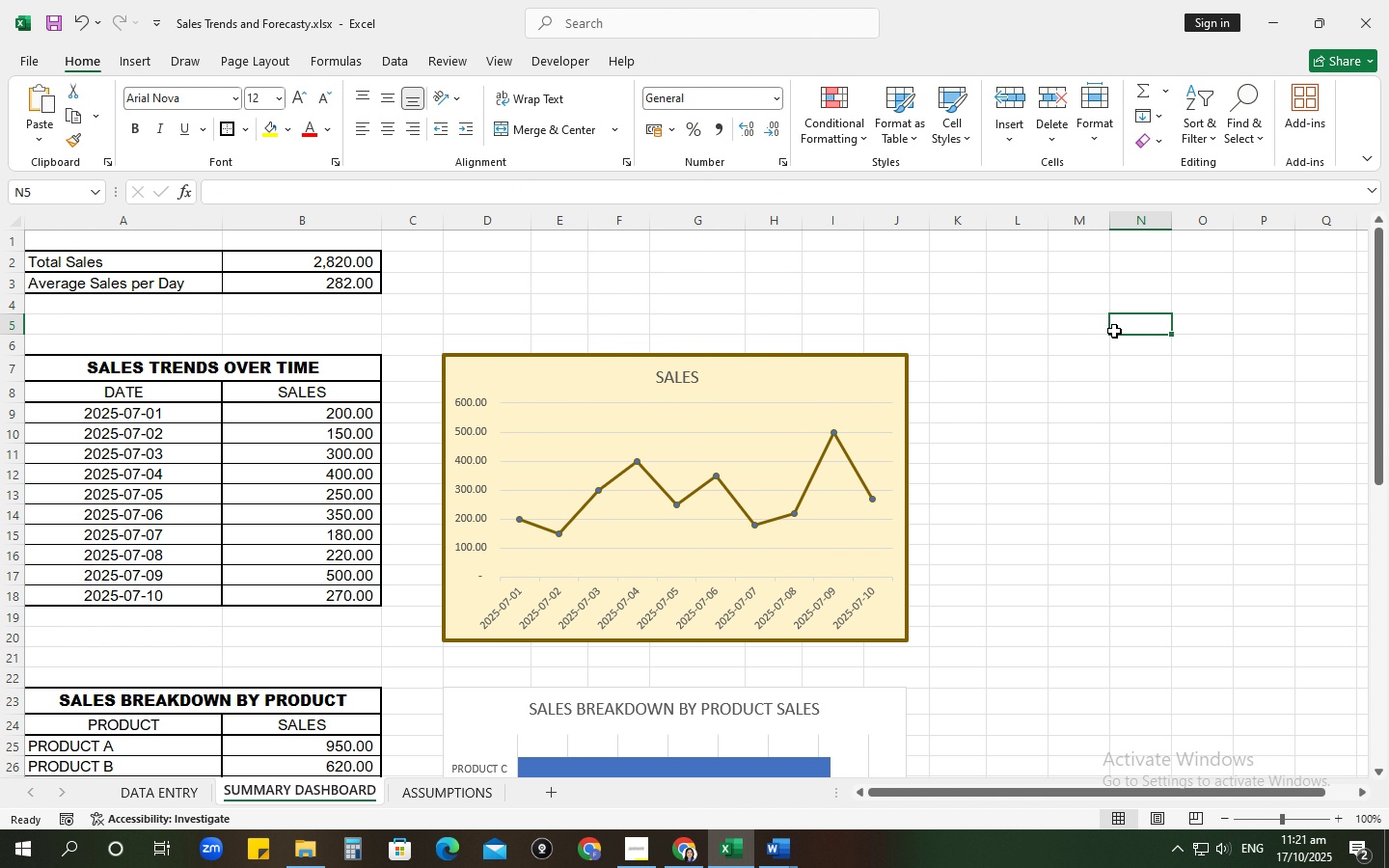 
left_click([839, 440])
 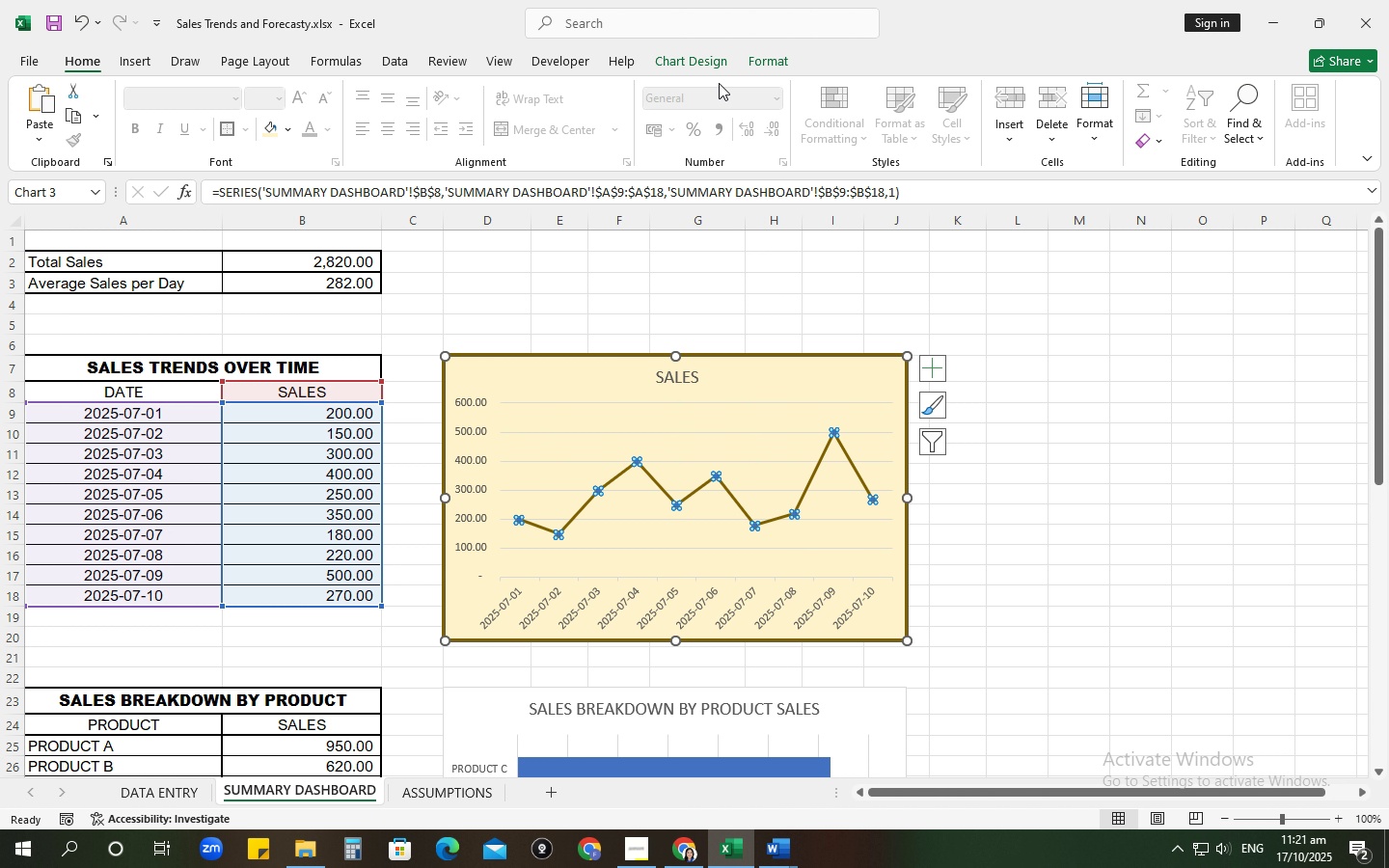 
left_click([760, 66])
 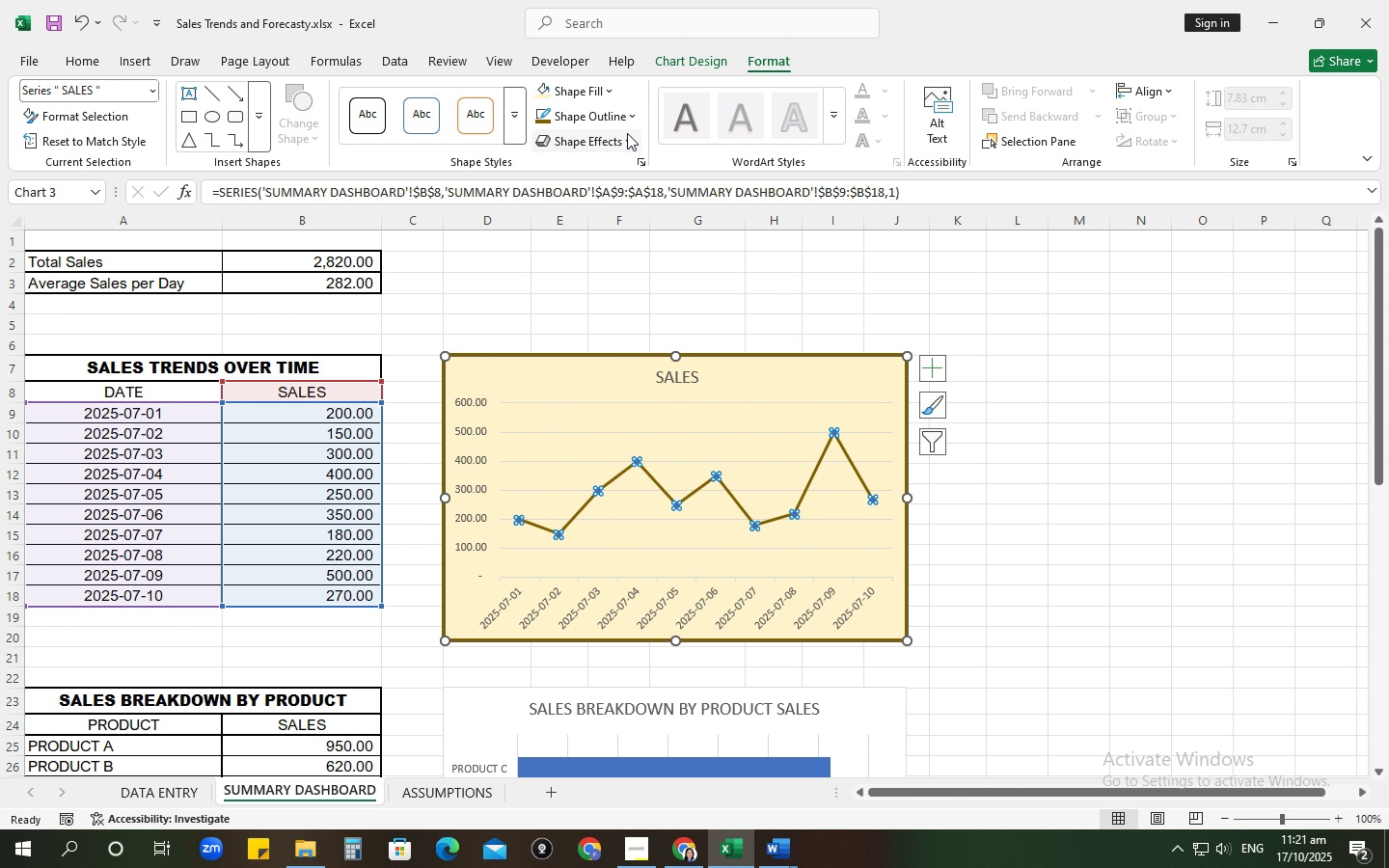 
left_click([606, 119])
 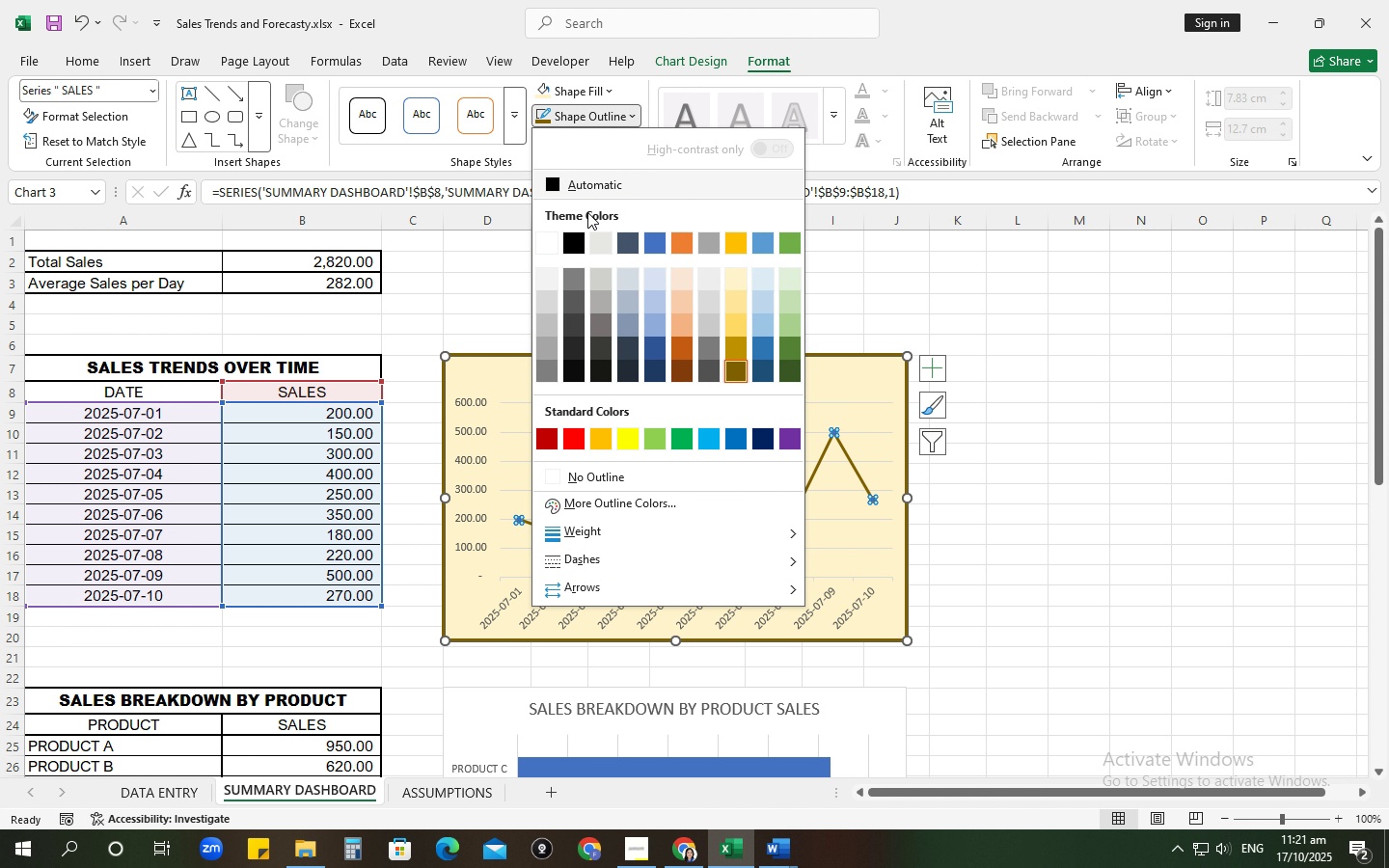 
mouse_move([588, 267])
 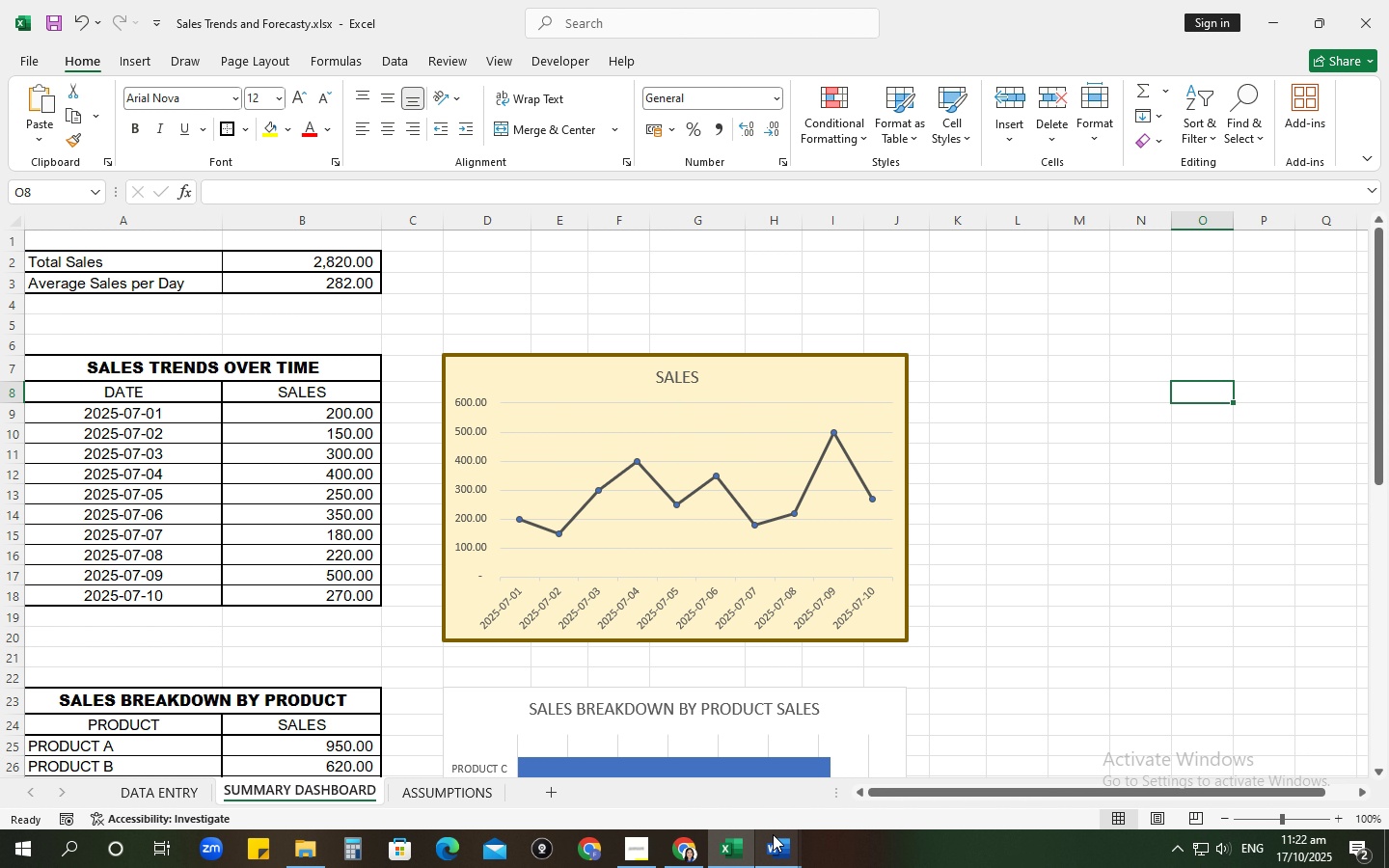 
wait(66.35)
 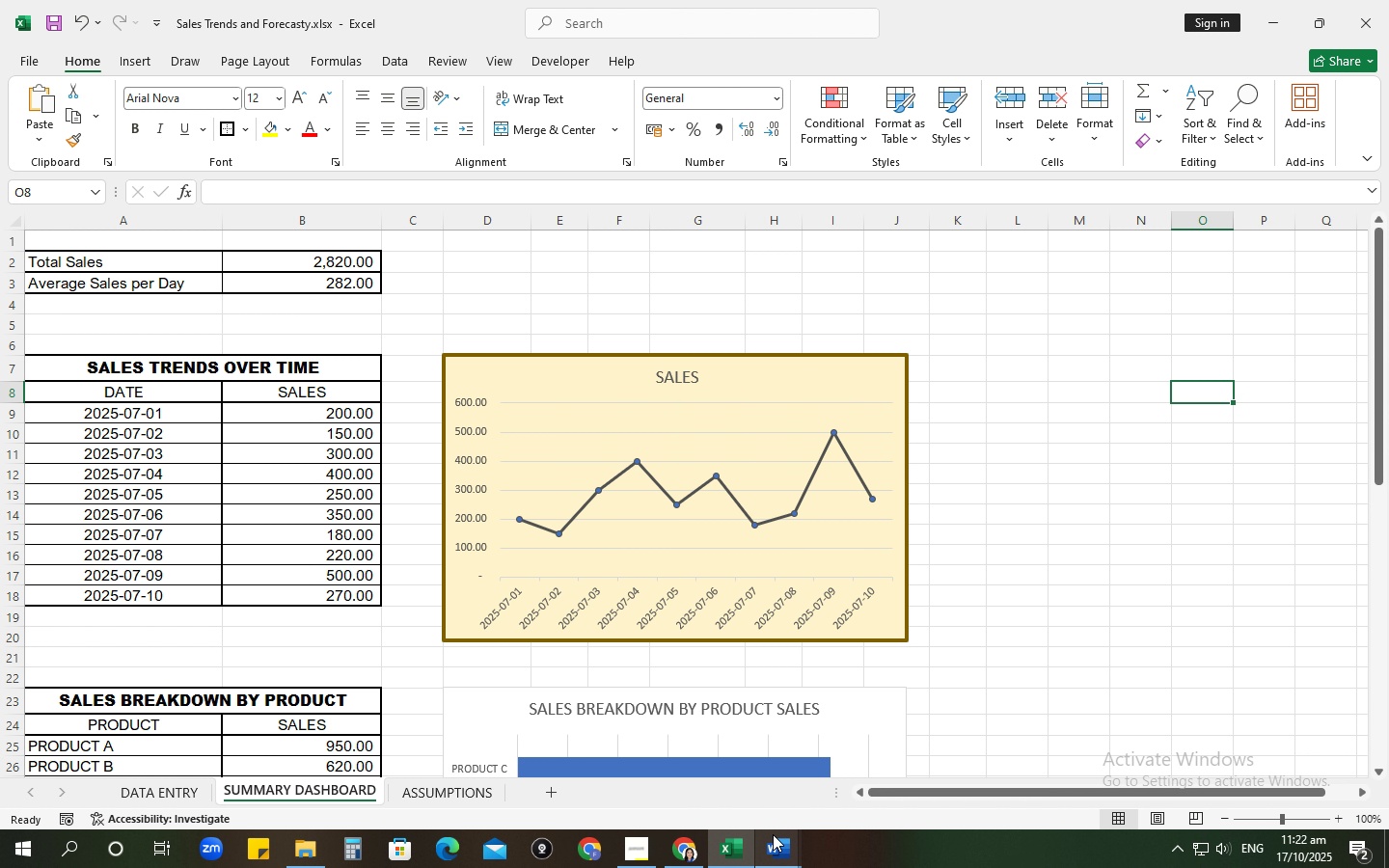 
left_click([667, 329])
 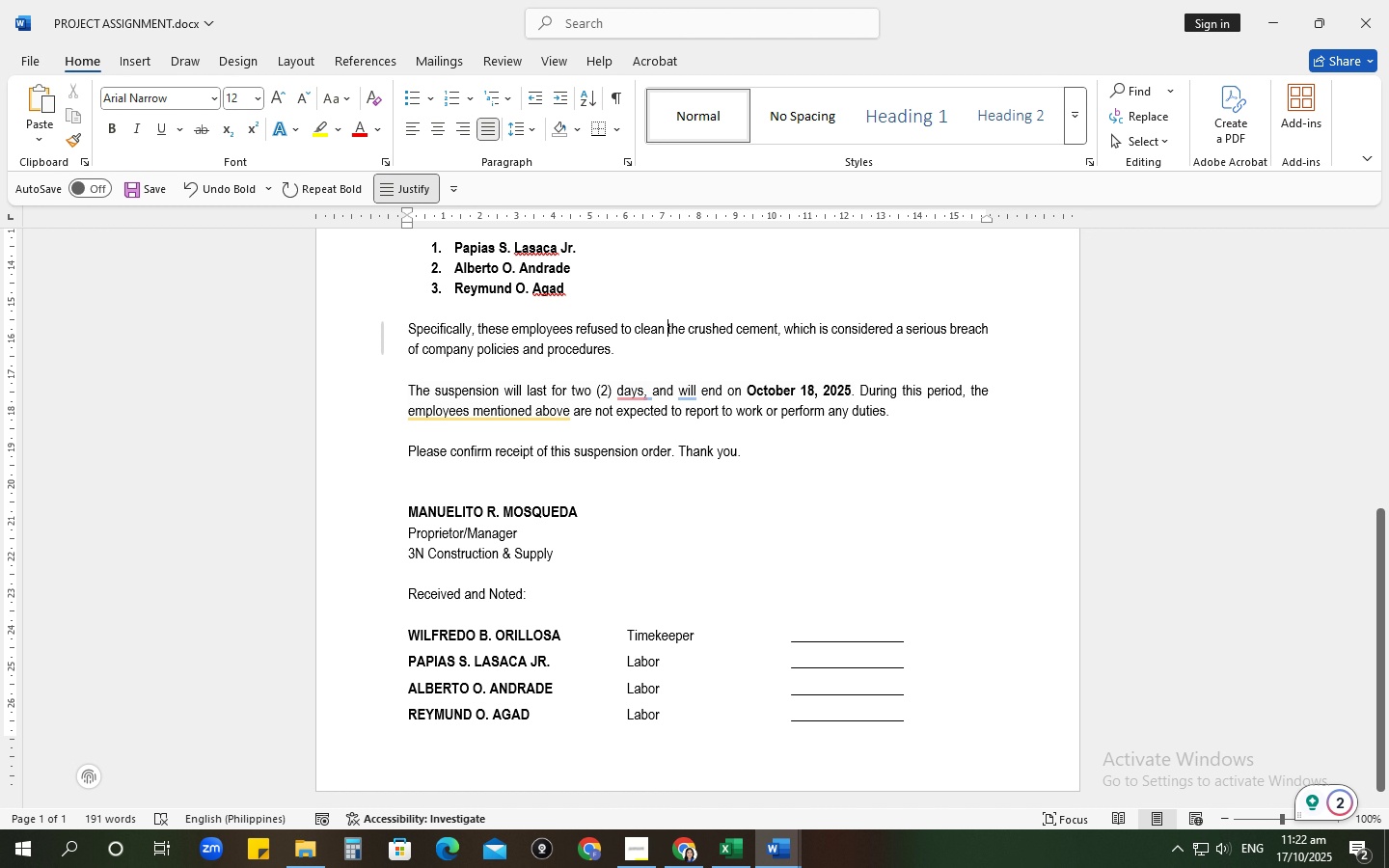 
type(and tidy up )
 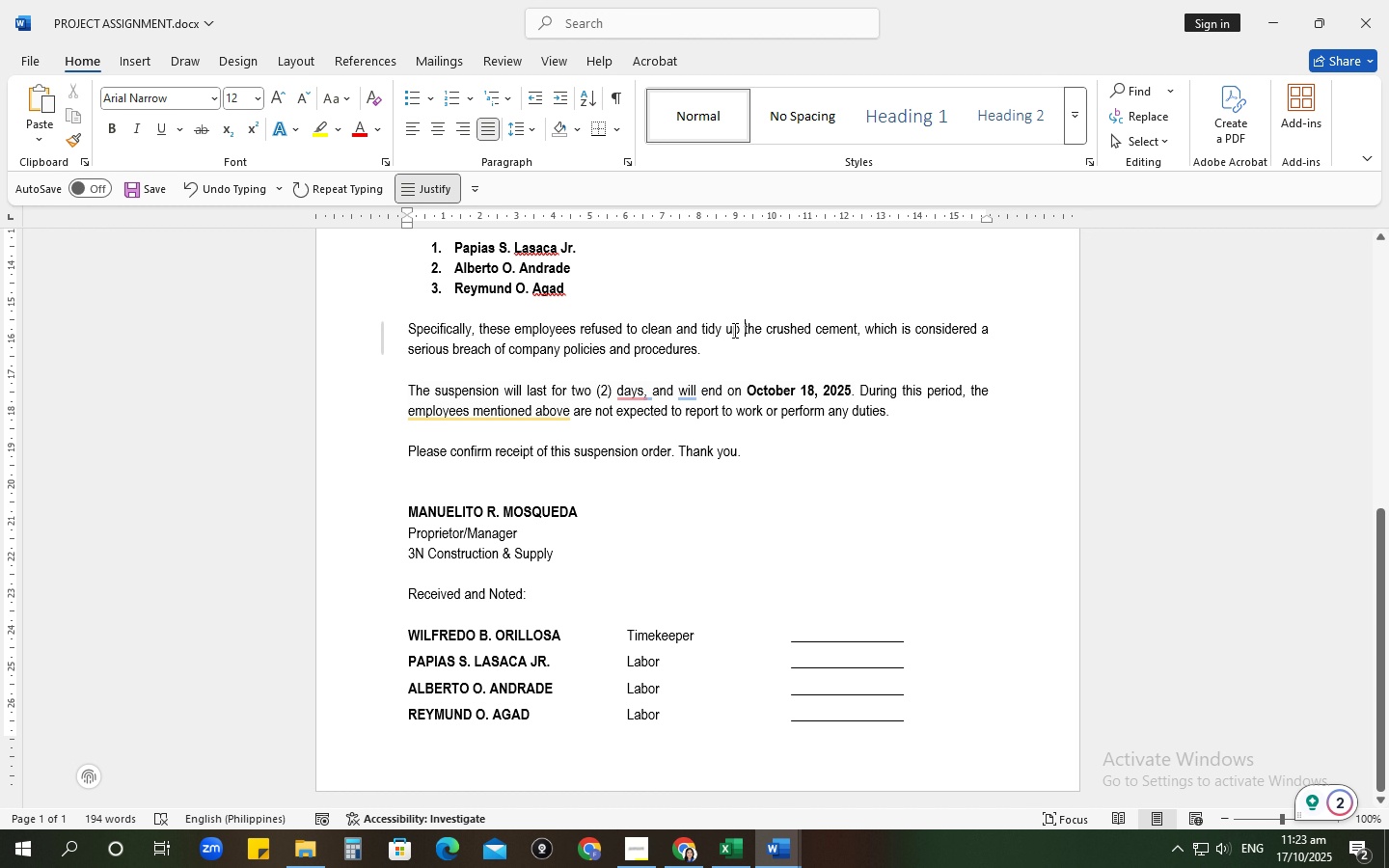 
wait(20.54)
 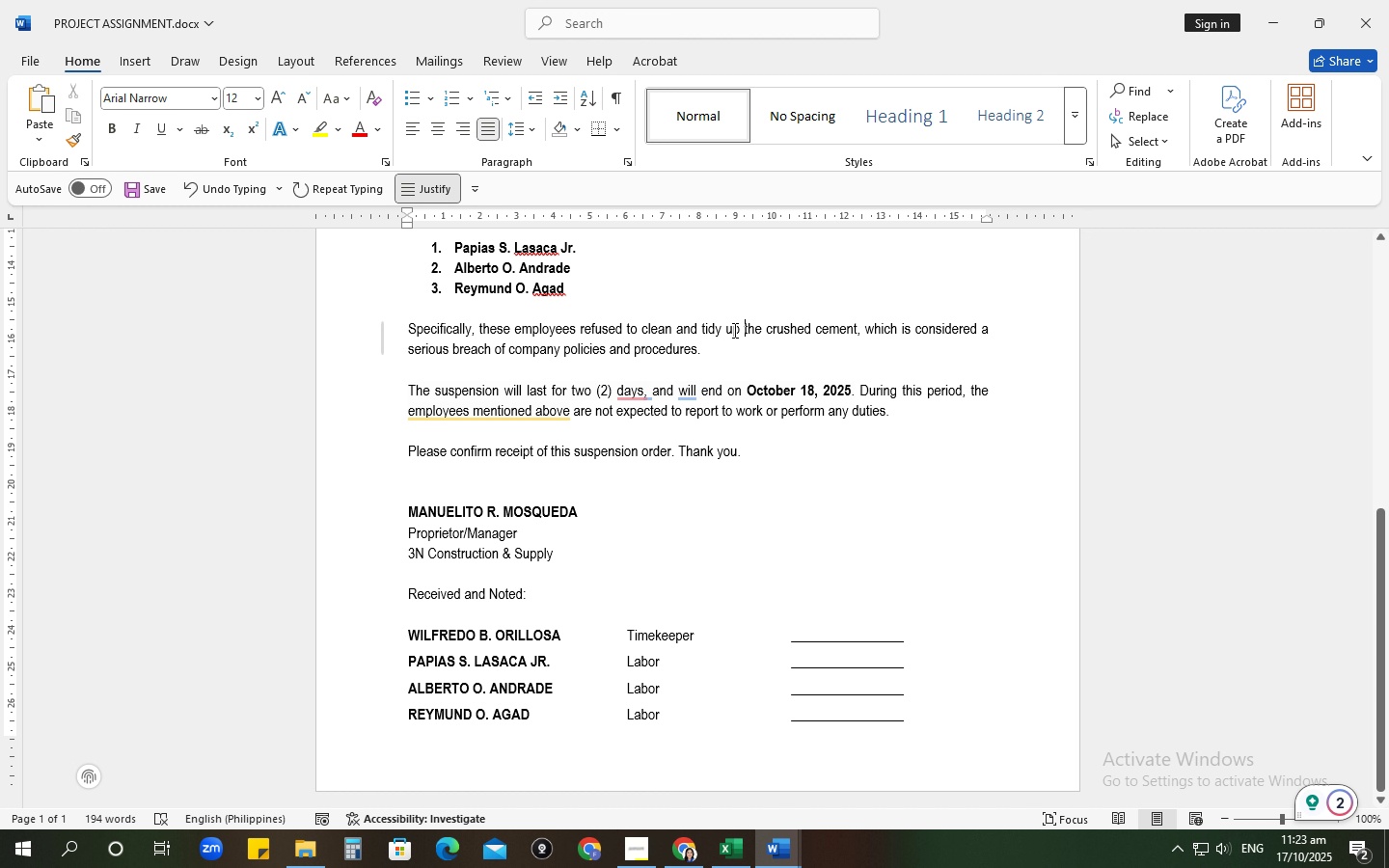 
type(gather and tidy up)
 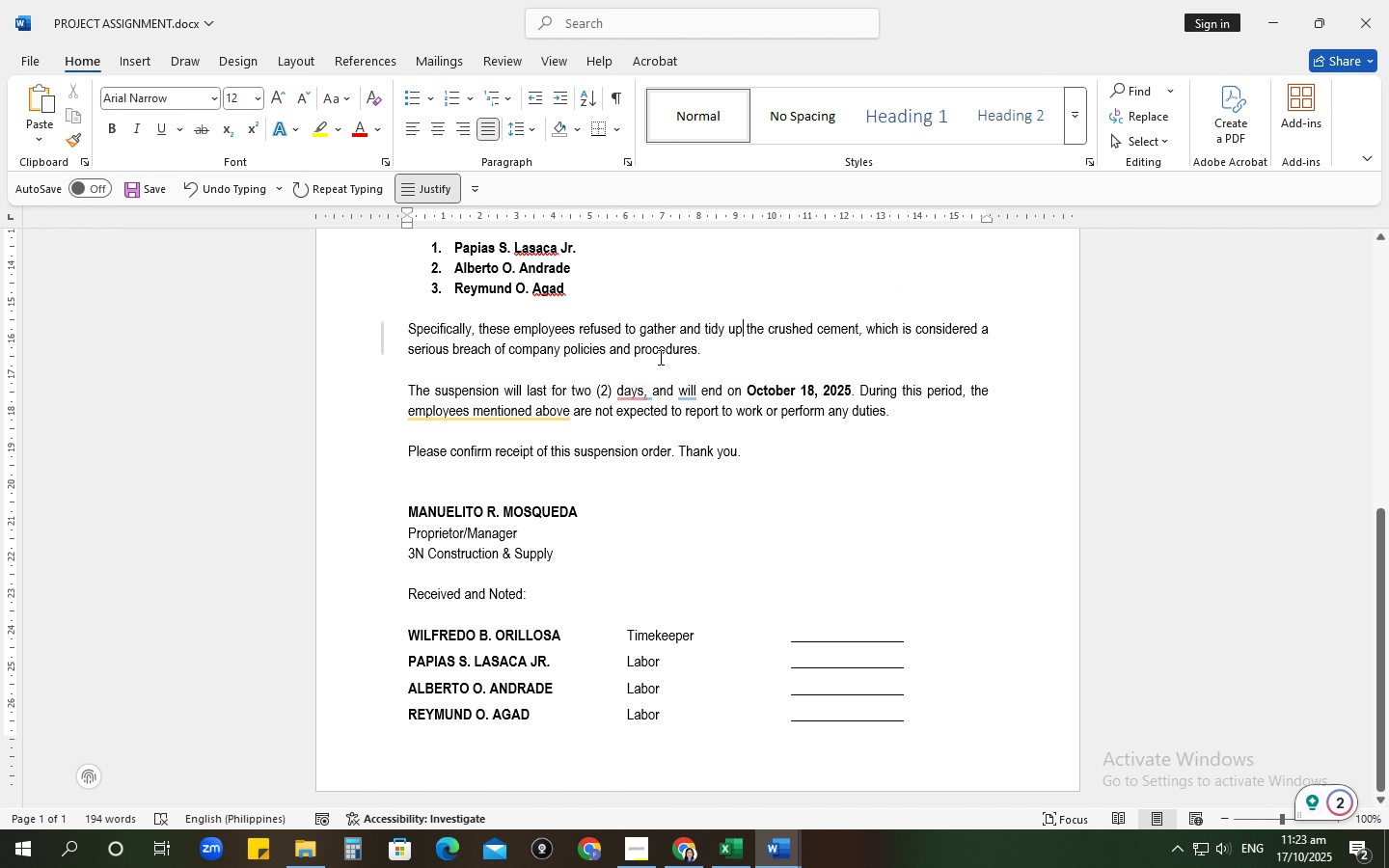 
left_click([682, 374])
 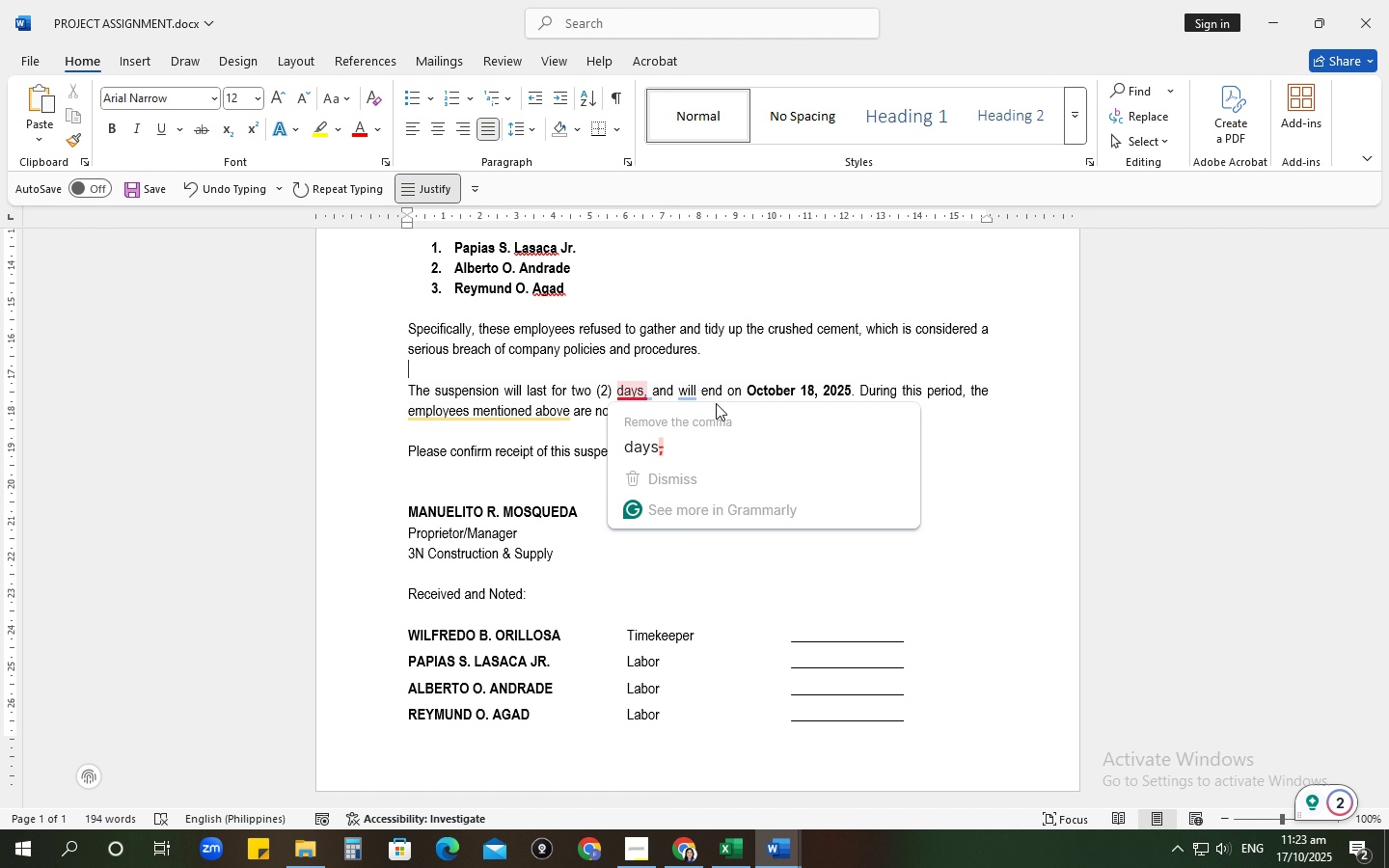 
left_click([680, 384])
 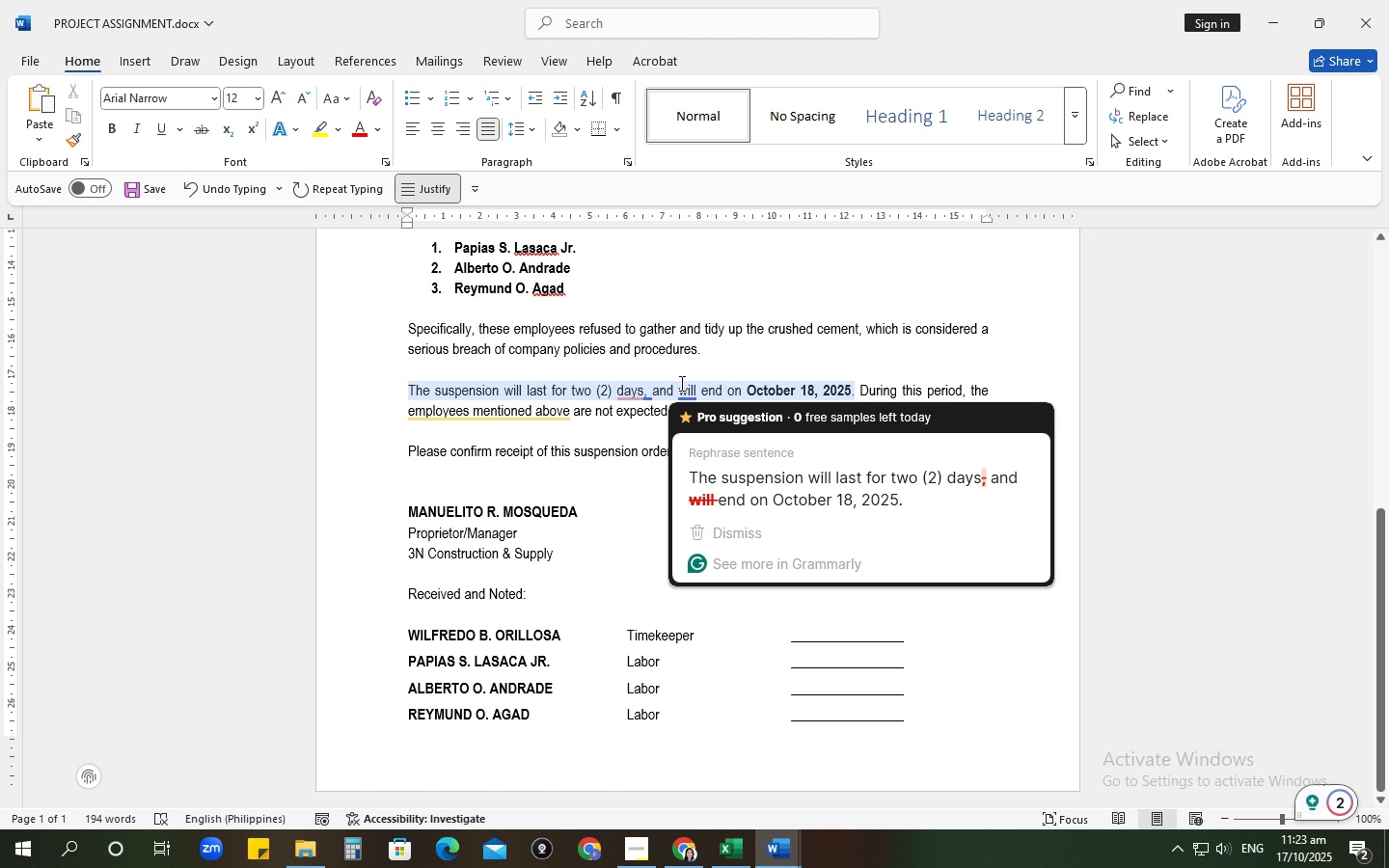 
mouse_move([657, 380])
 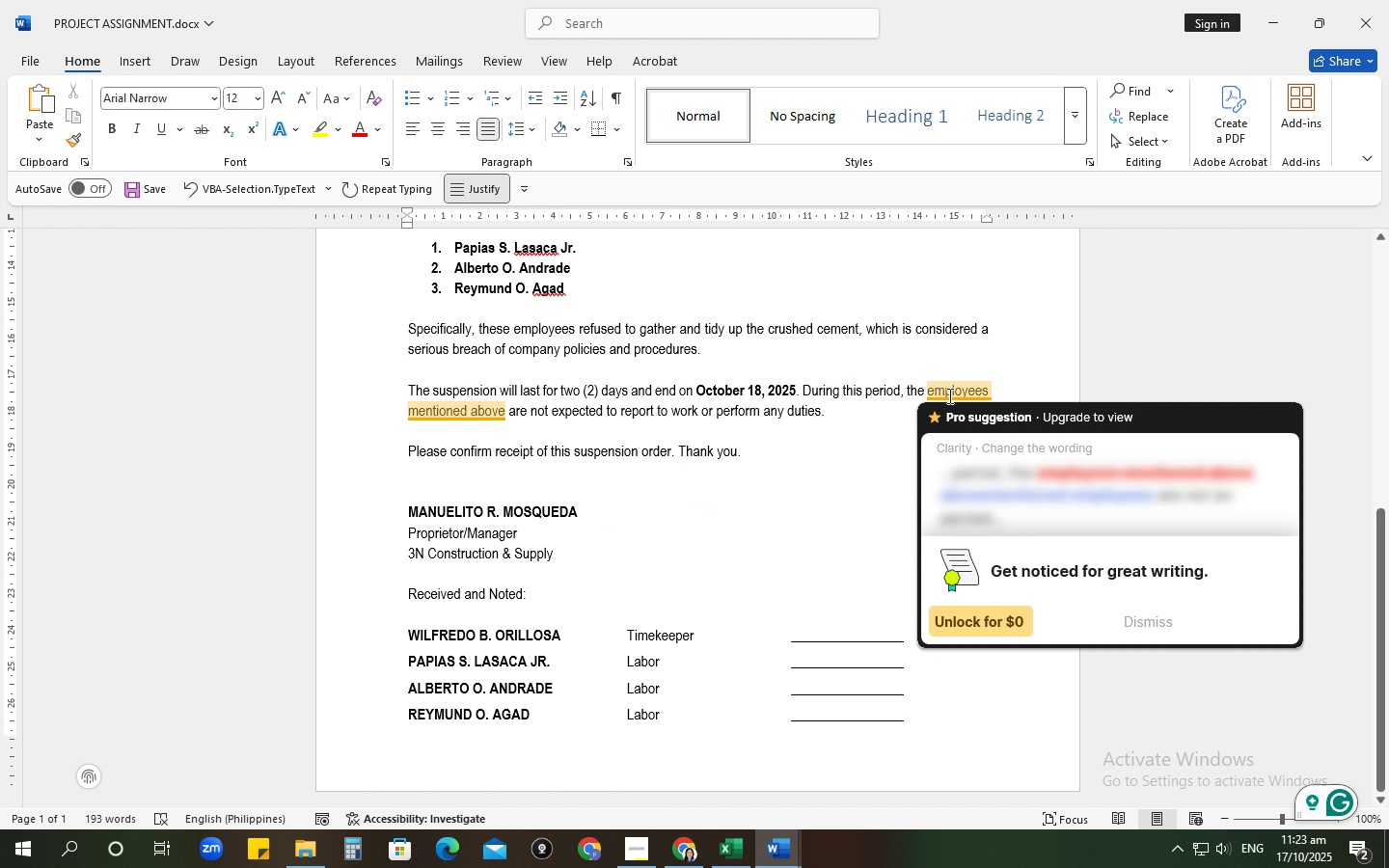 
wait(10.51)
 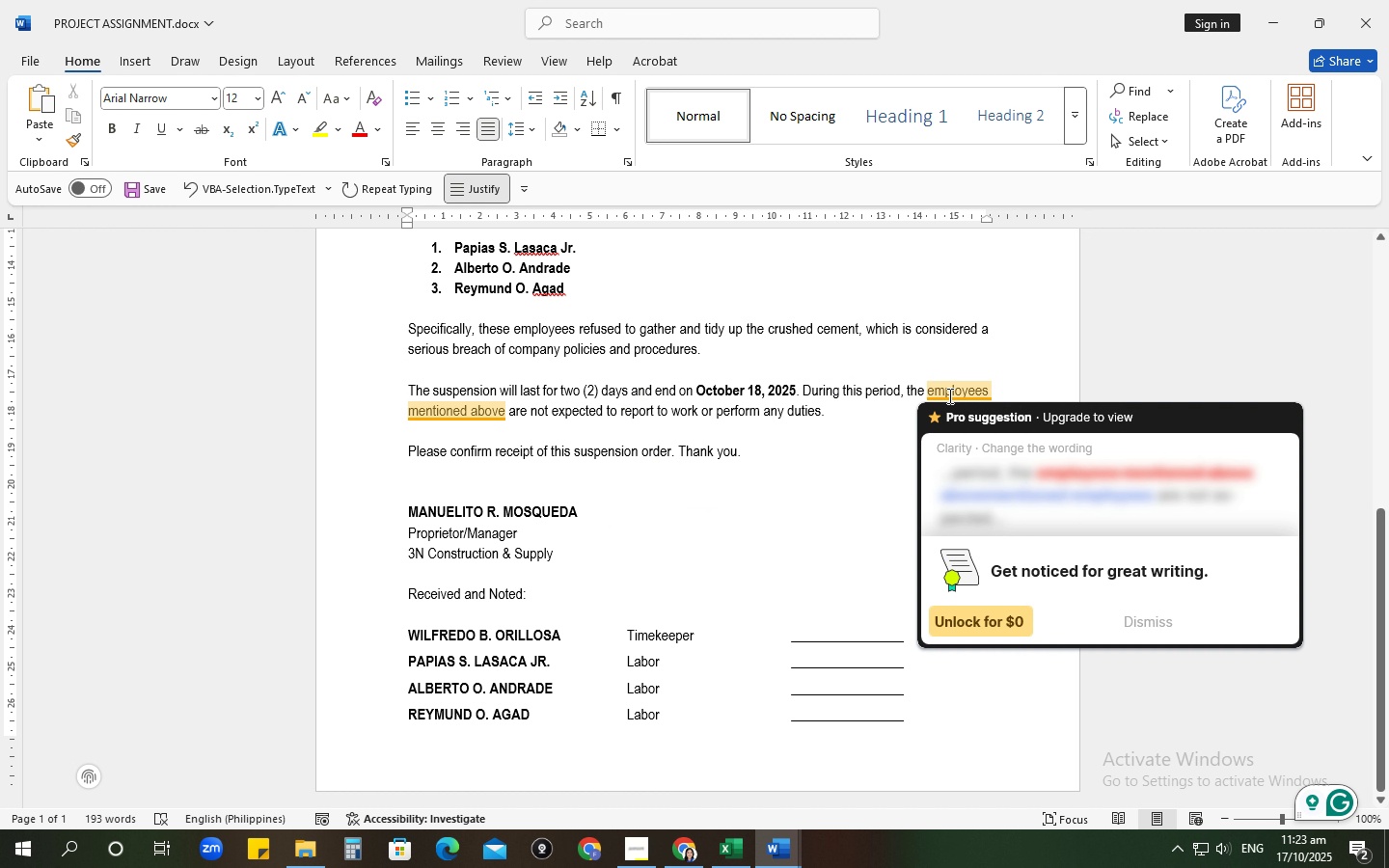 
left_click([522, 400])
 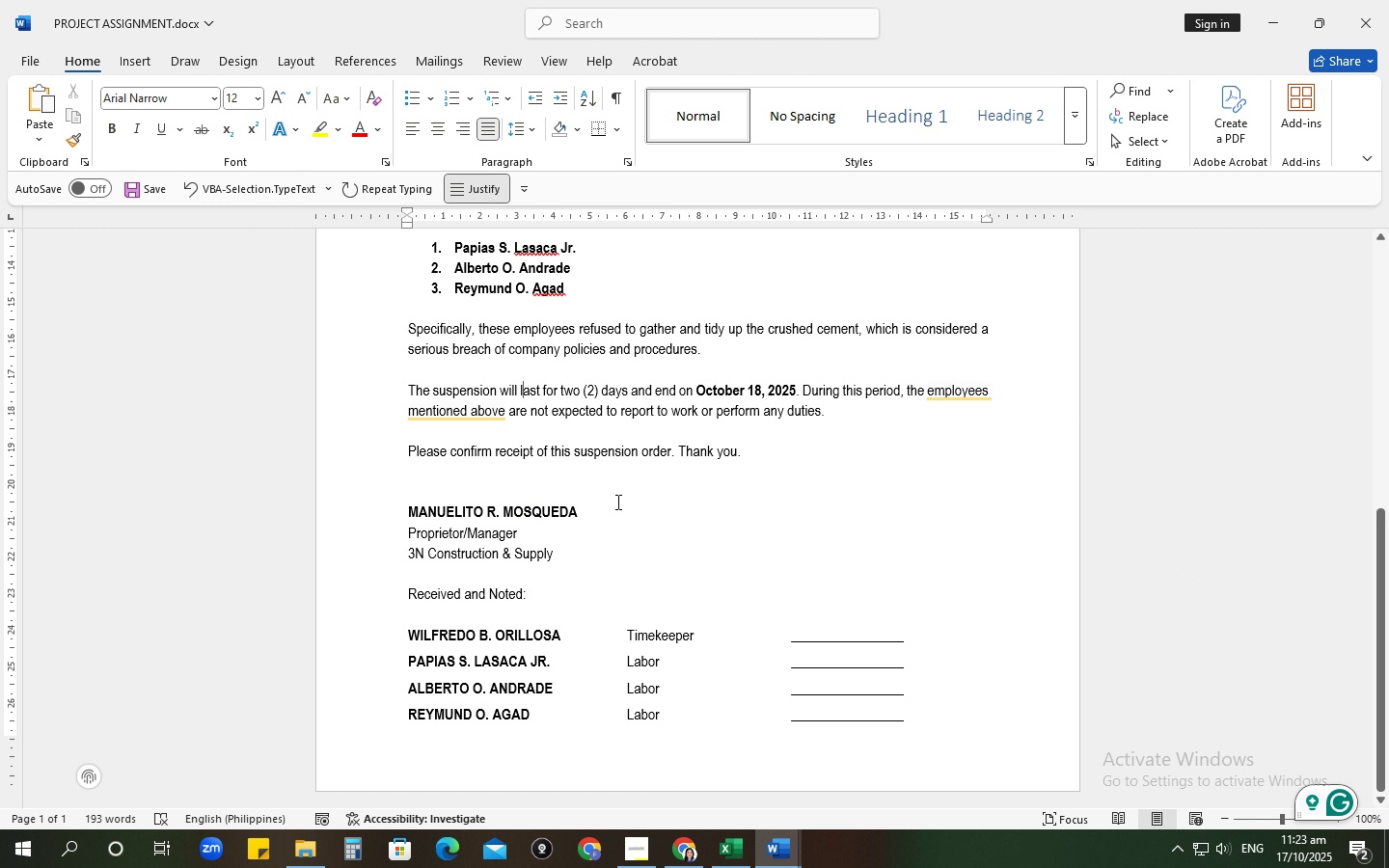 
scroll: coordinate [616, 502], scroll_direction: down, amount: 4.0
 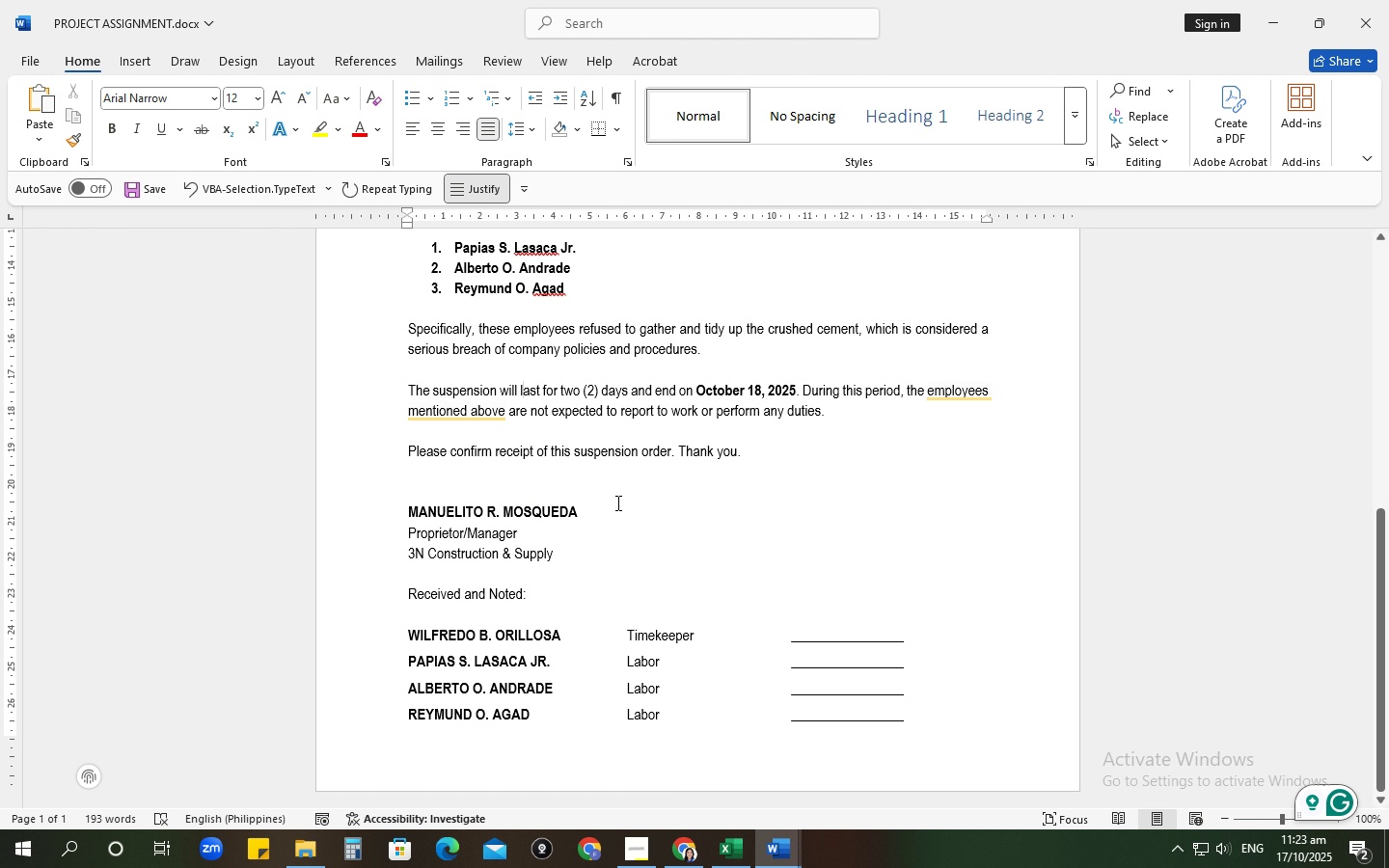 
key(Control+P)
 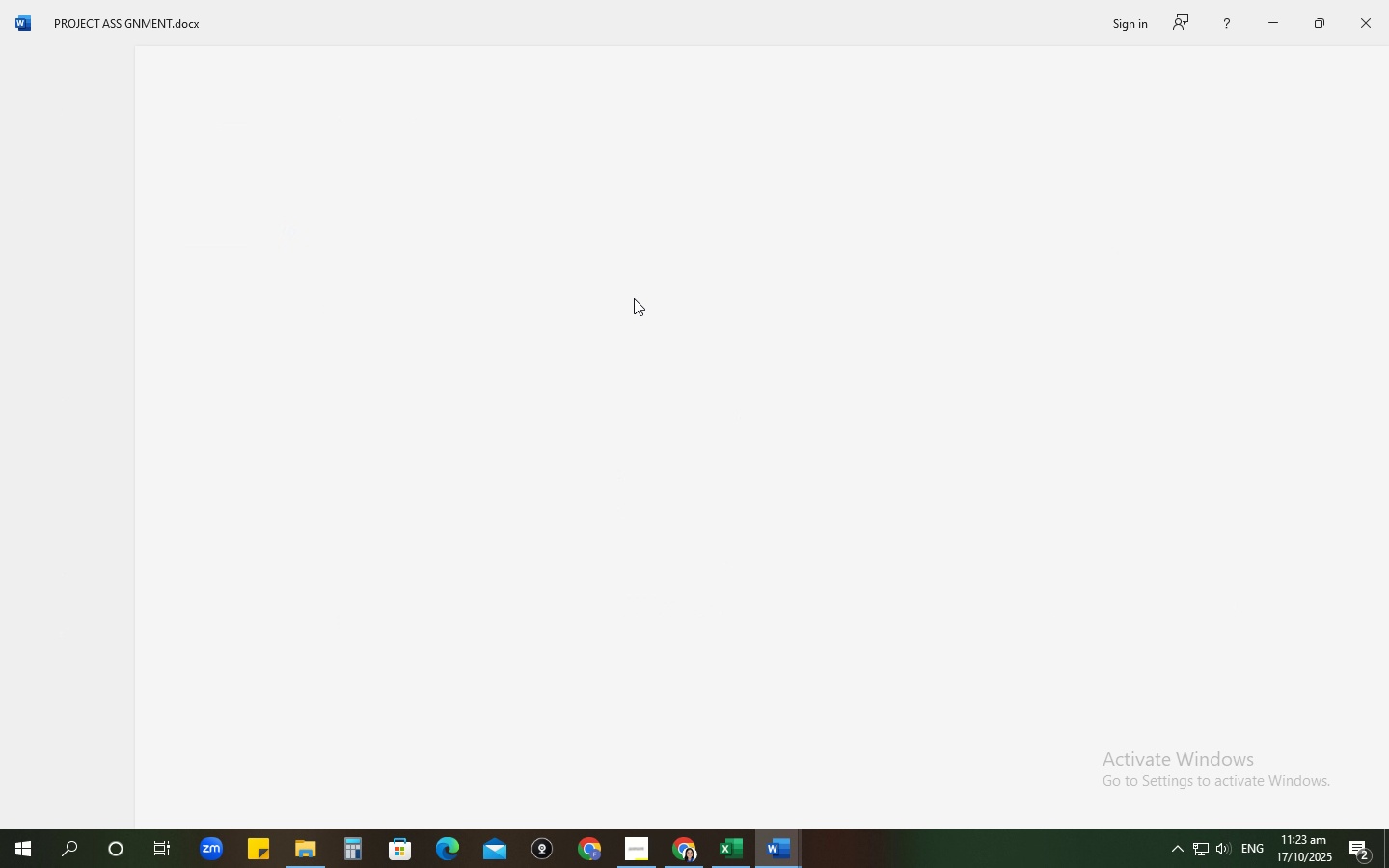 
left_click([722, 838])
 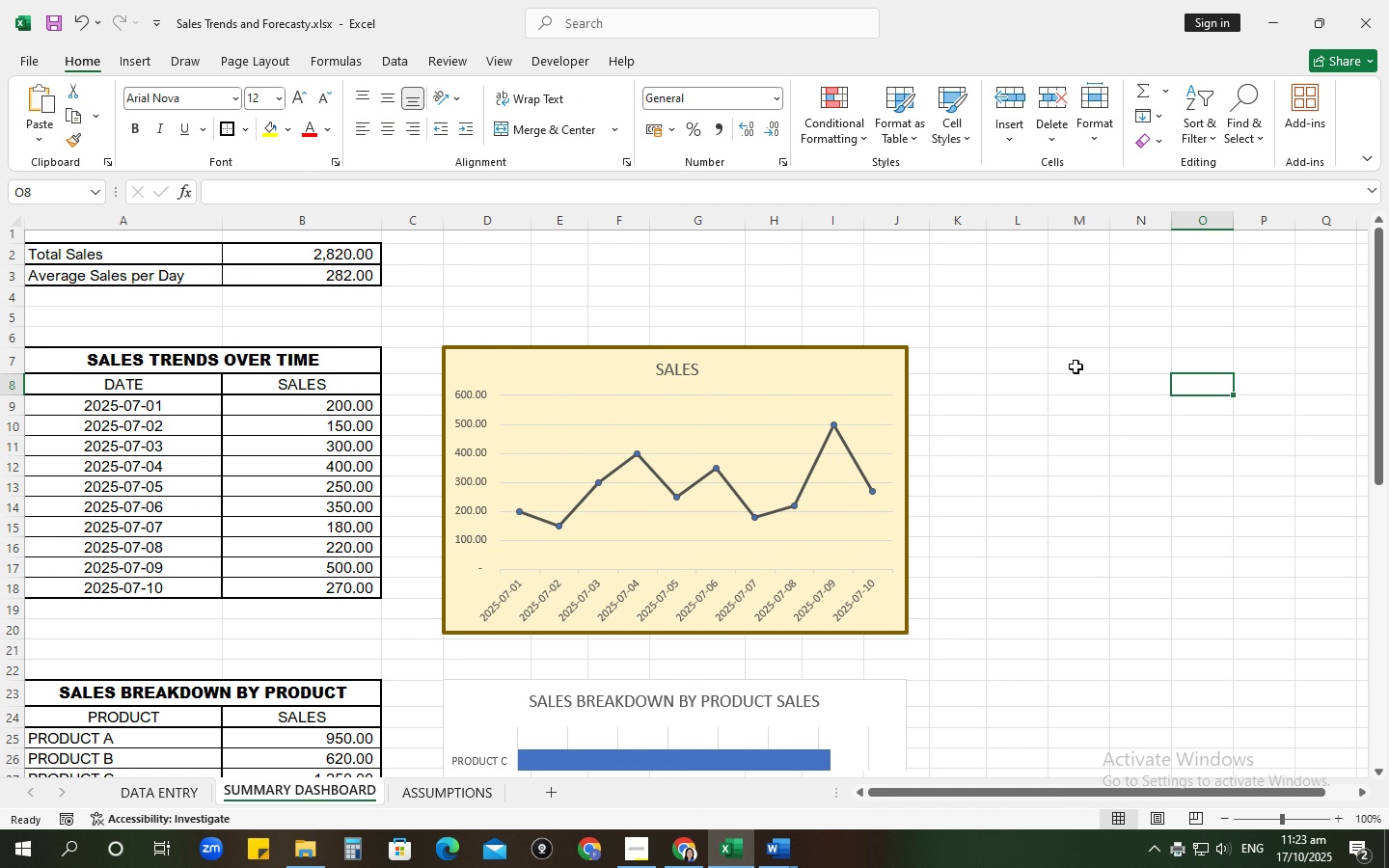 
scroll: coordinate [1076, 366], scroll_direction: down, amount: 3.0
 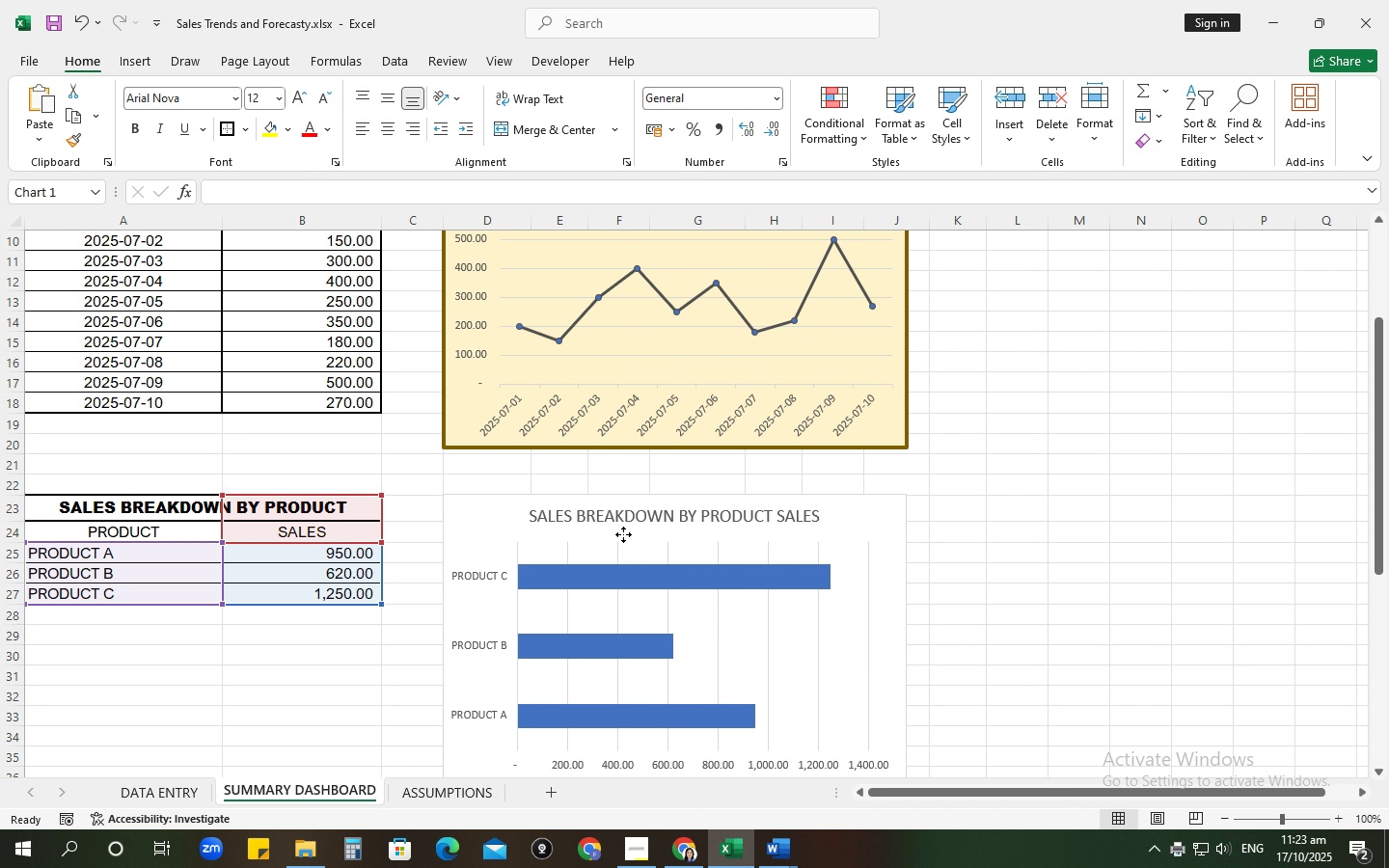 
left_click([623, 534])
 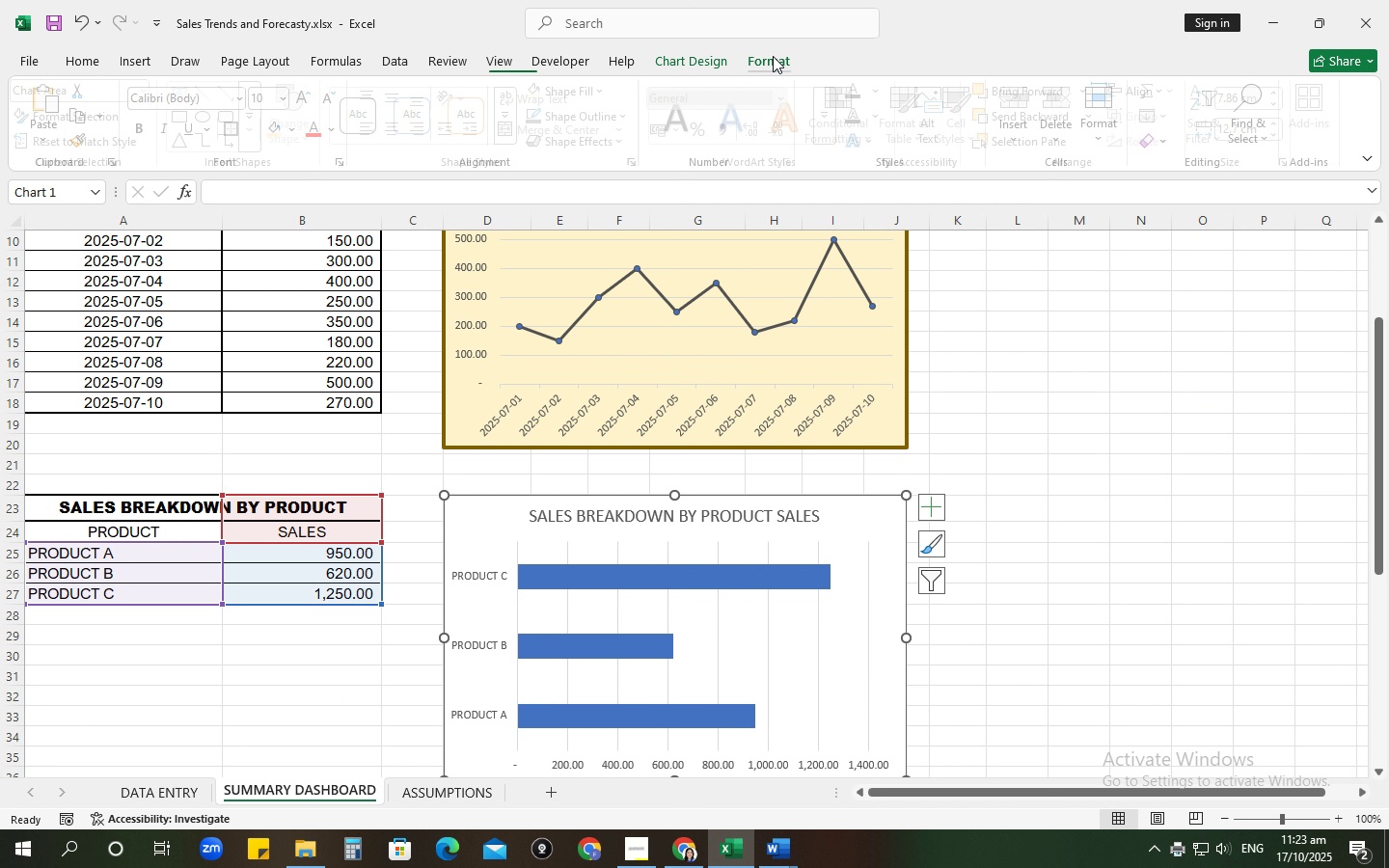 
left_click([773, 56])
 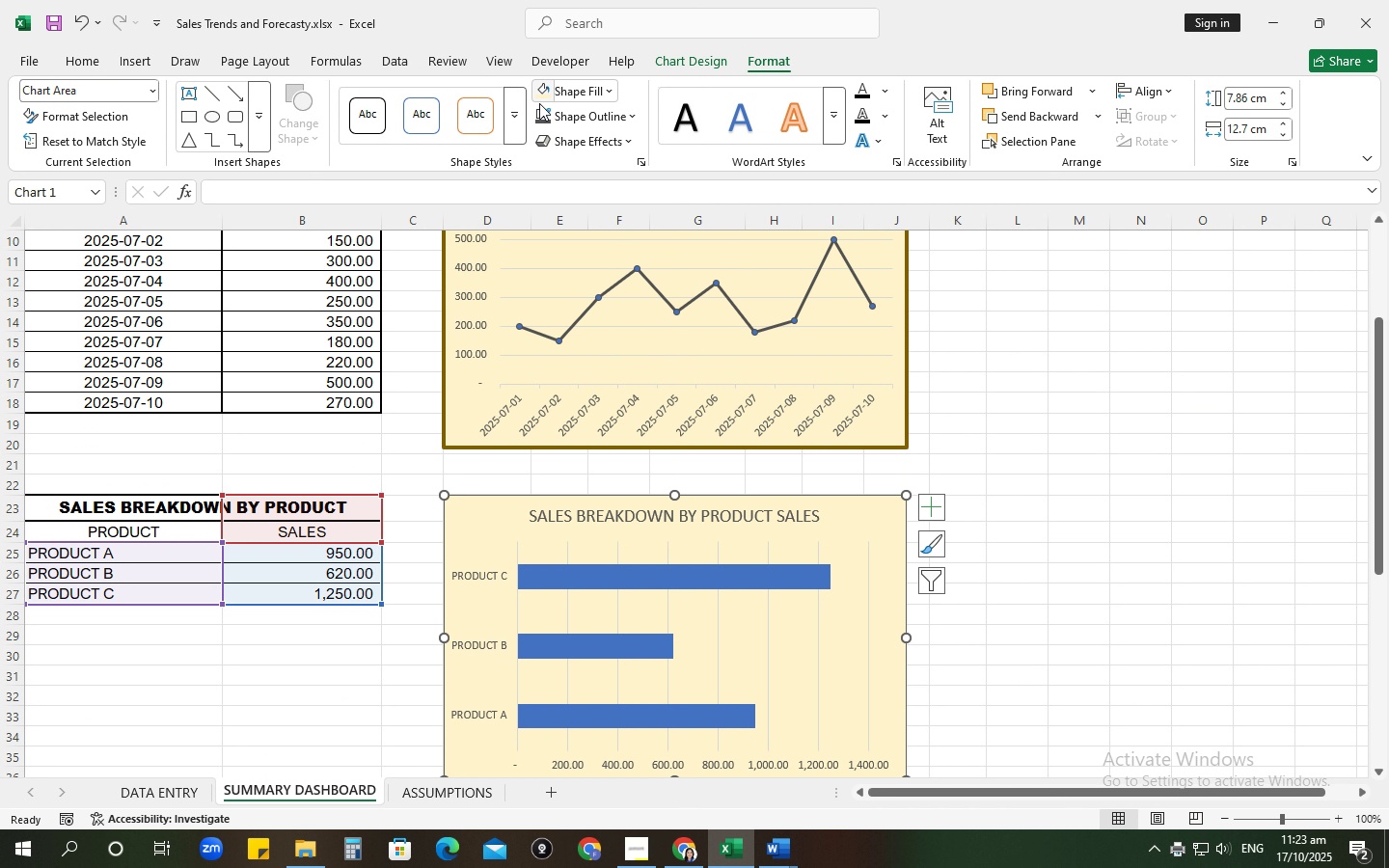 
left_click([543, 122])
 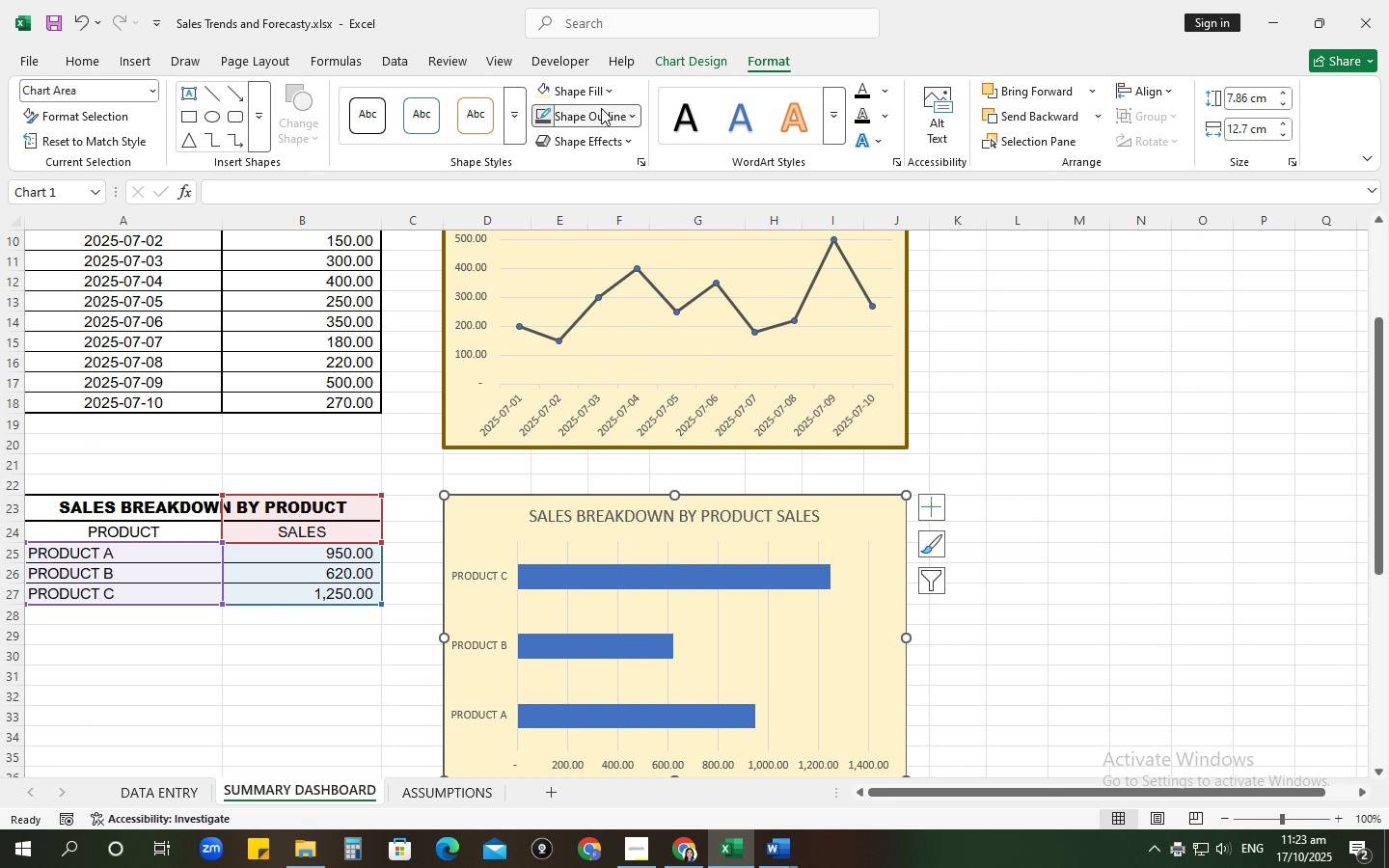 
left_click([601, 108])
 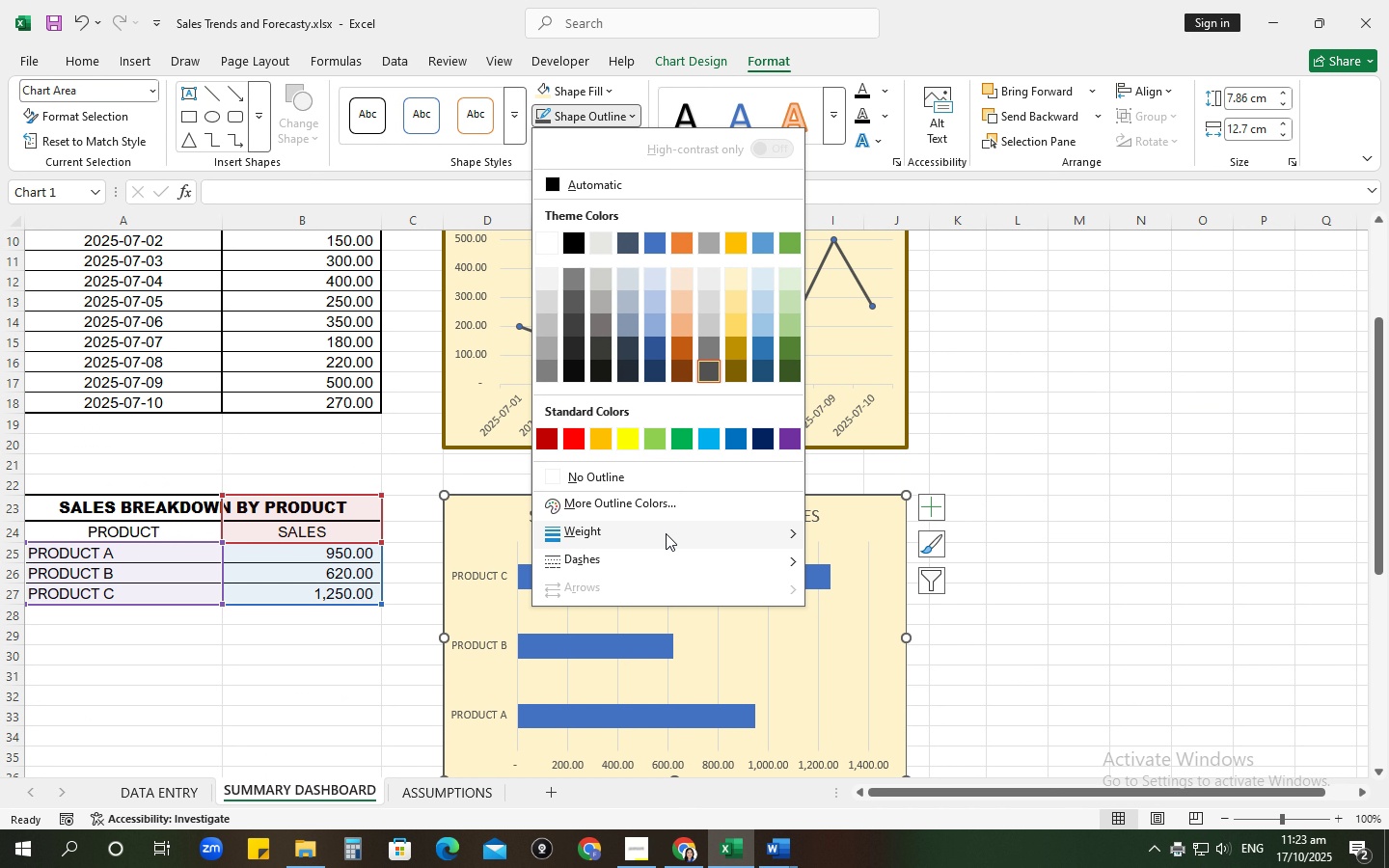 
left_click([666, 533])
 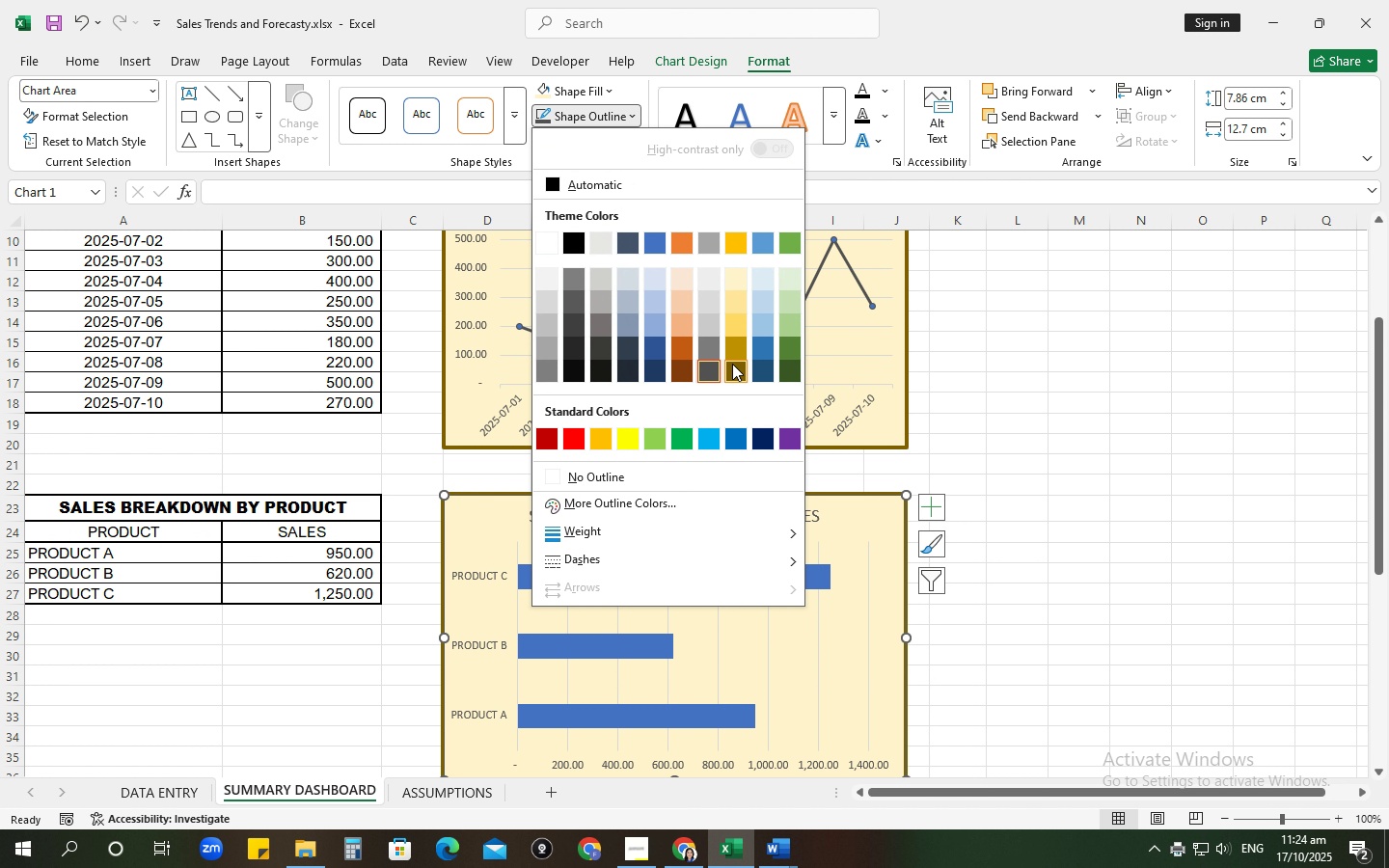 
wait(6.88)
 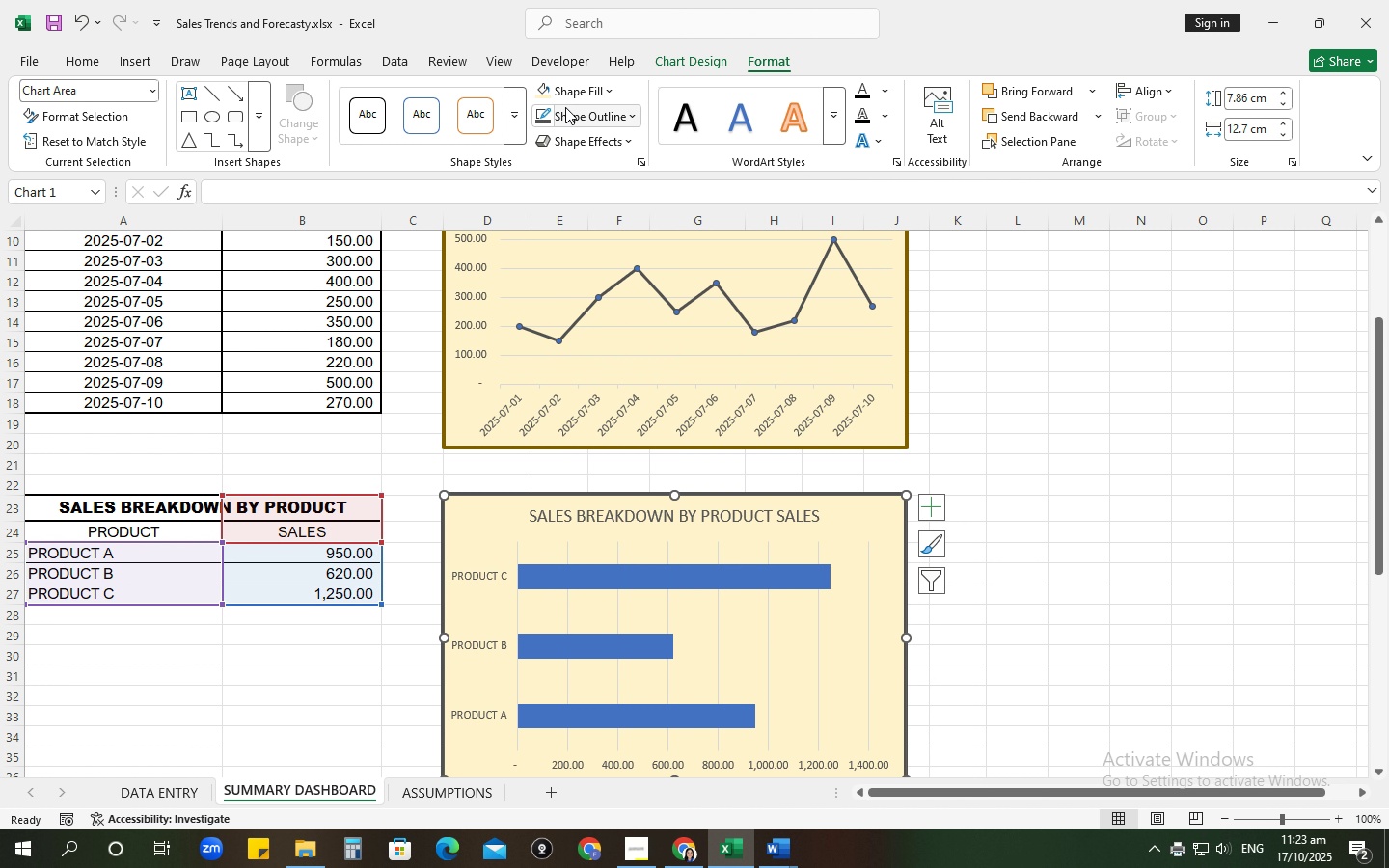 
left_click([684, 573])
 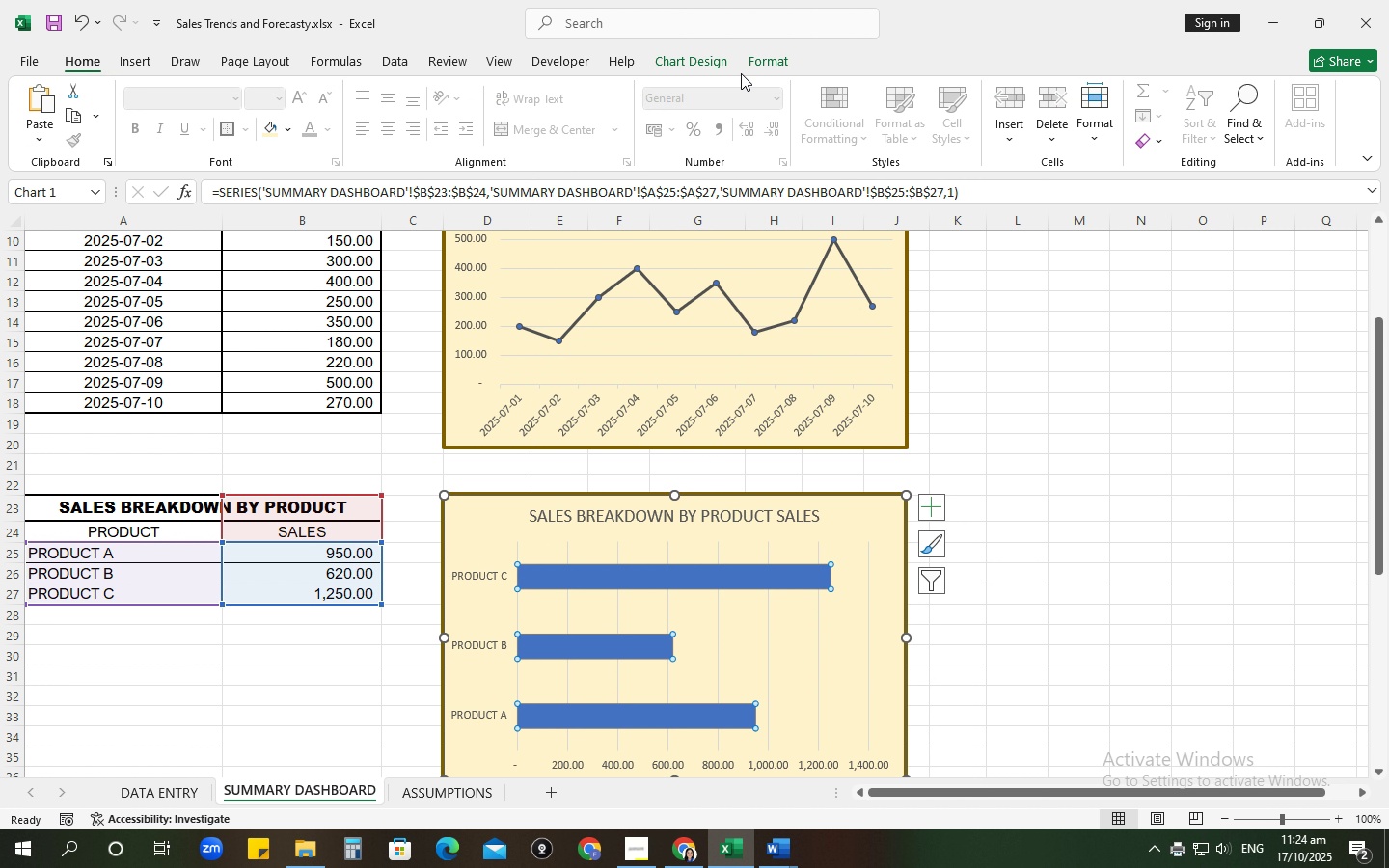 
left_click([762, 60])
 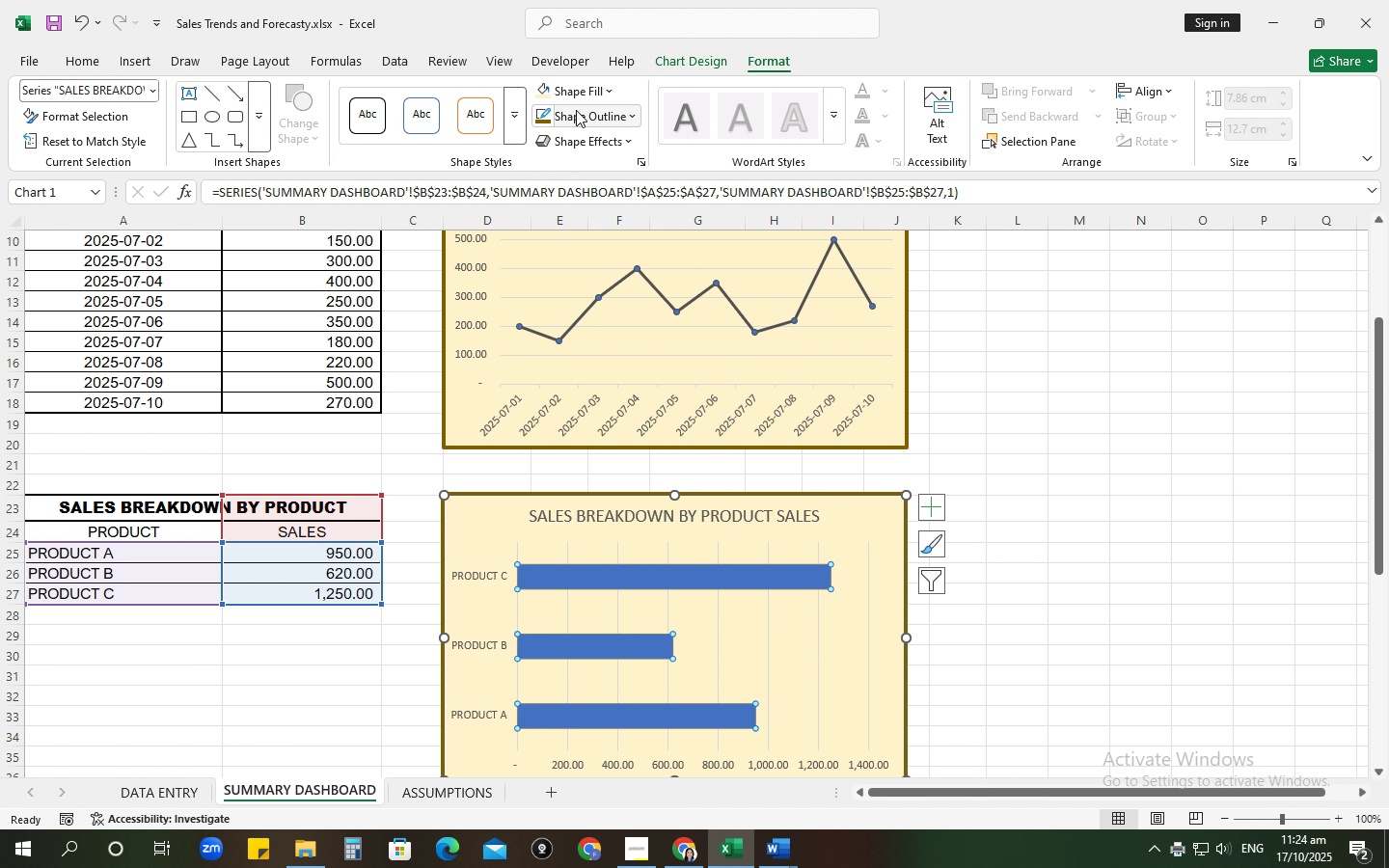 
left_click([576, 110])
 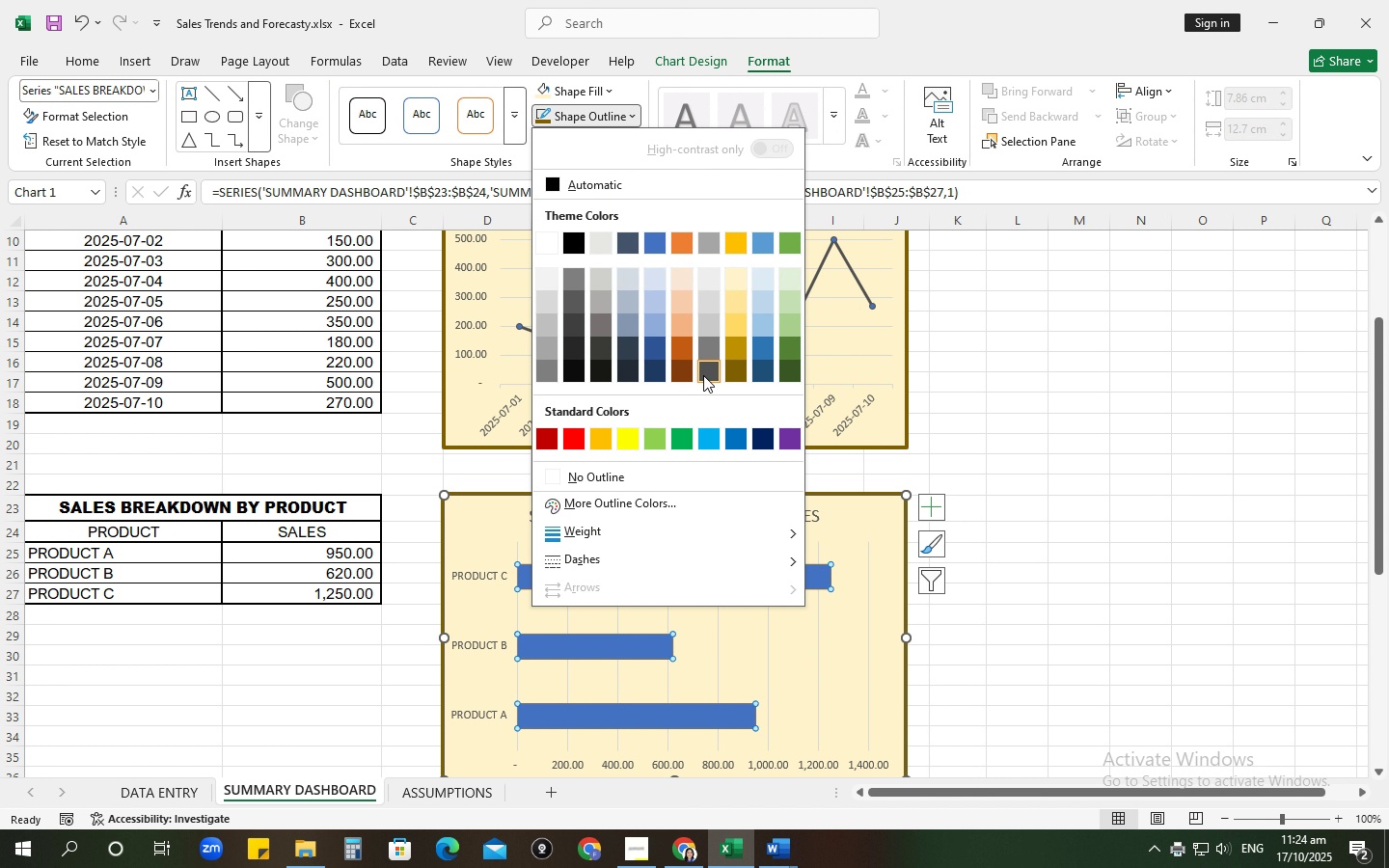 
left_click([703, 375])
 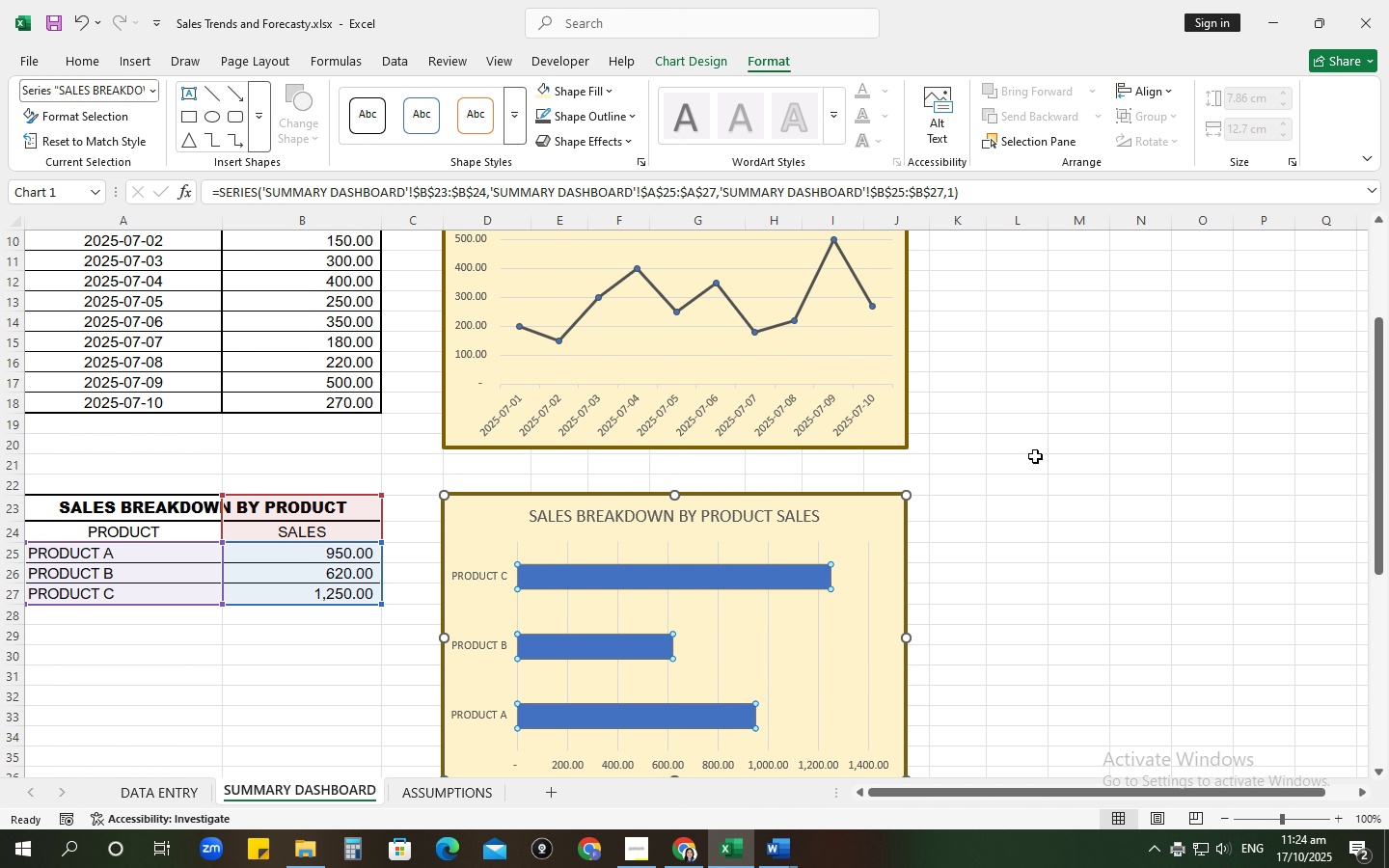 
left_click([1035, 456])
 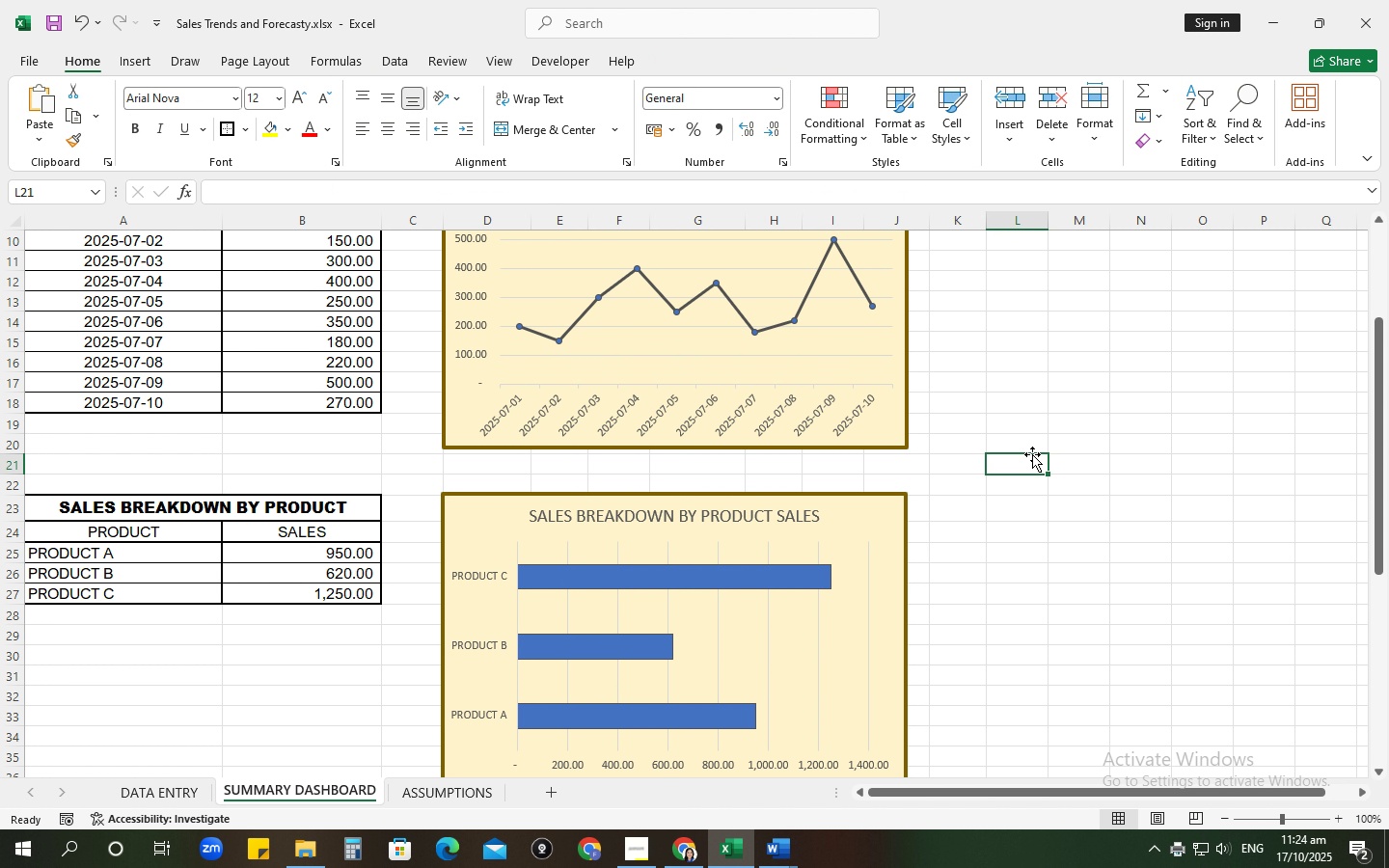 
scroll: coordinate [1032, 454], scroll_direction: down, amount: 5.0
 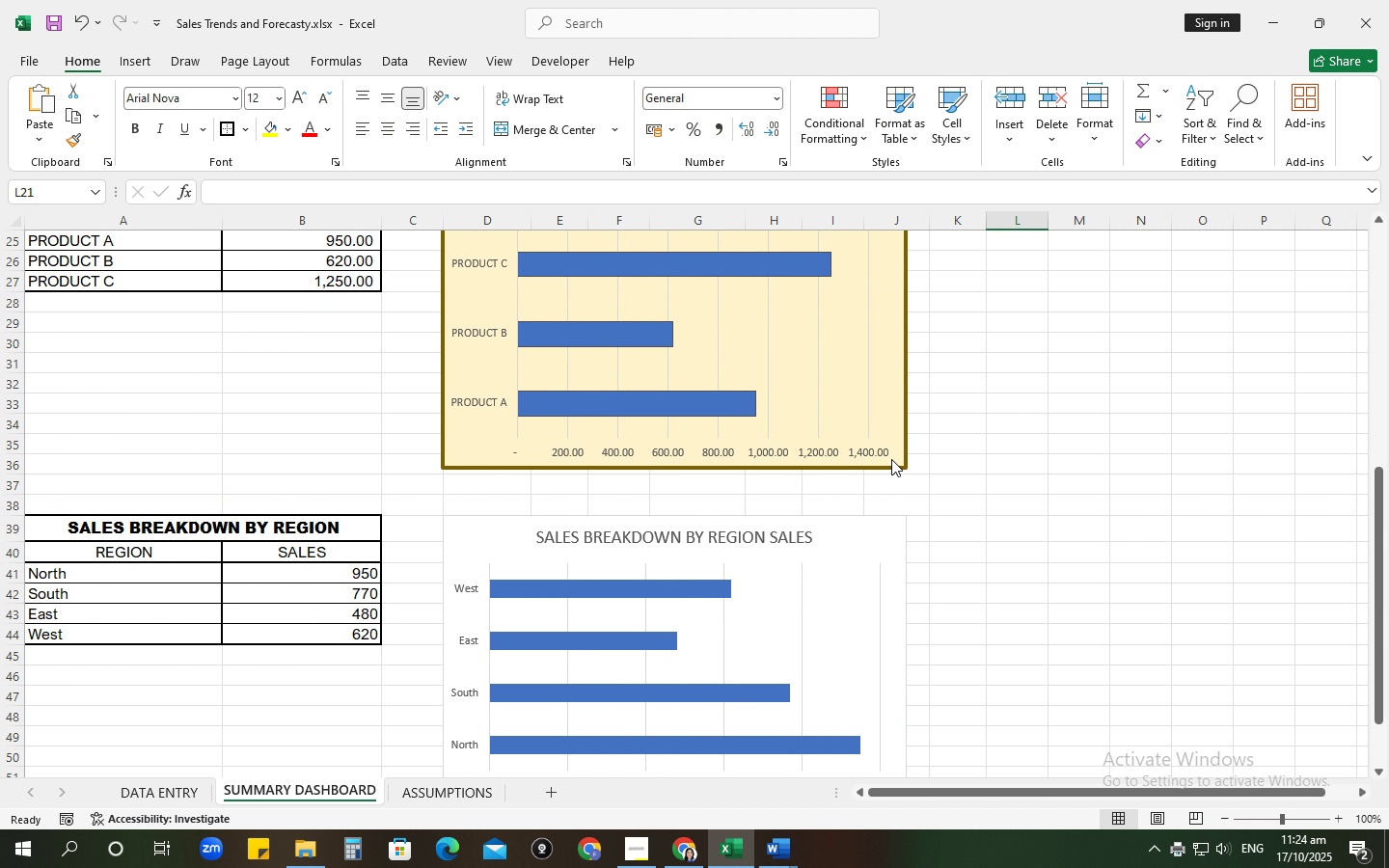 
scroll: coordinate [822, 456], scroll_direction: up, amount: 6.0
 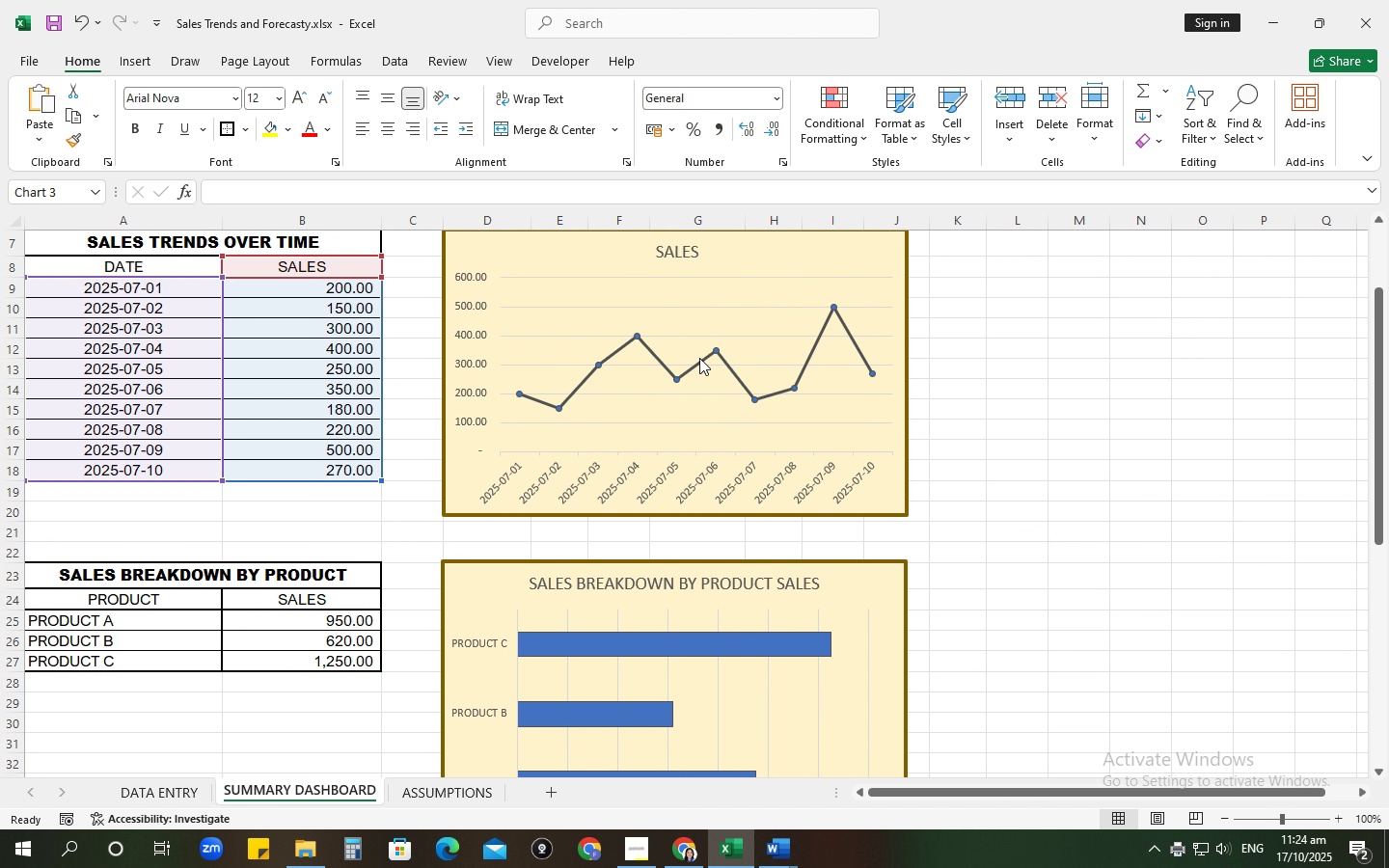 
left_click([699, 358])
 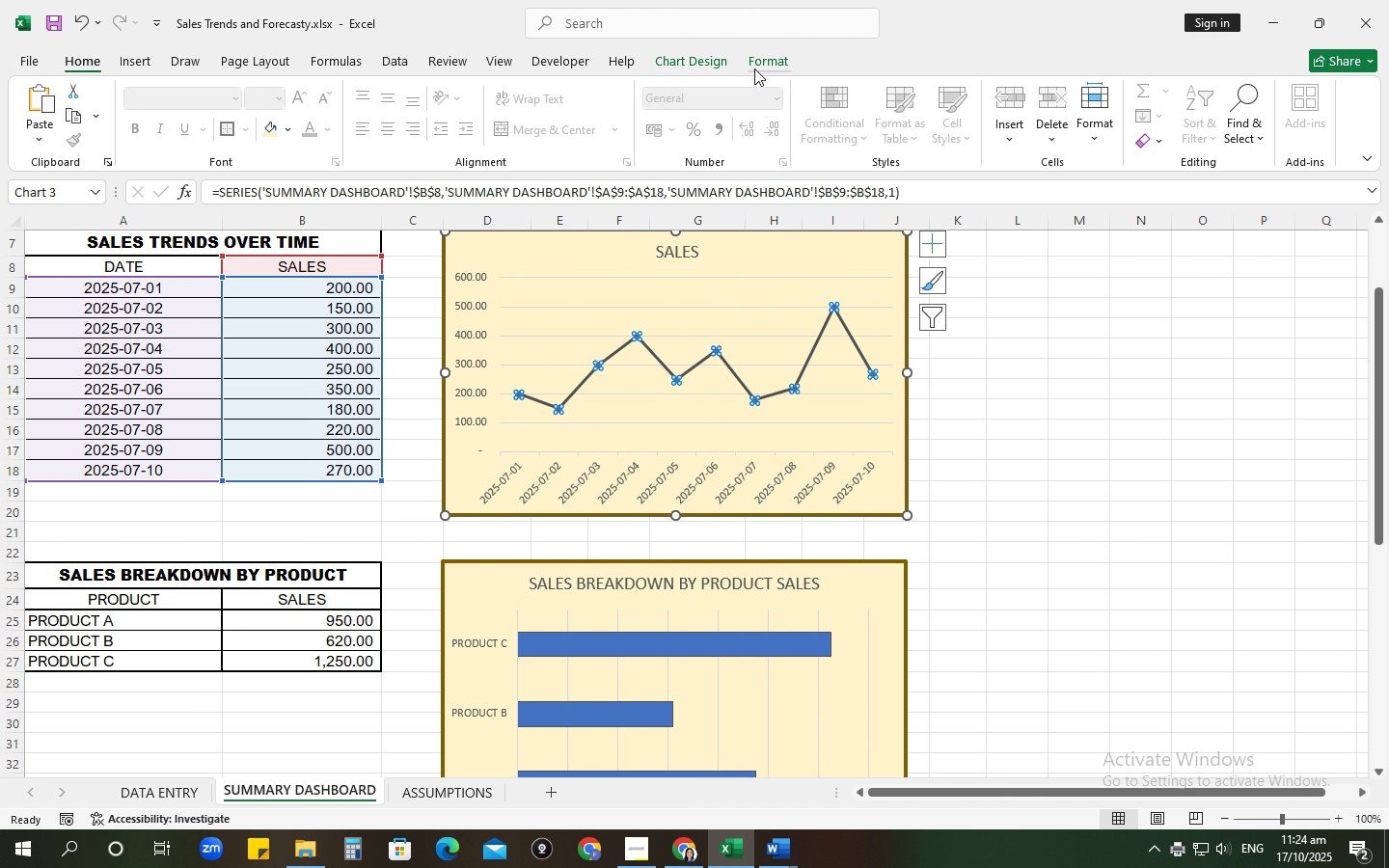 
left_click([754, 68])
 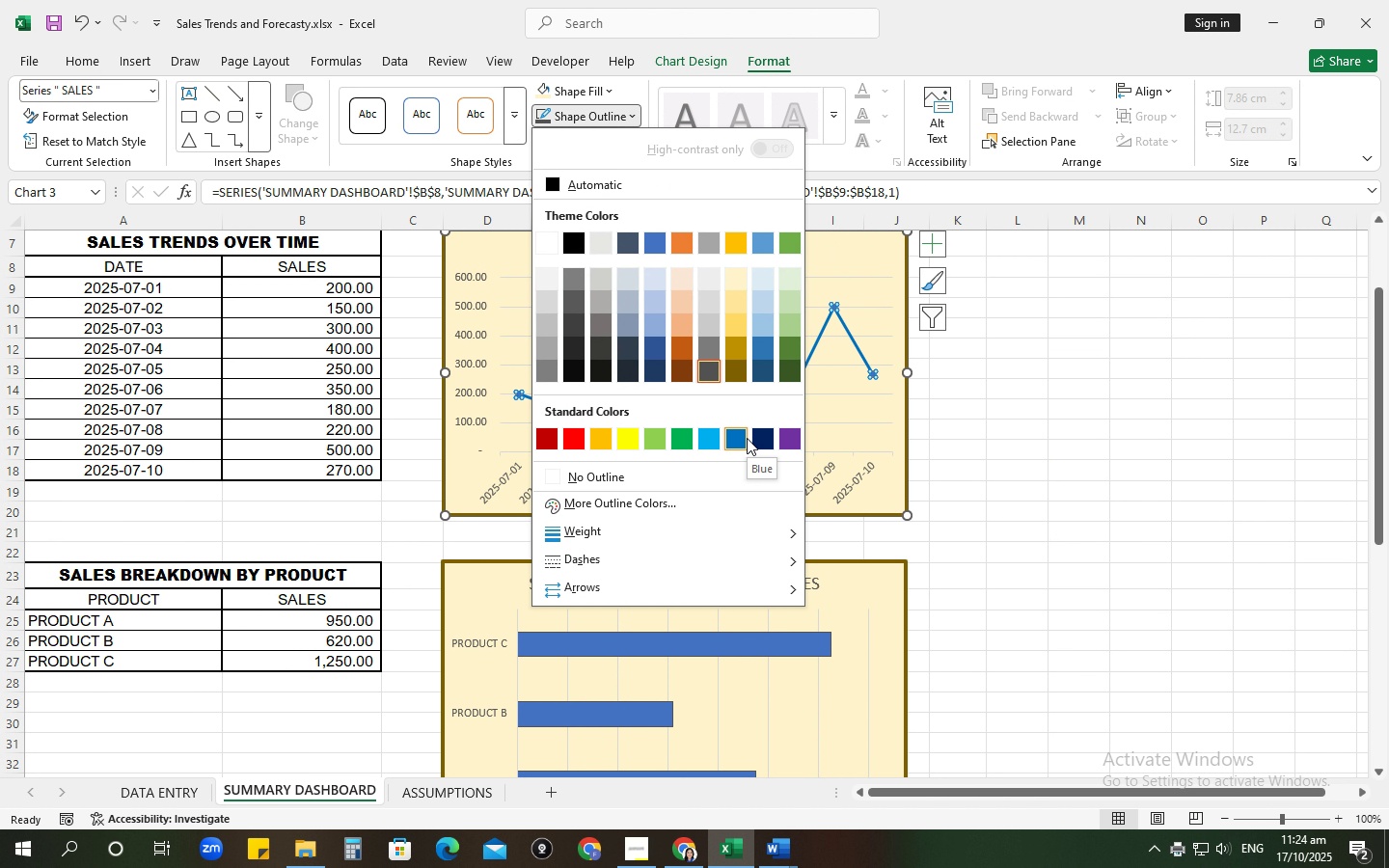 
double_click([1252, 377])
 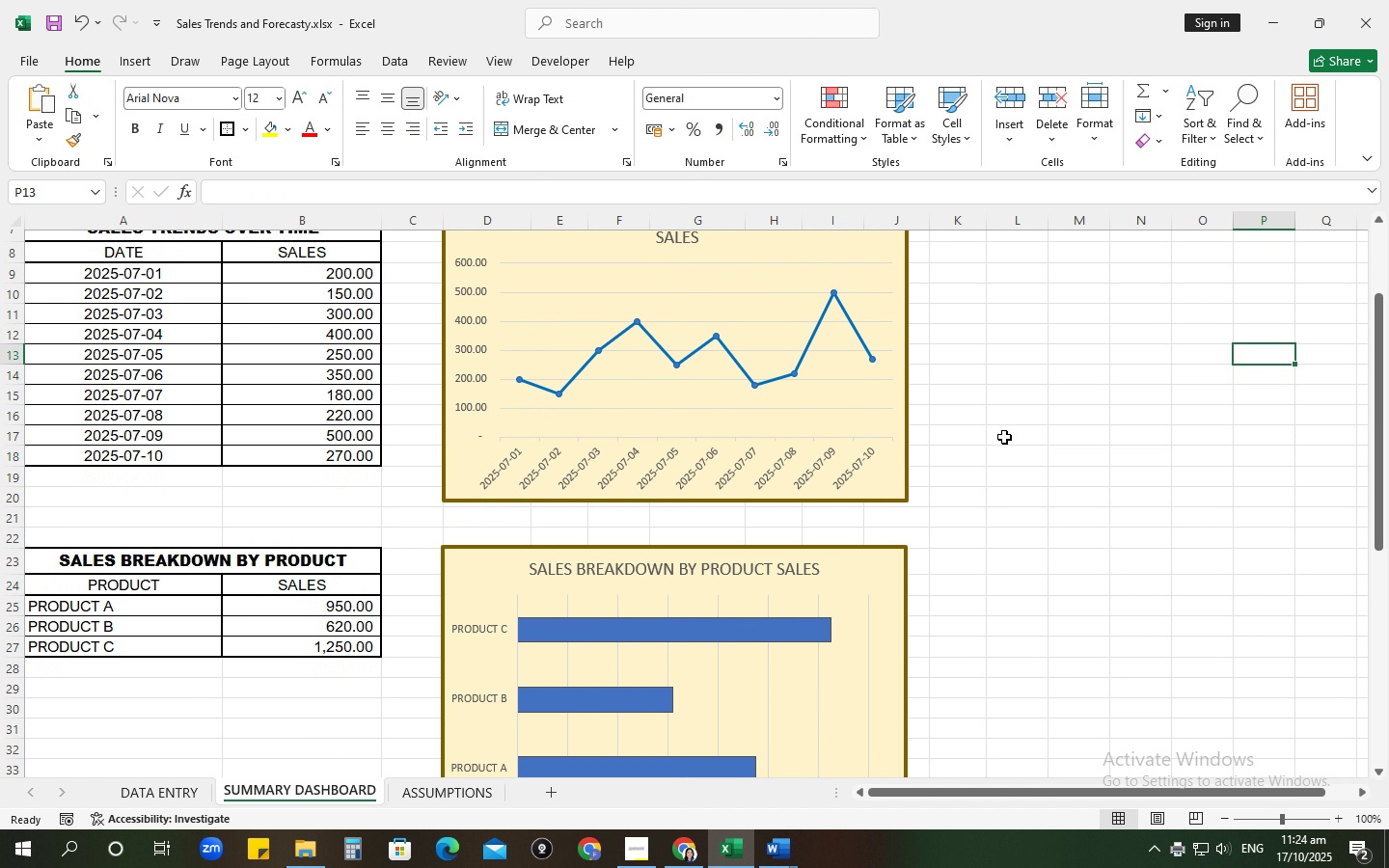 
scroll: coordinate [1004, 437], scroll_direction: down, amount: 6.0
 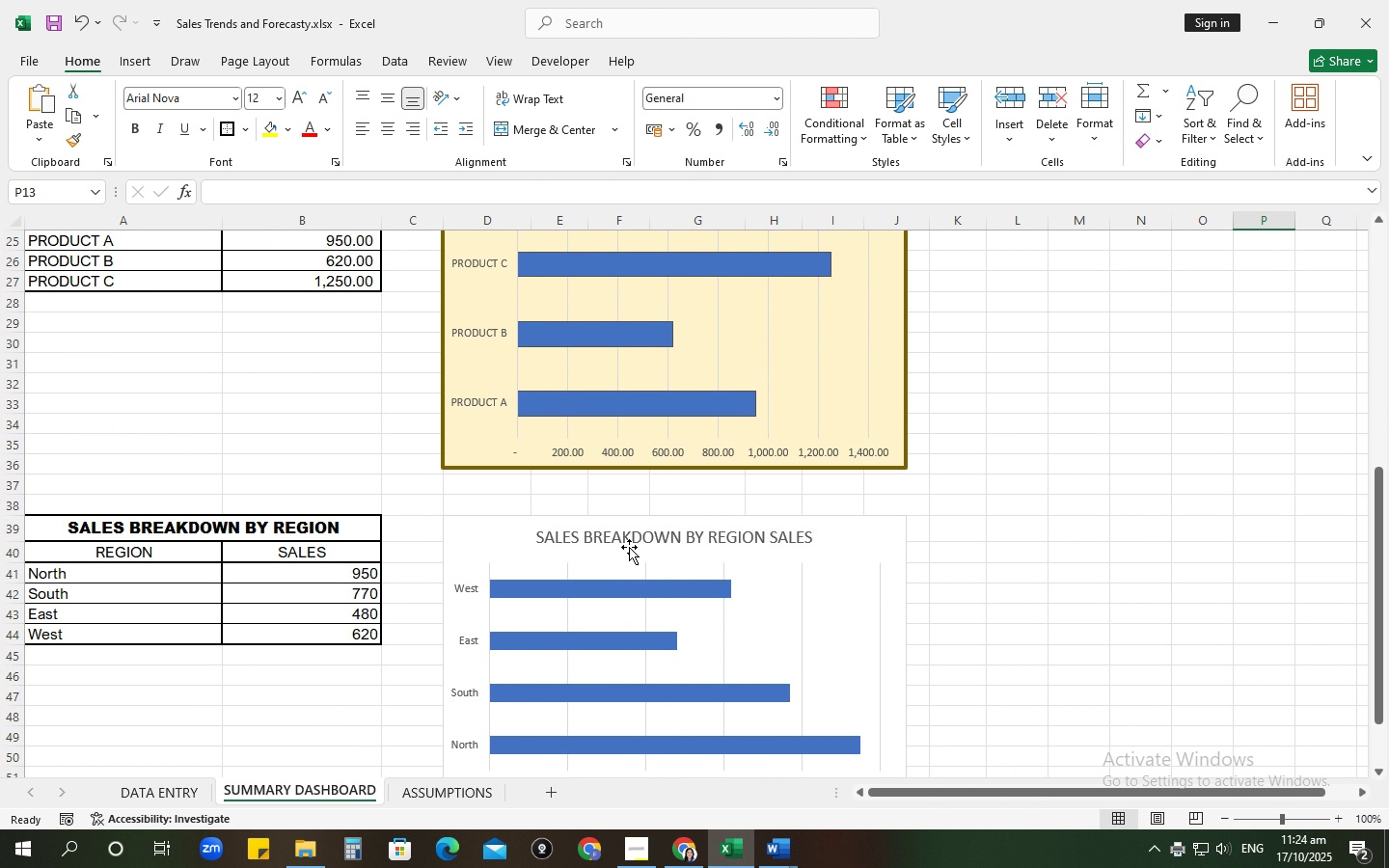 
left_click([630, 546])
 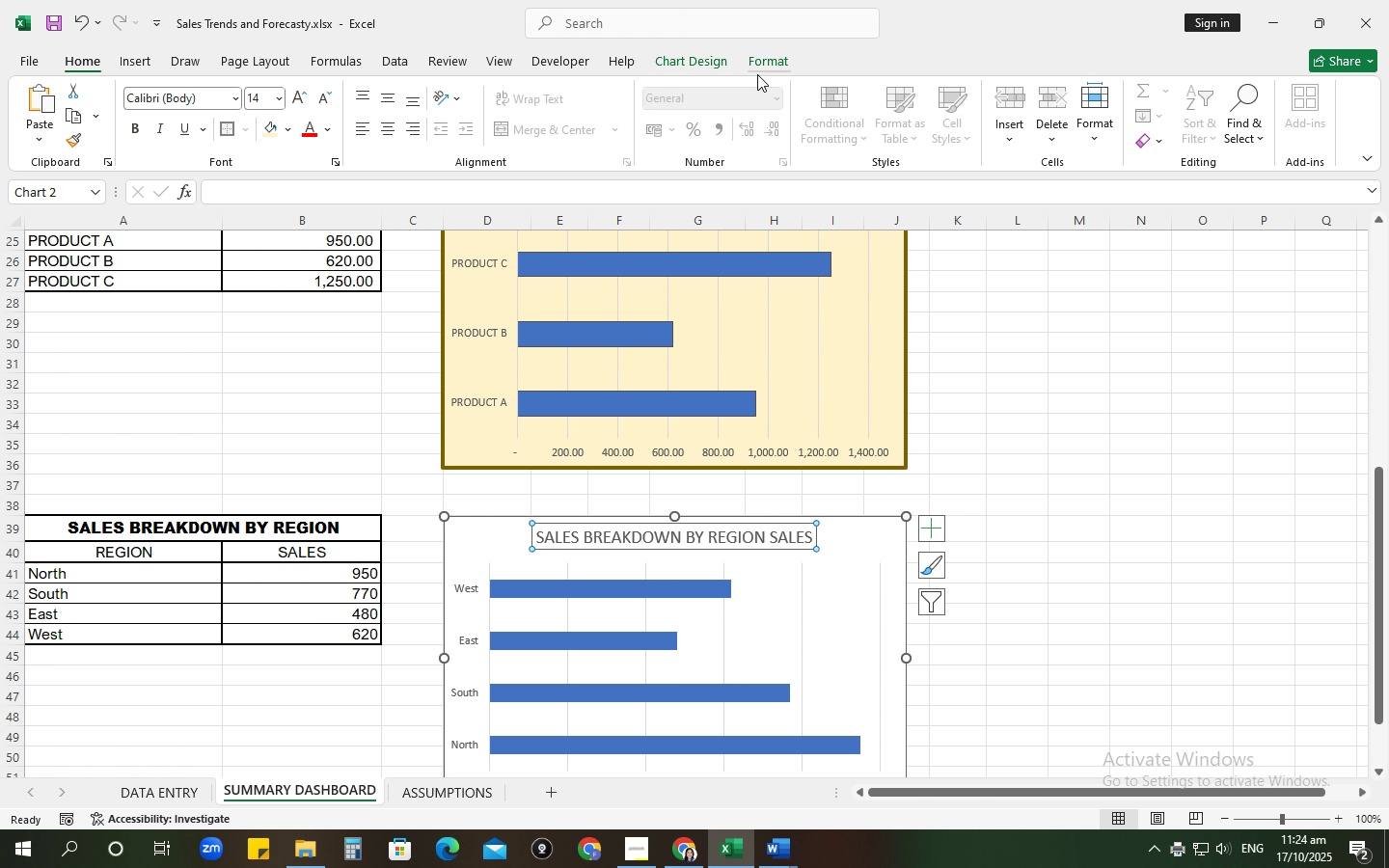 
left_click([765, 63])
 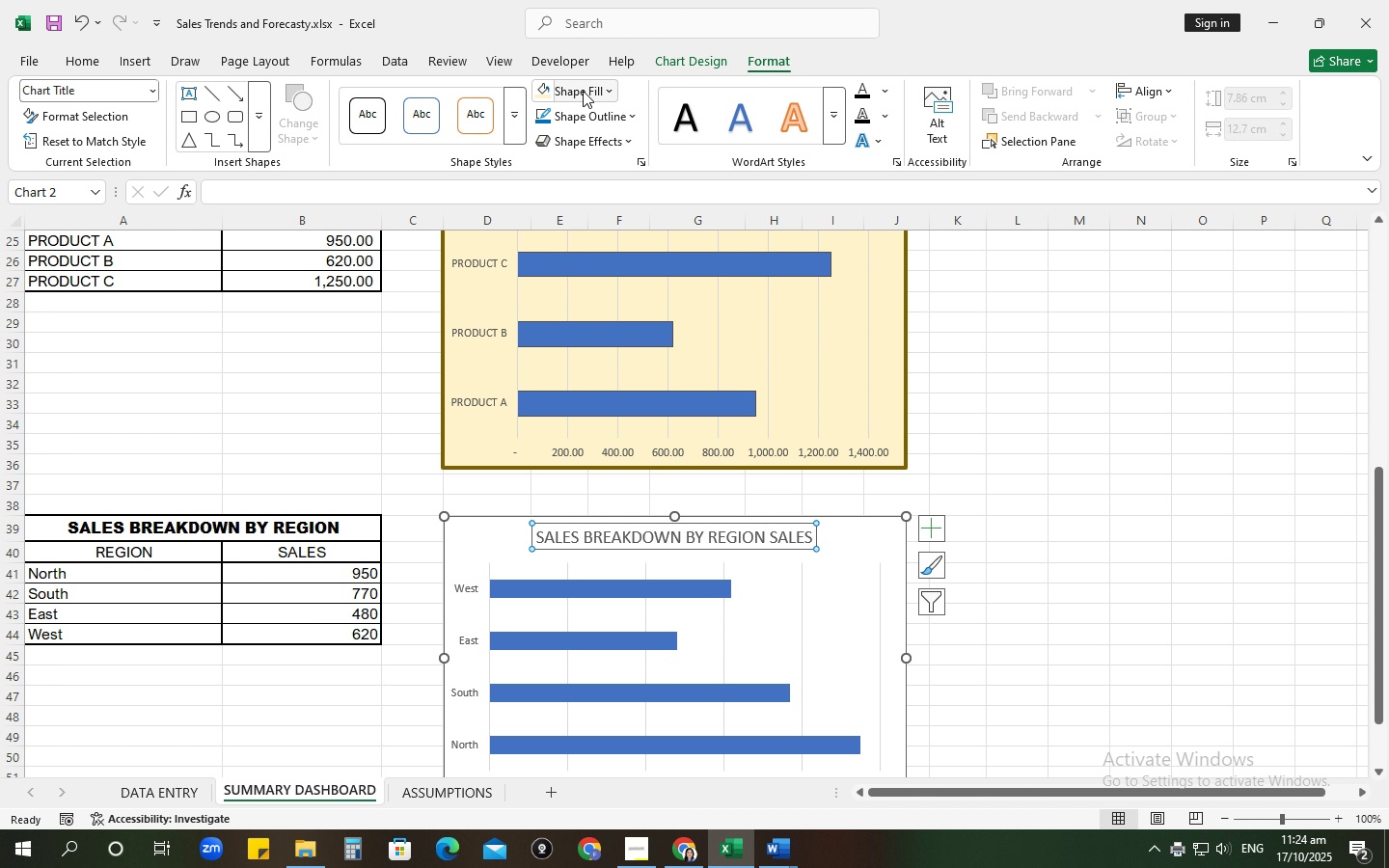 
left_click([583, 91])
 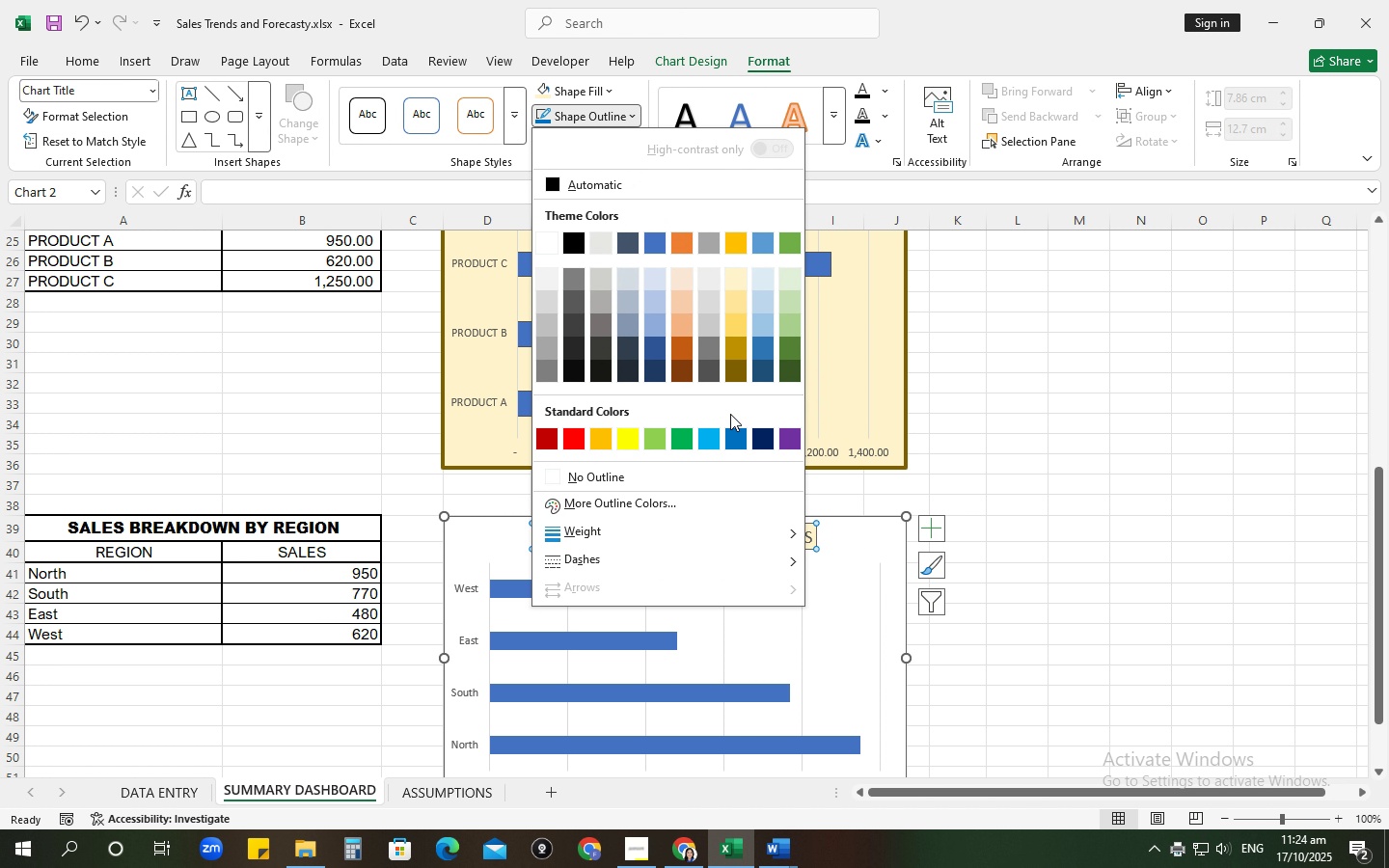 
left_click([740, 380])
 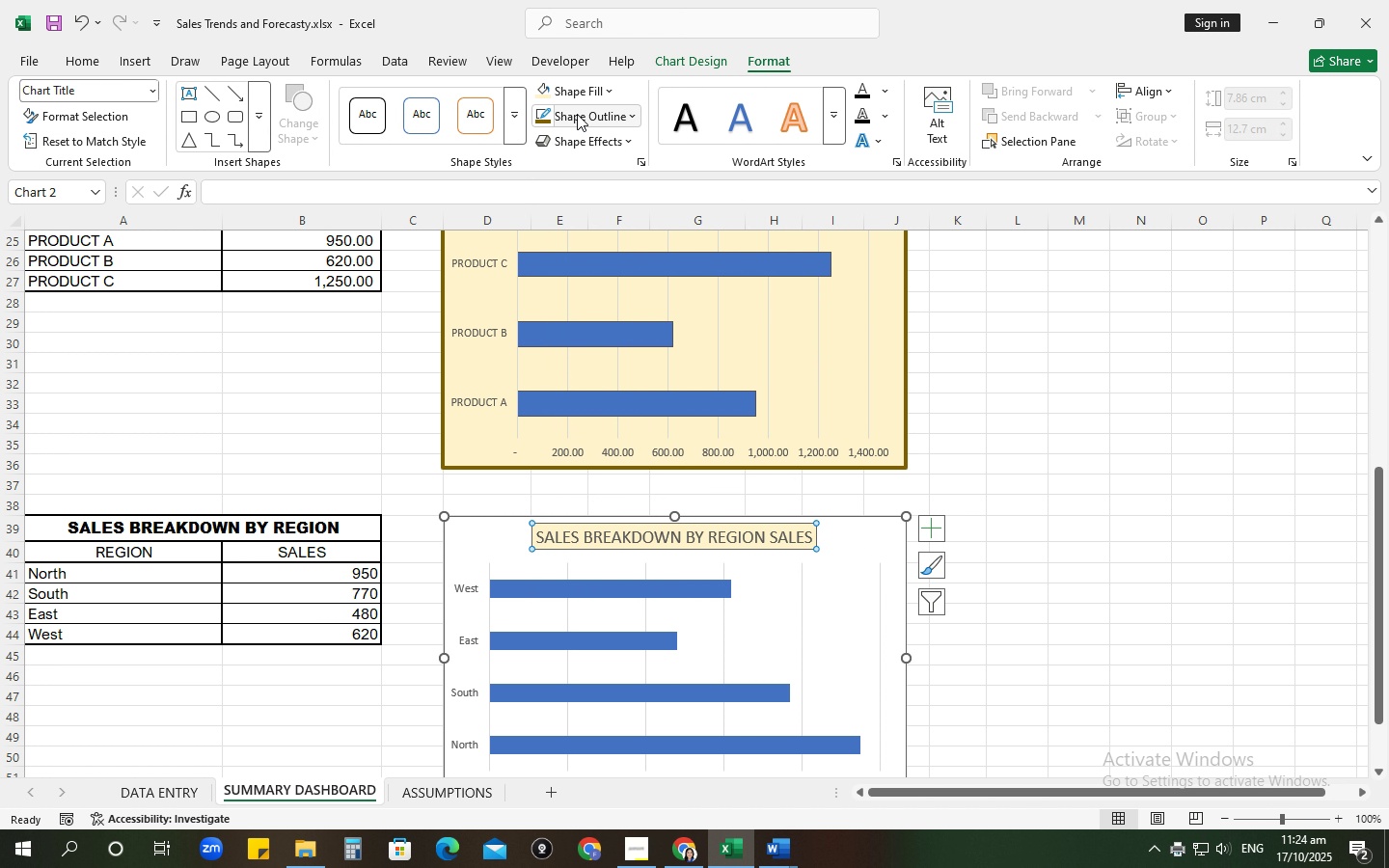 
left_click([577, 113])
 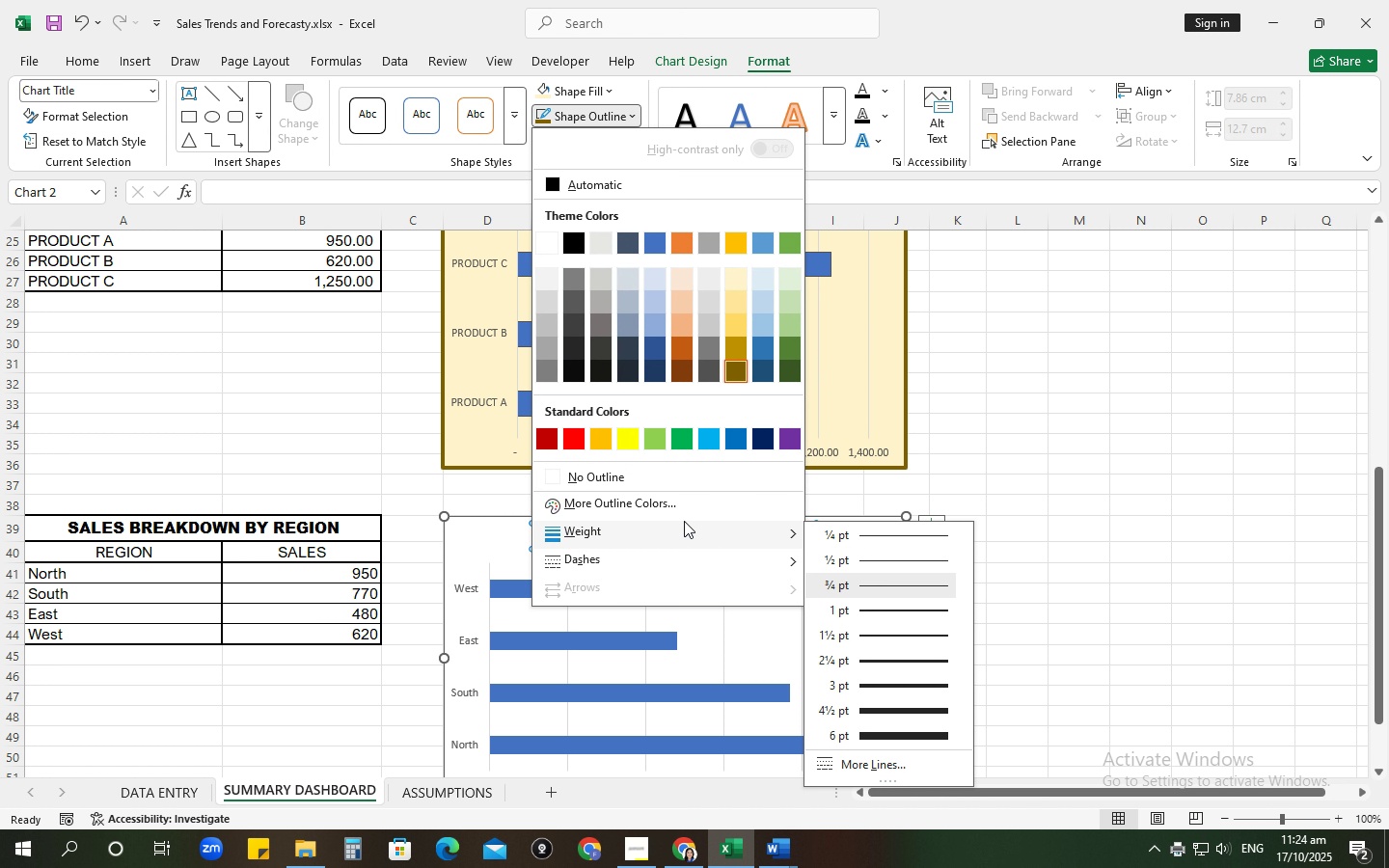 
left_click([684, 521])
 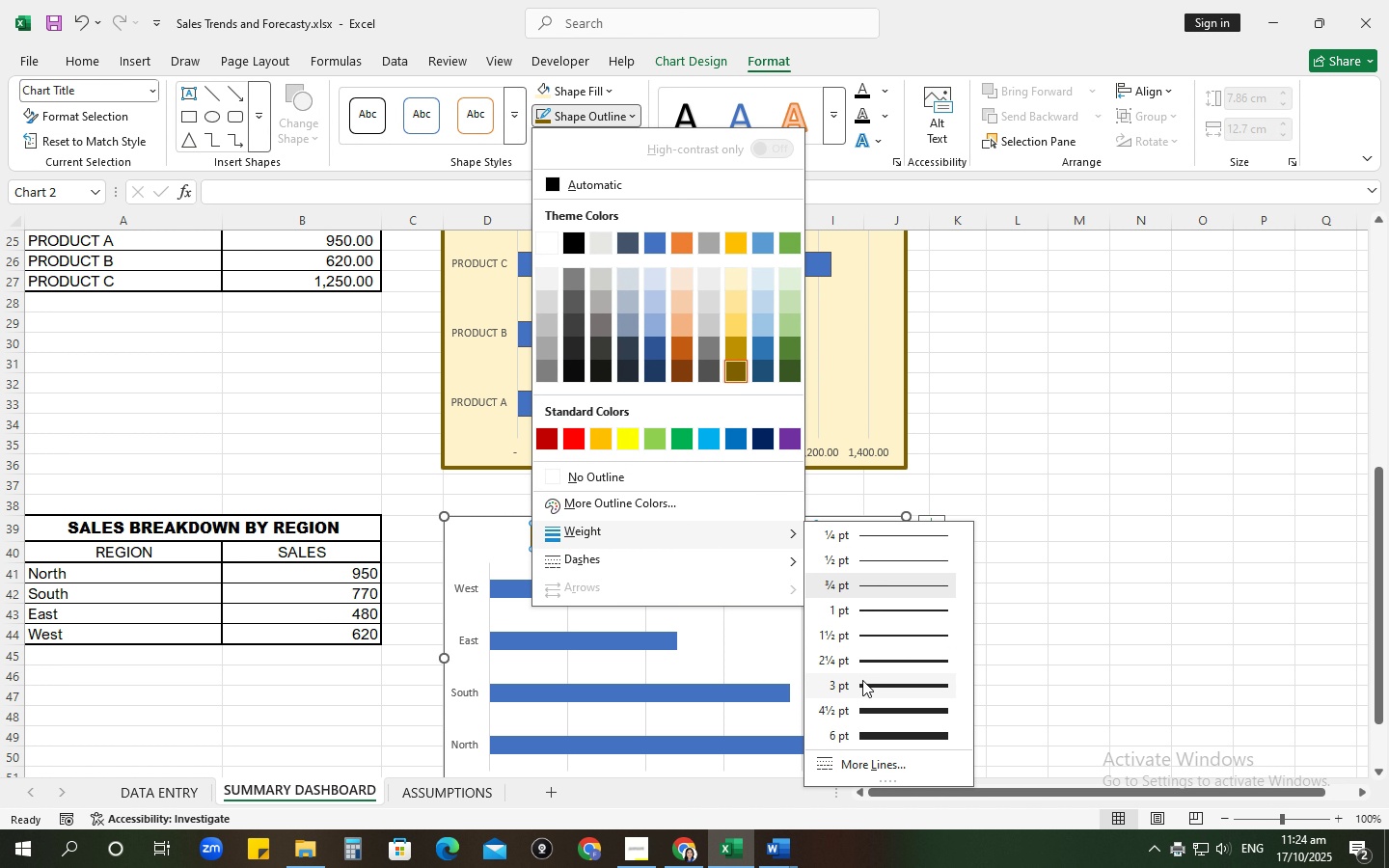 
left_click([862, 680])
 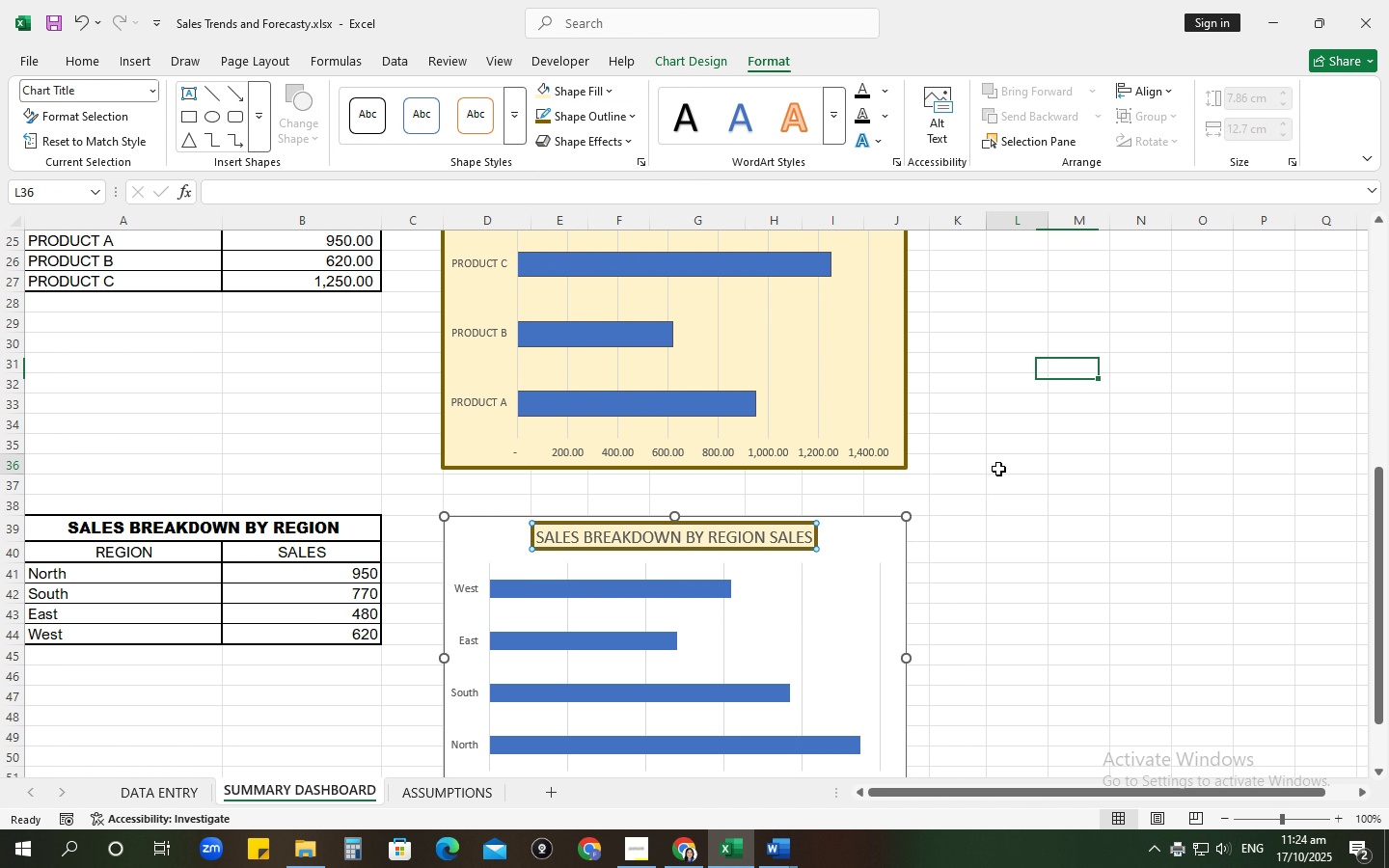 
left_click([998, 469])
 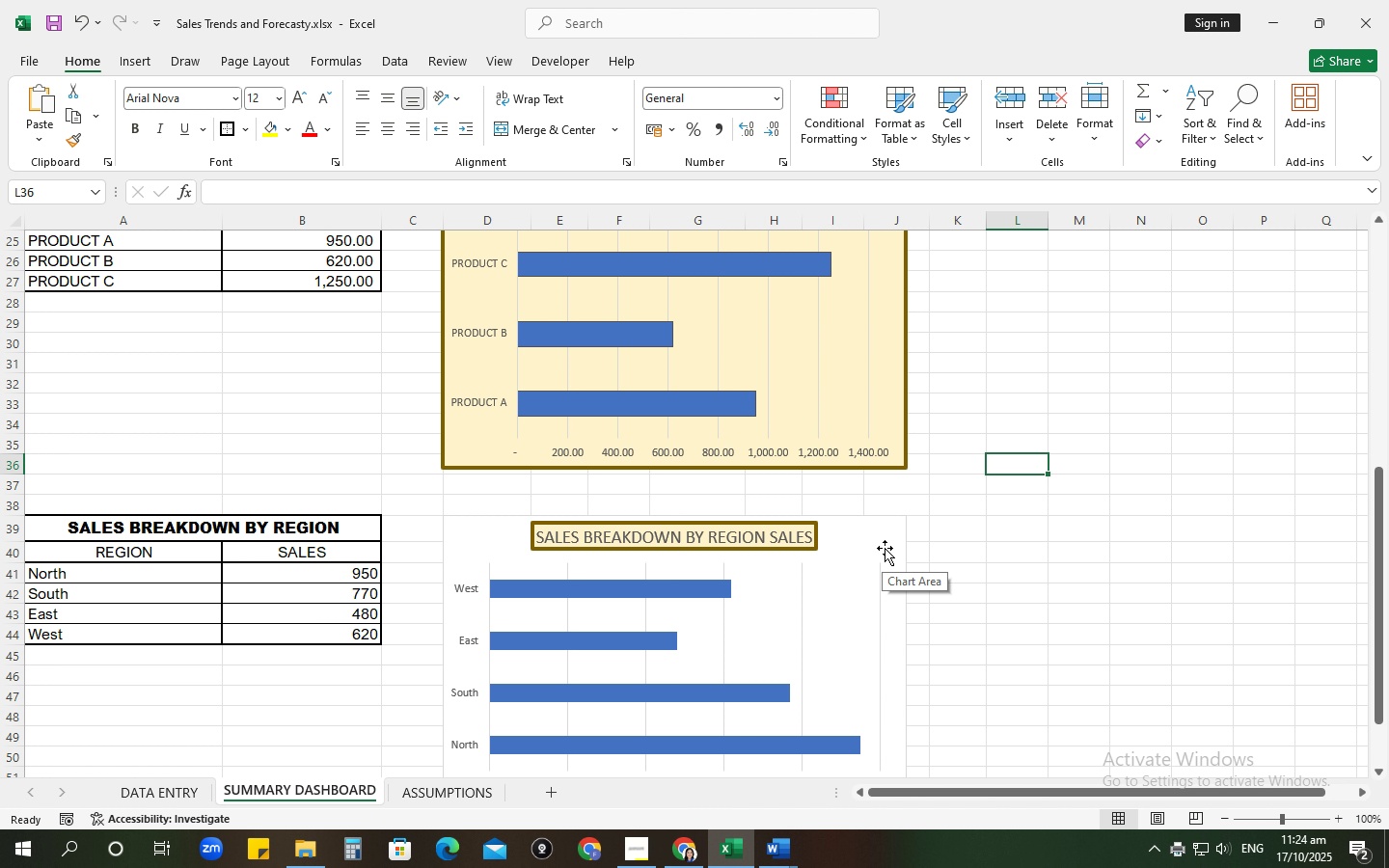 
key(Control+Z)
 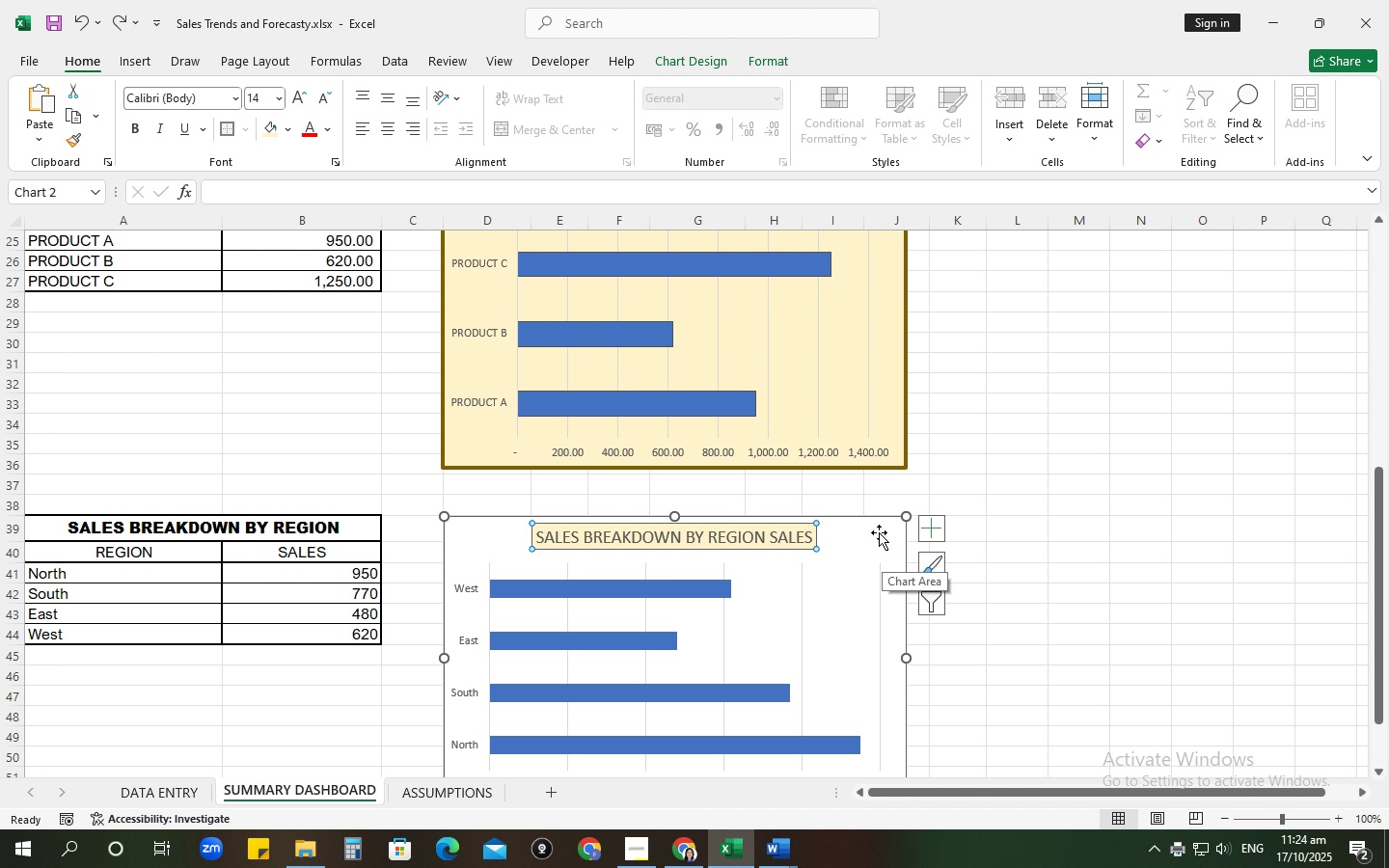 
key(Control+Z)
 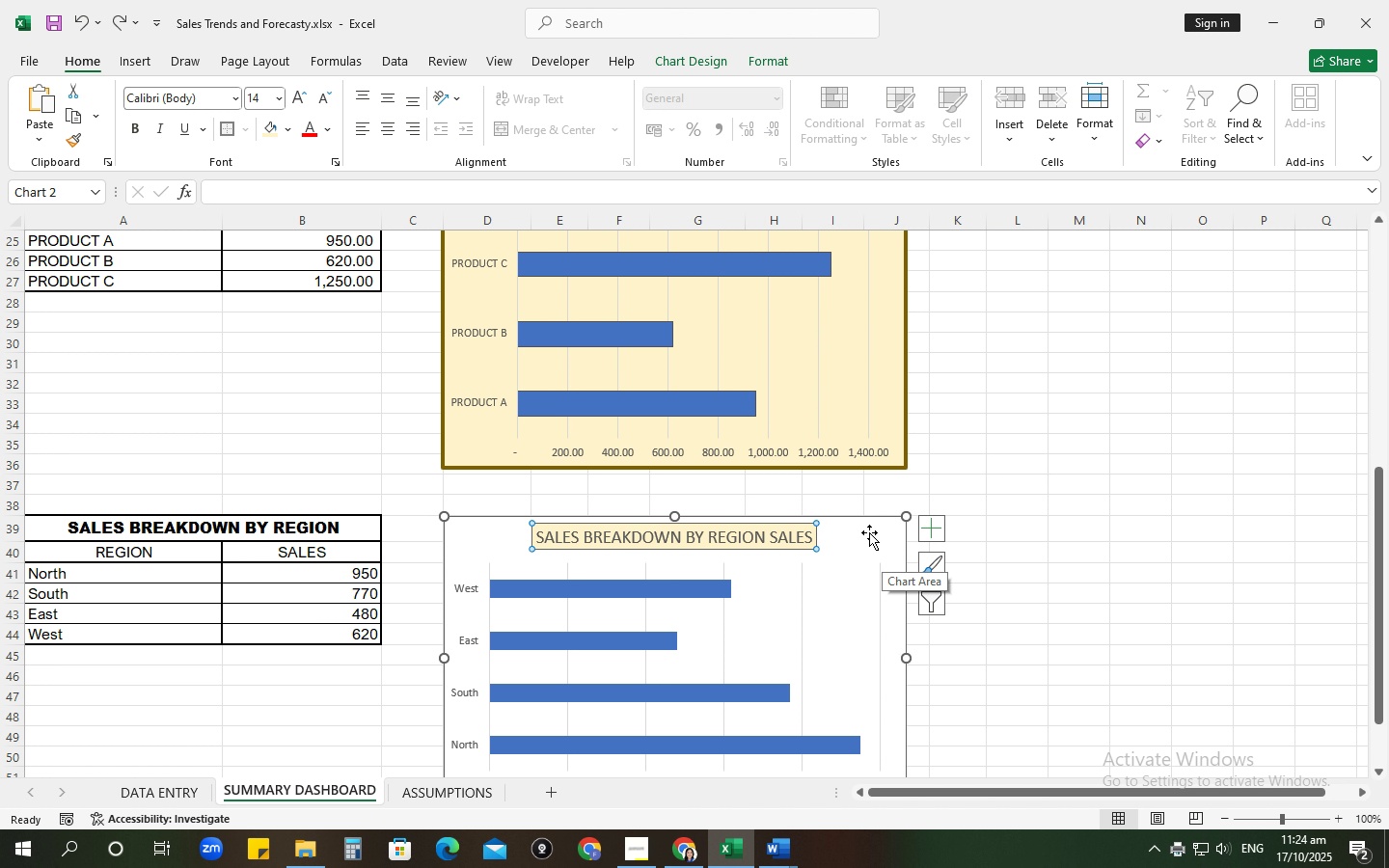 
key(Control+ControlLeft)
 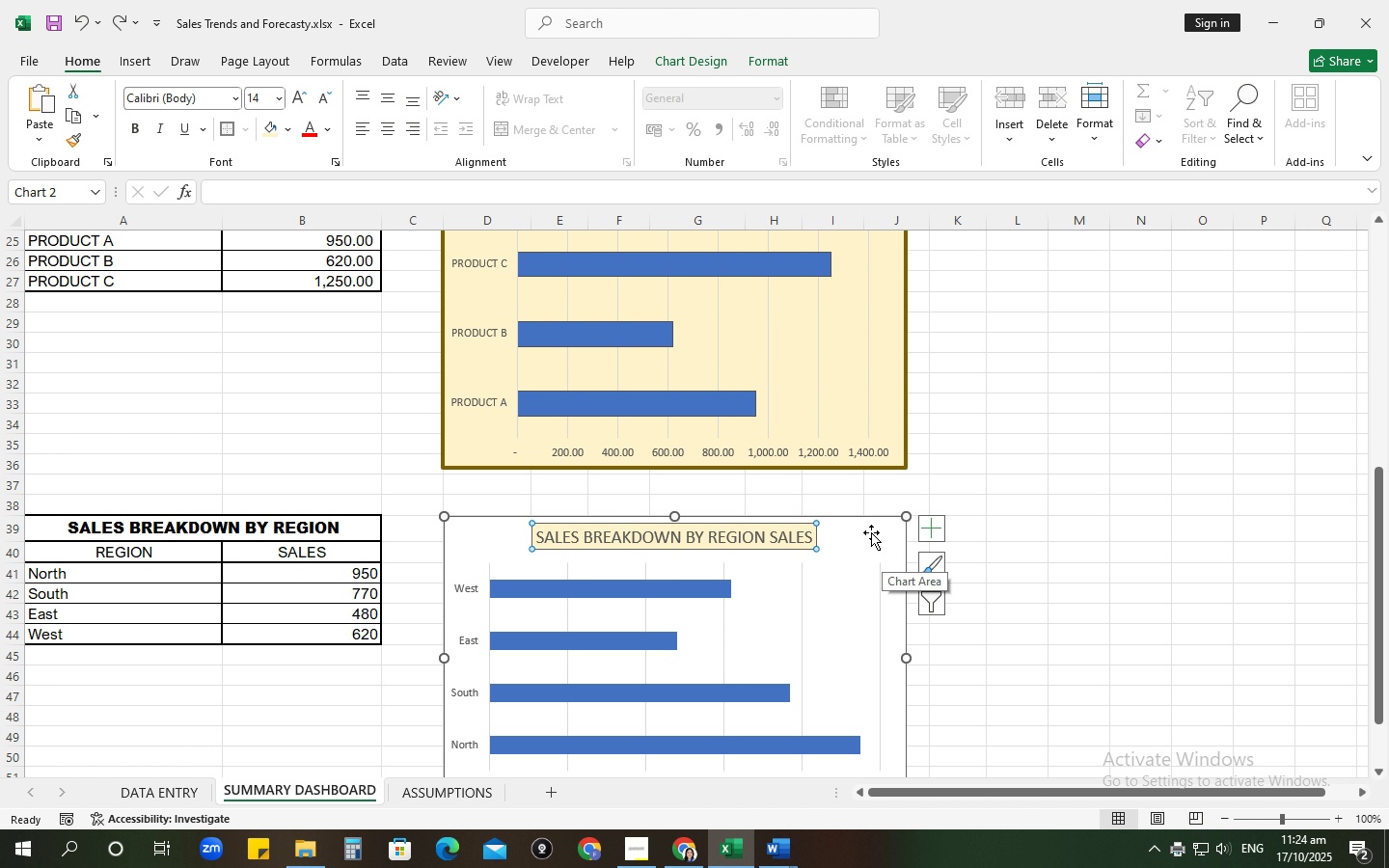 
key(Control+Z)
 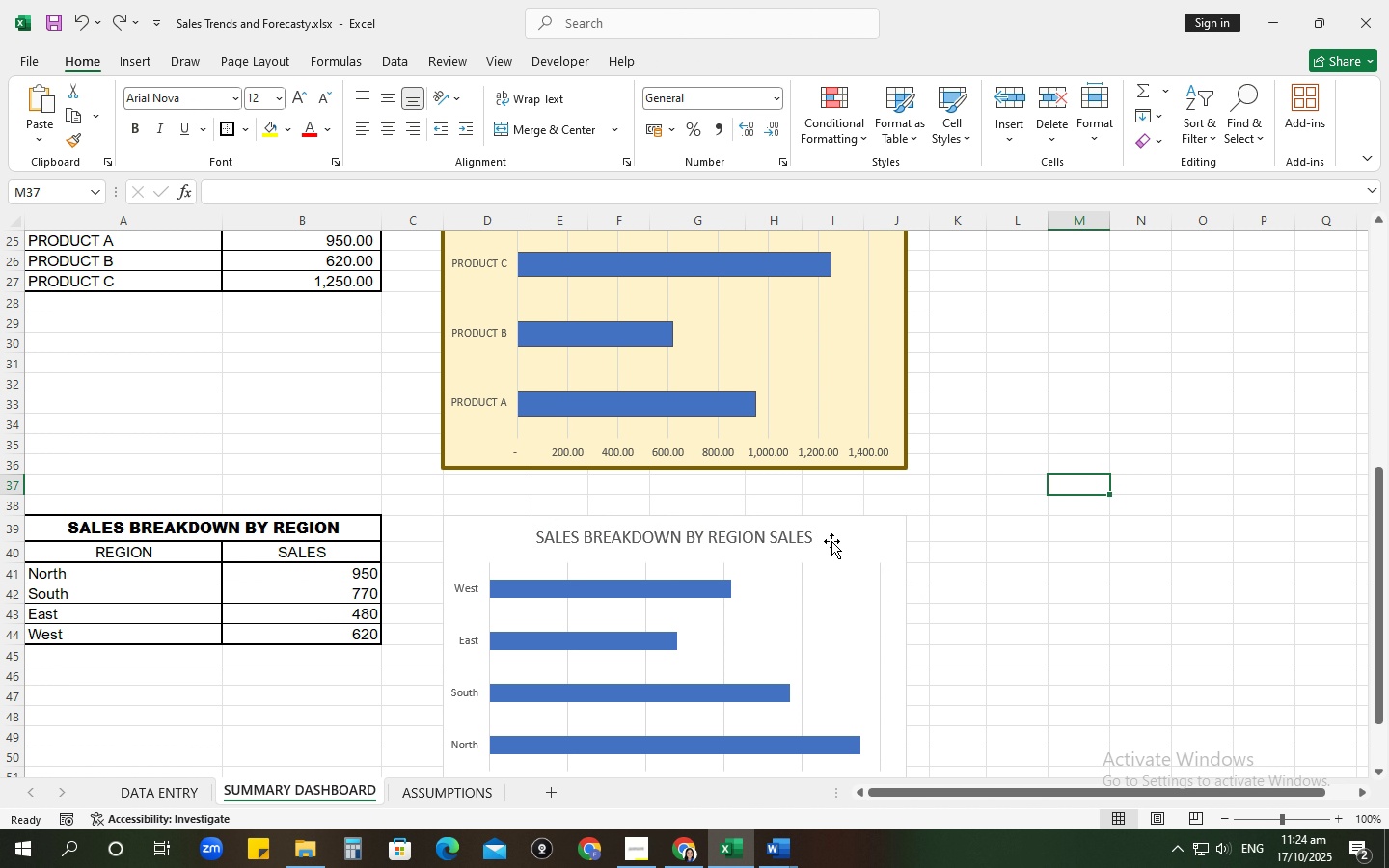 
left_click([847, 538])
 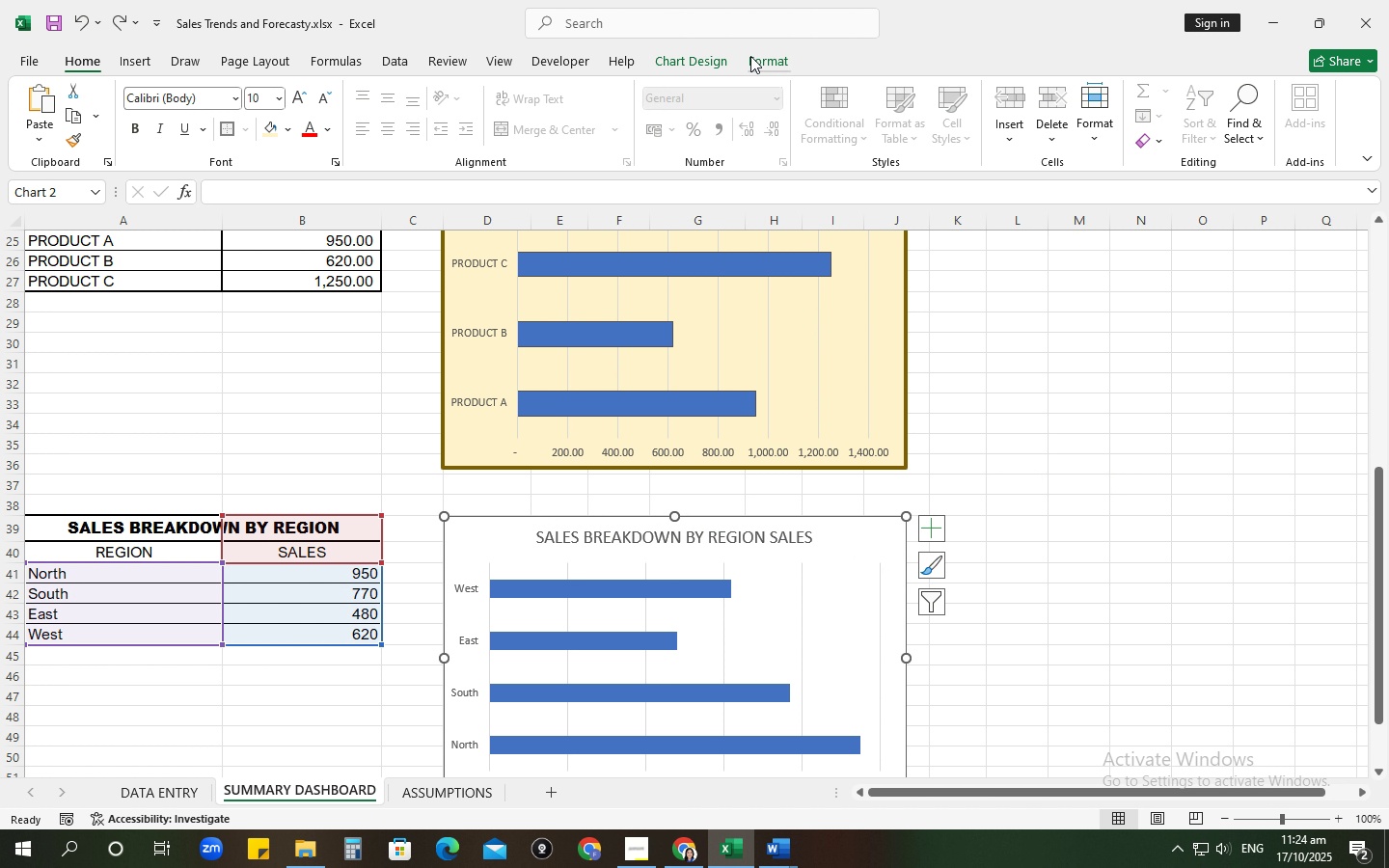 
left_click([753, 55])
 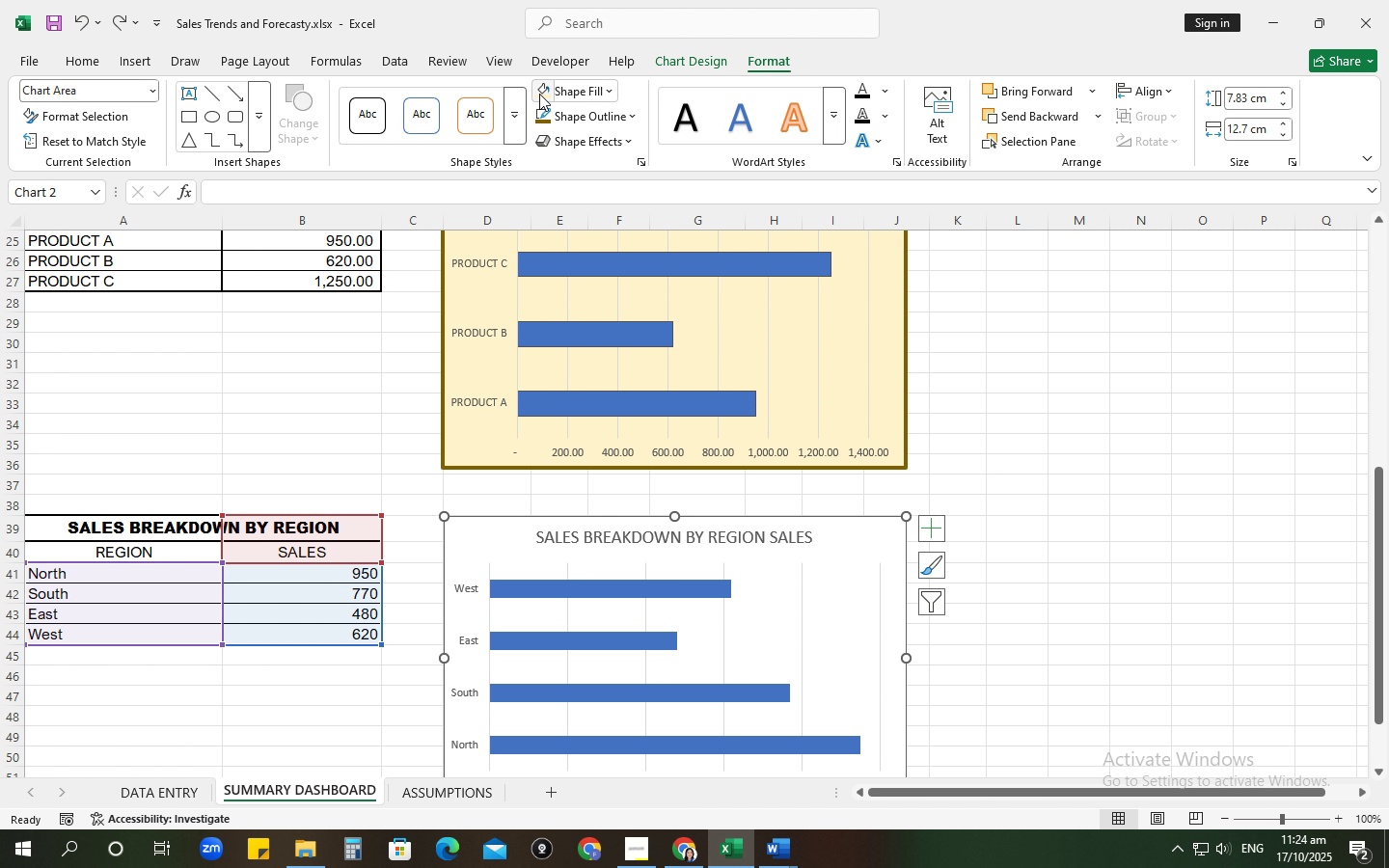 
left_click([539, 94])
 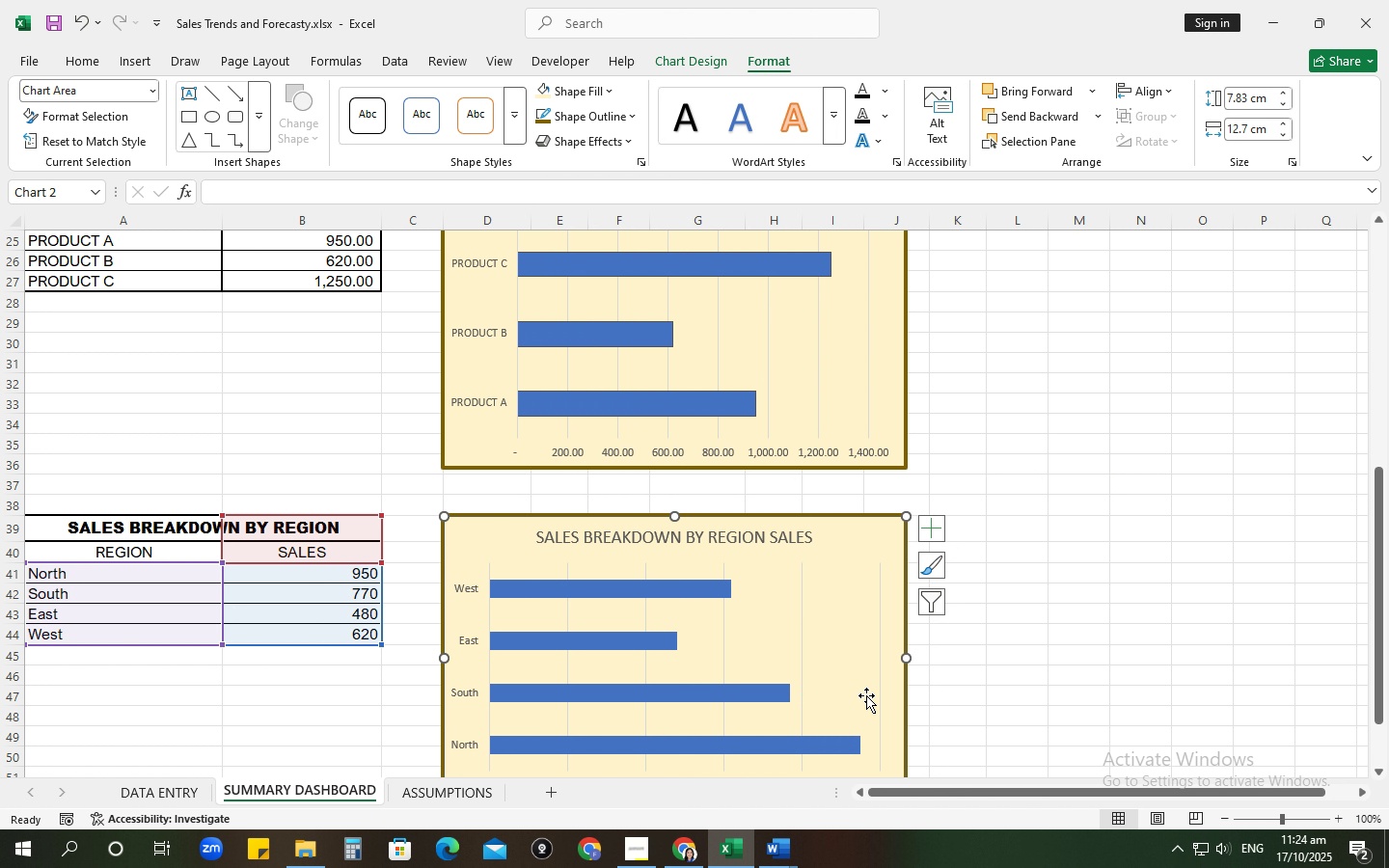 
scroll: coordinate [1021, 577], scroll_direction: up, amount: 10.0
 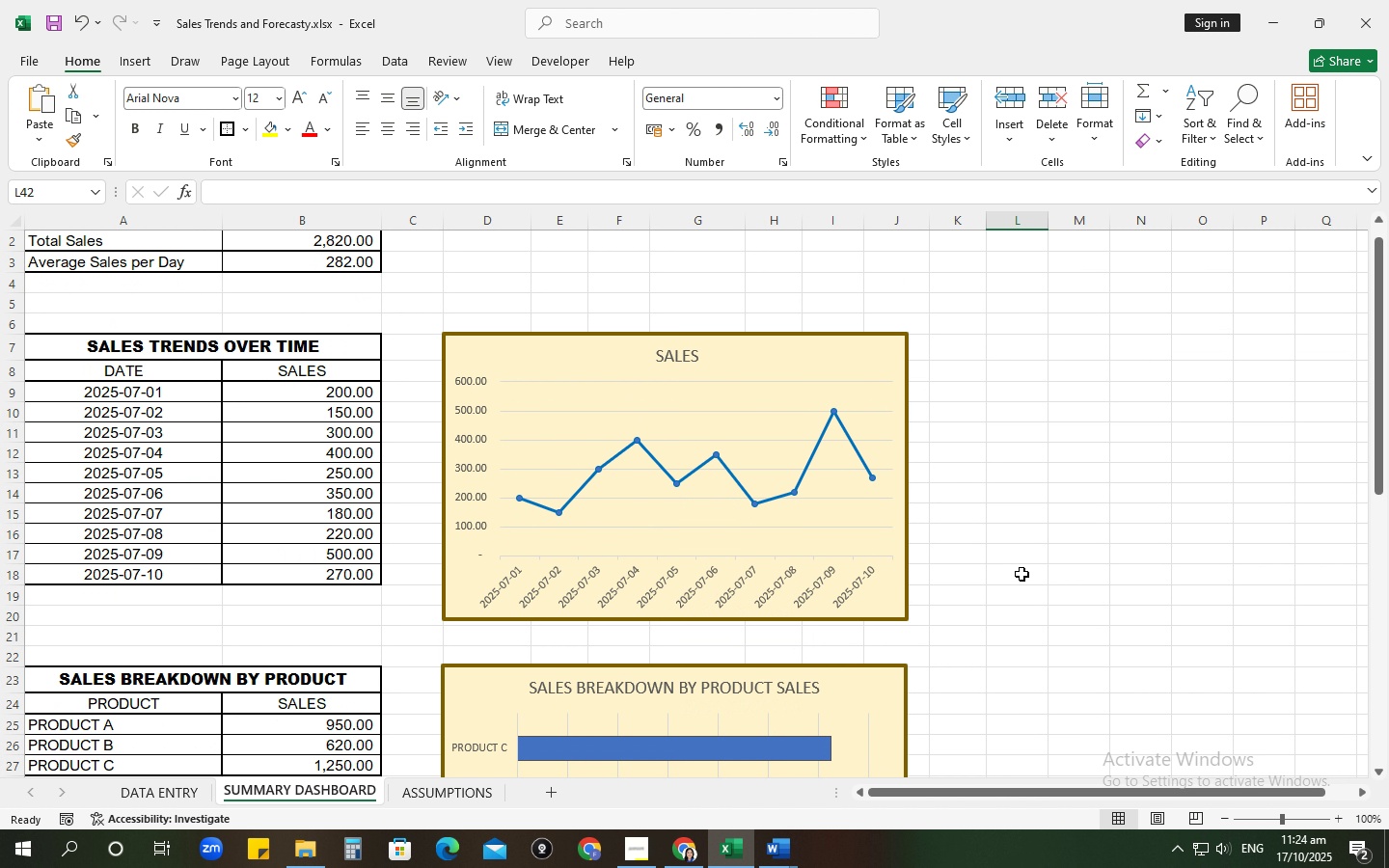 
scroll: coordinate [1021, 574], scroll_direction: down, amount: 11.0
 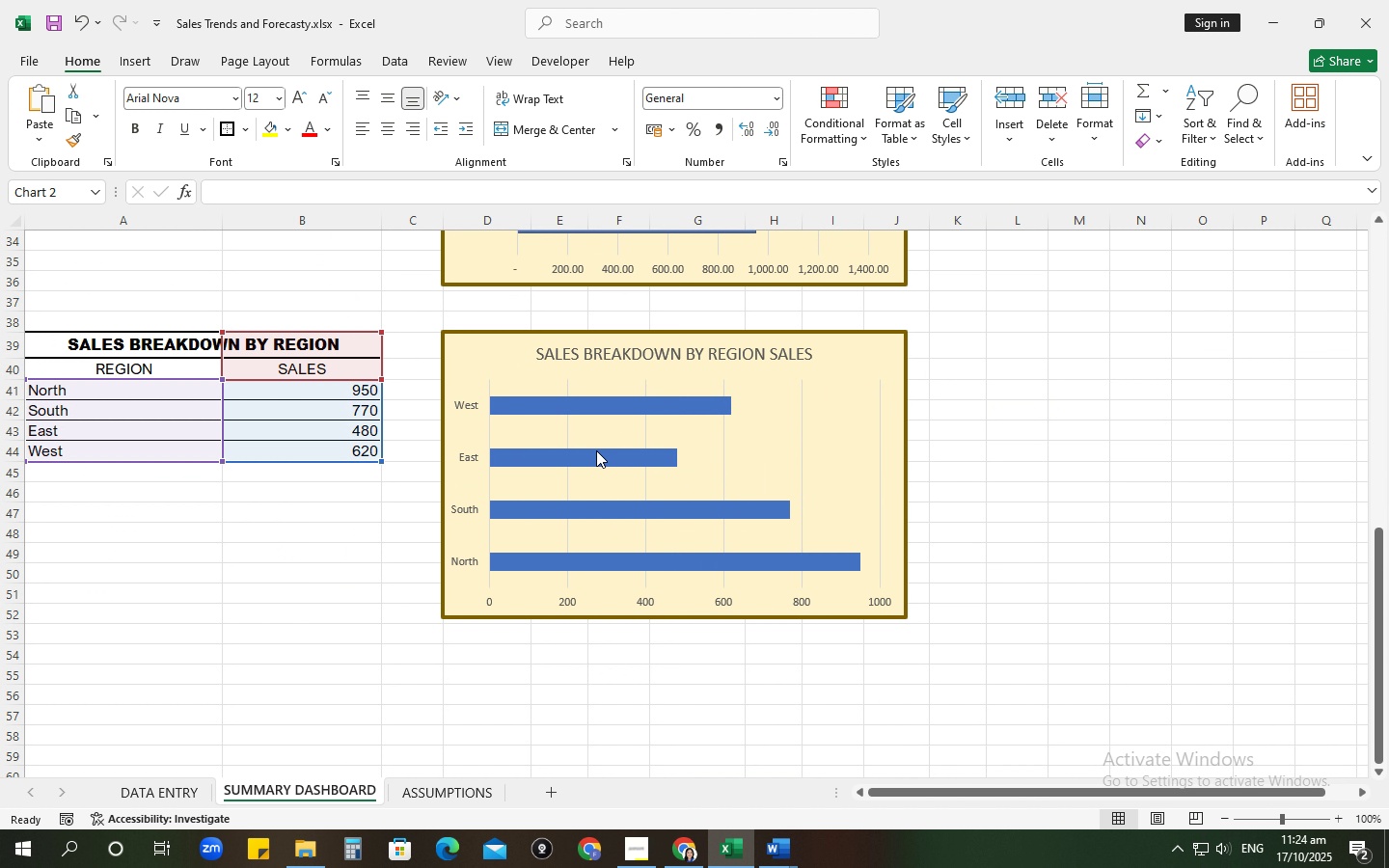 
left_click([596, 450])
 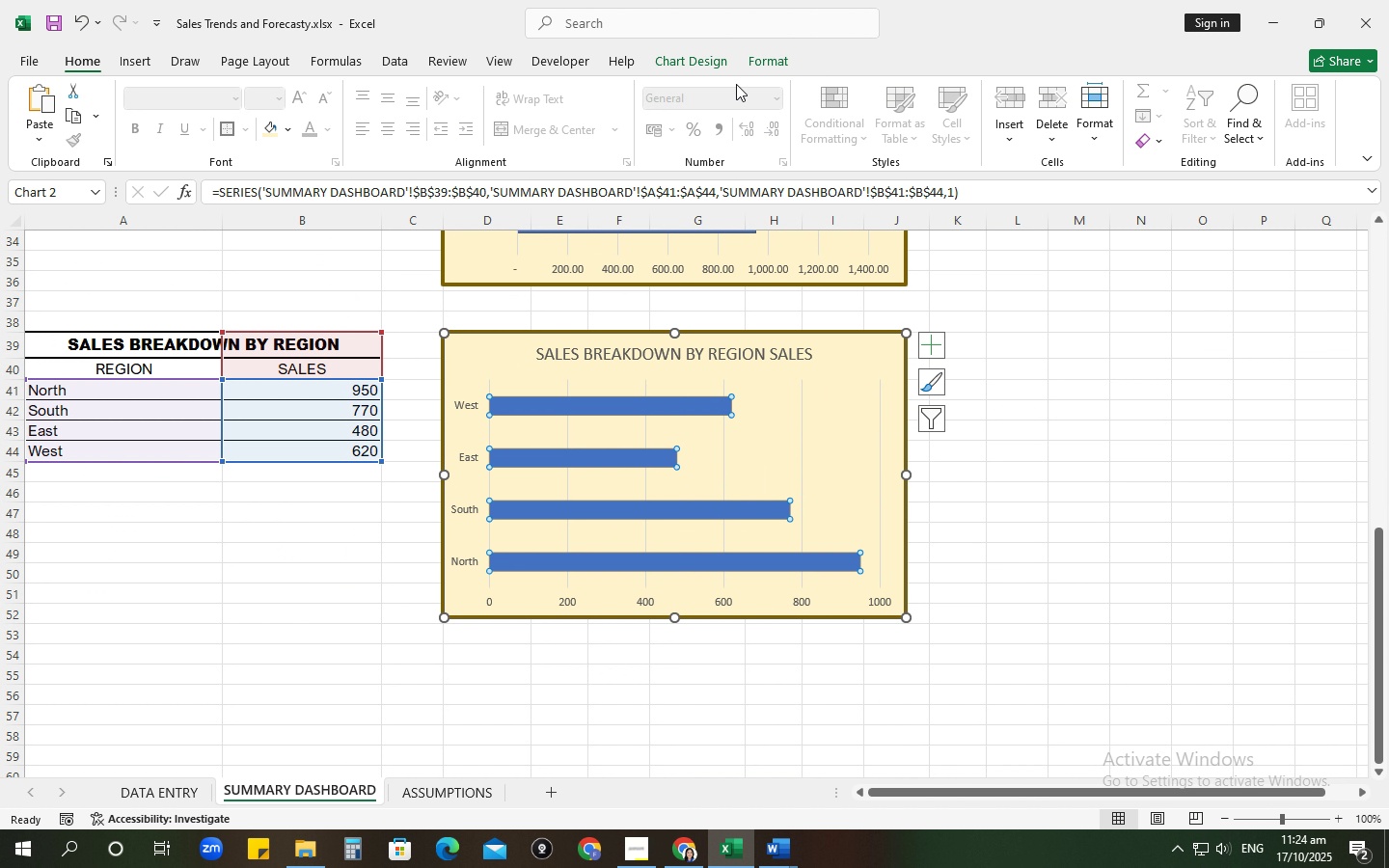 
left_click([692, 63])
 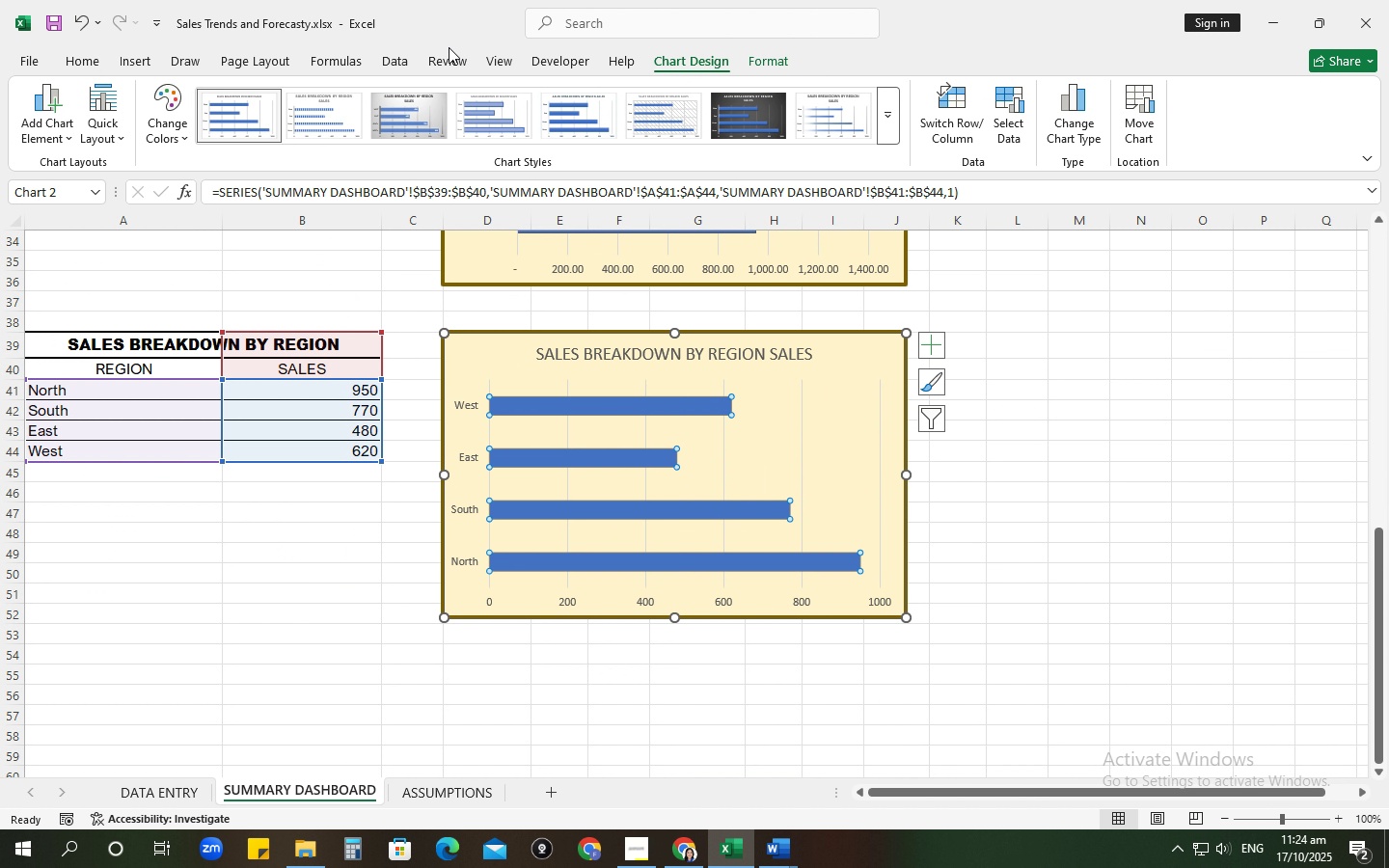 
left_click([181, 135])
 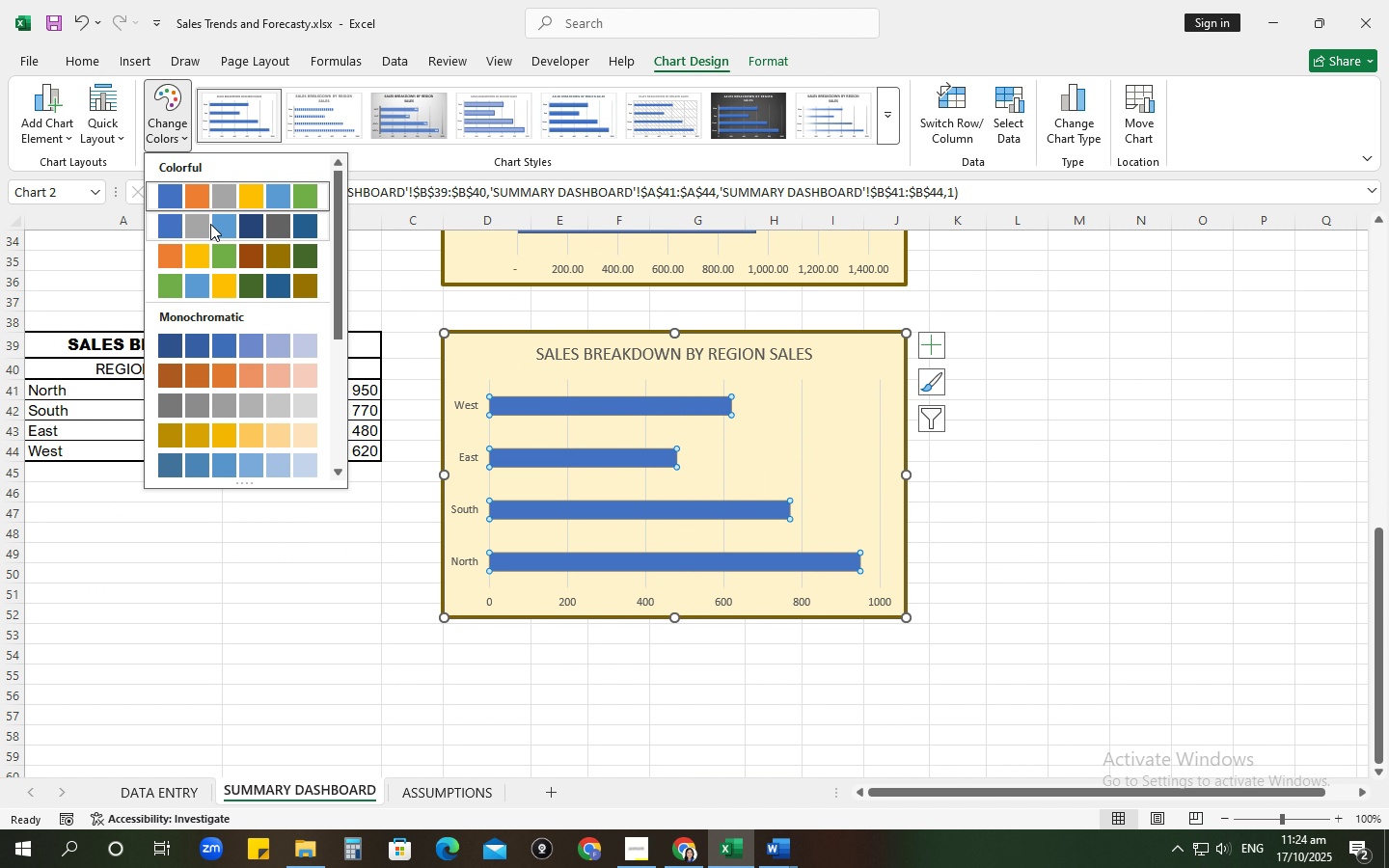 
mouse_move([198, 289])
 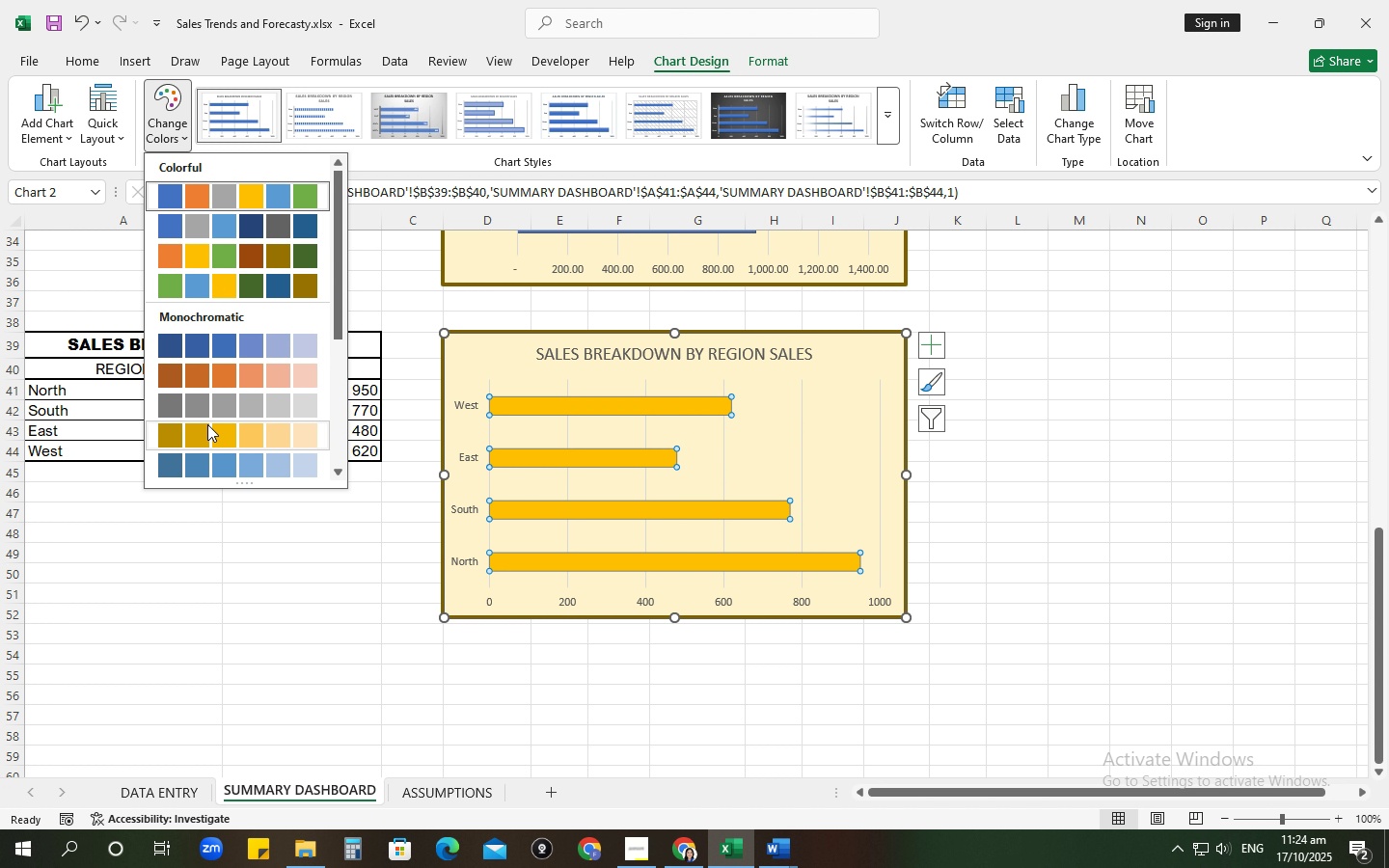 
scroll: coordinate [211, 459], scroll_direction: down, amount: 6.0
 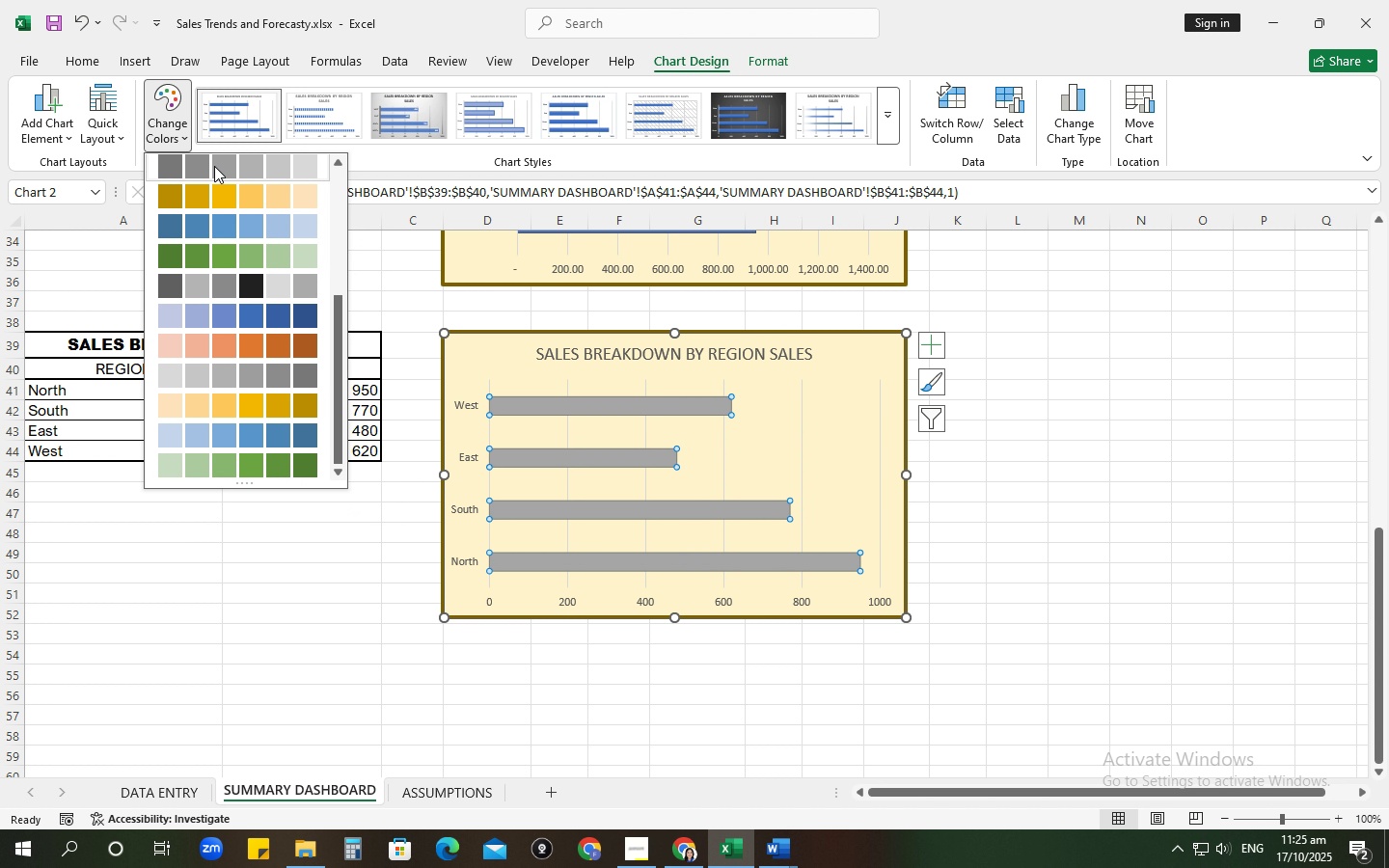 
wait(7.88)
 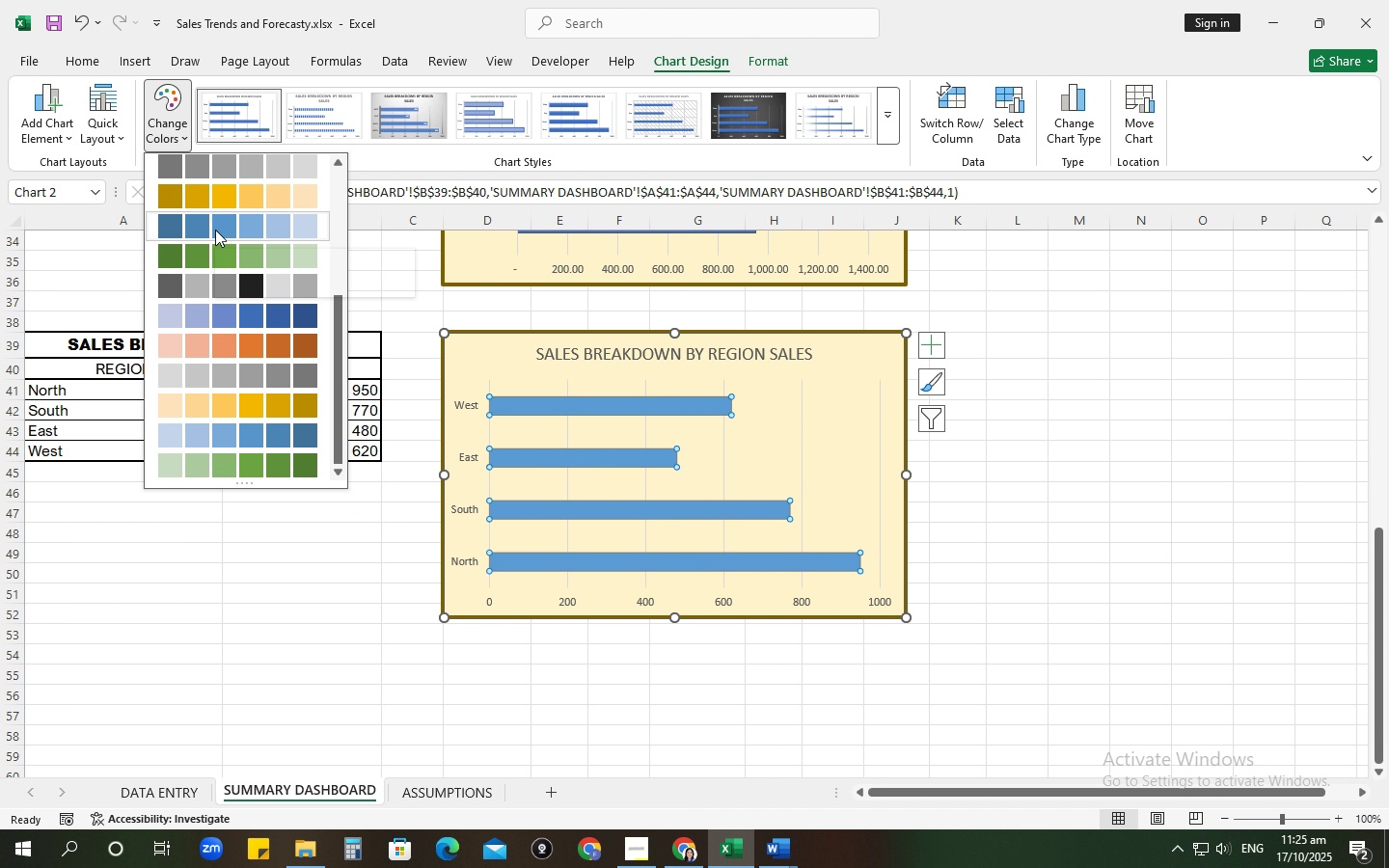 
left_click([240, 276])
 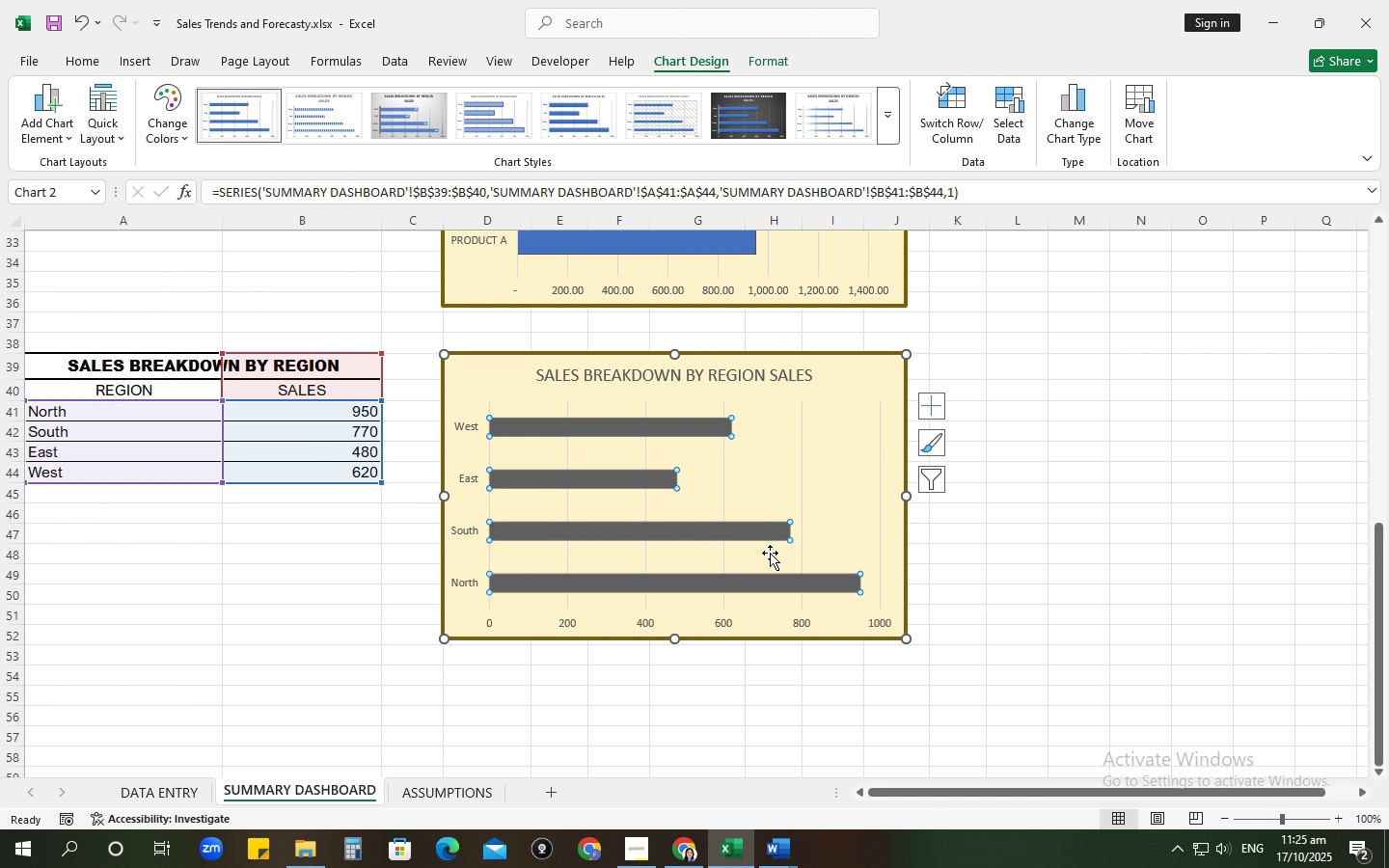 
scroll: coordinate [697, 564], scroll_direction: up, amount: 4.0
 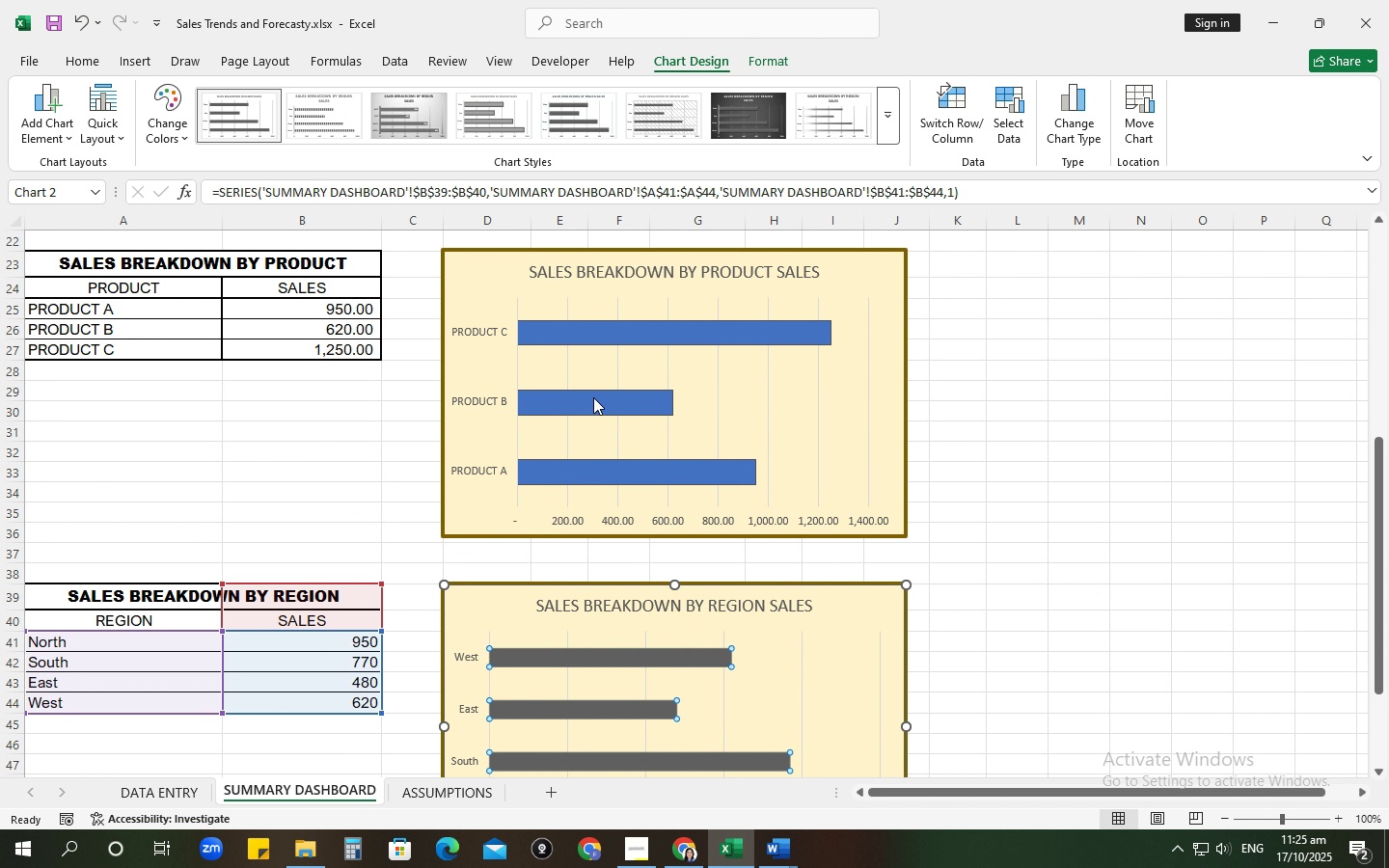 
left_click([593, 397])
 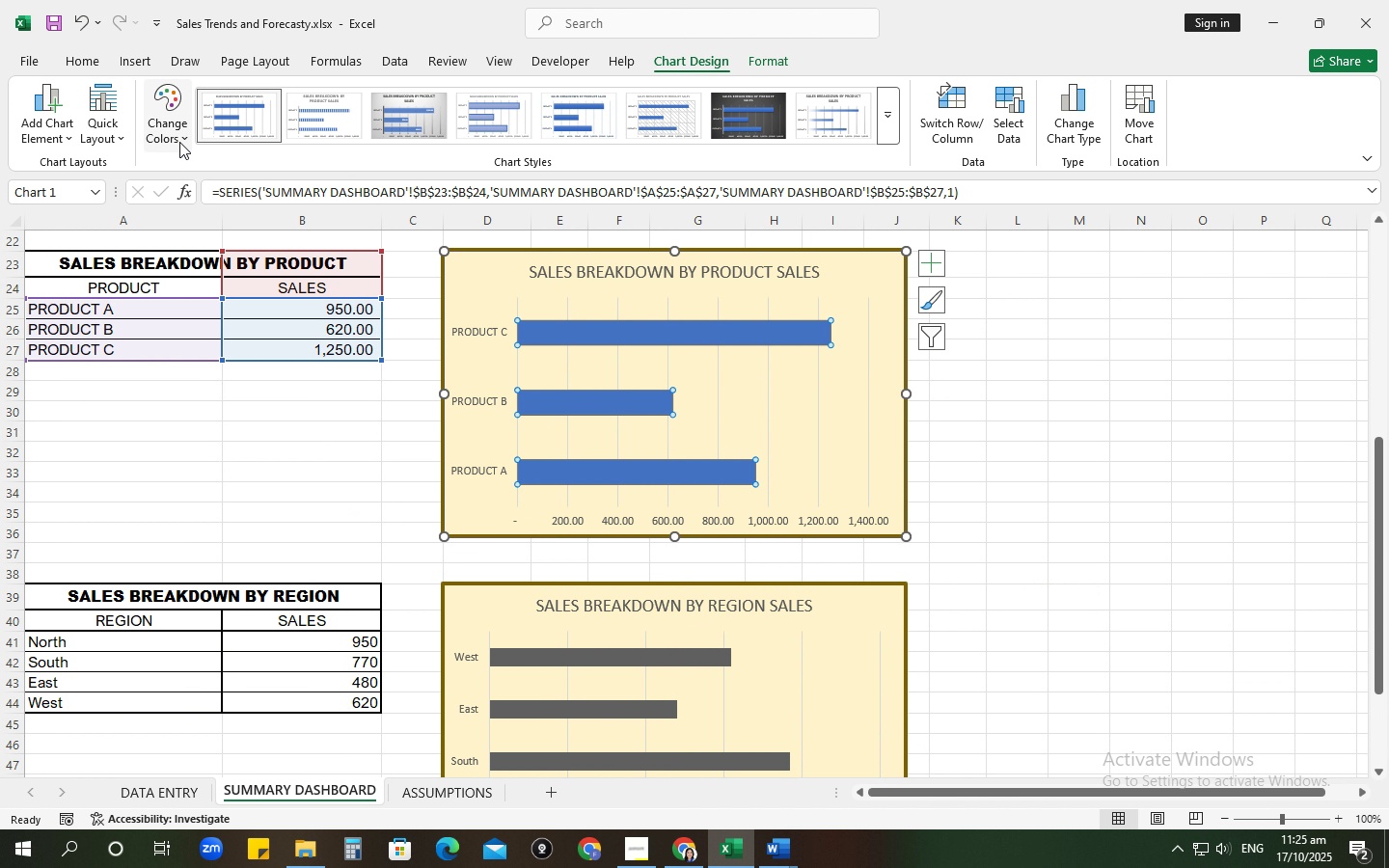 
left_click([177, 137])
 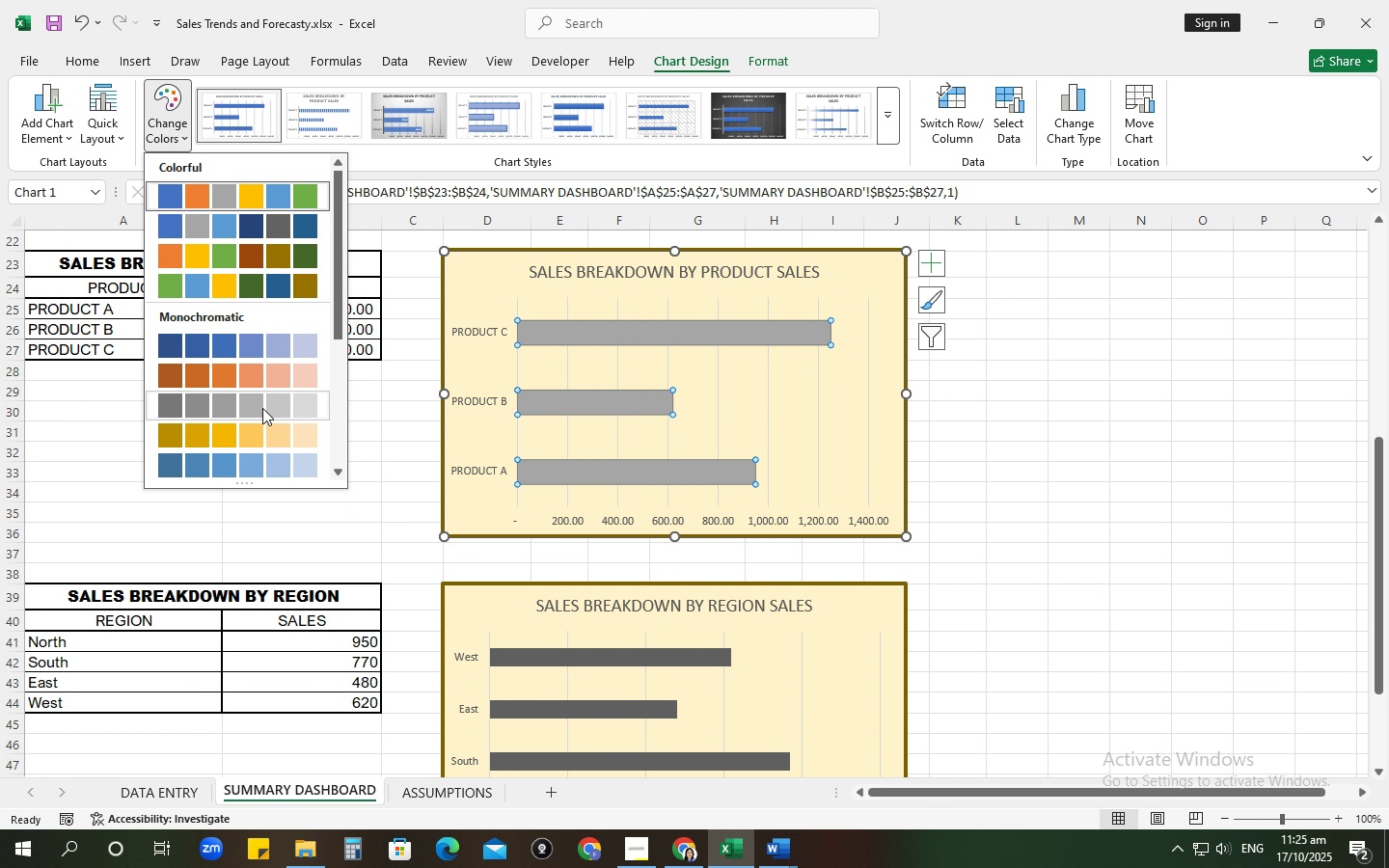 
scroll: coordinate [262, 408], scroll_direction: down, amount: 3.0
 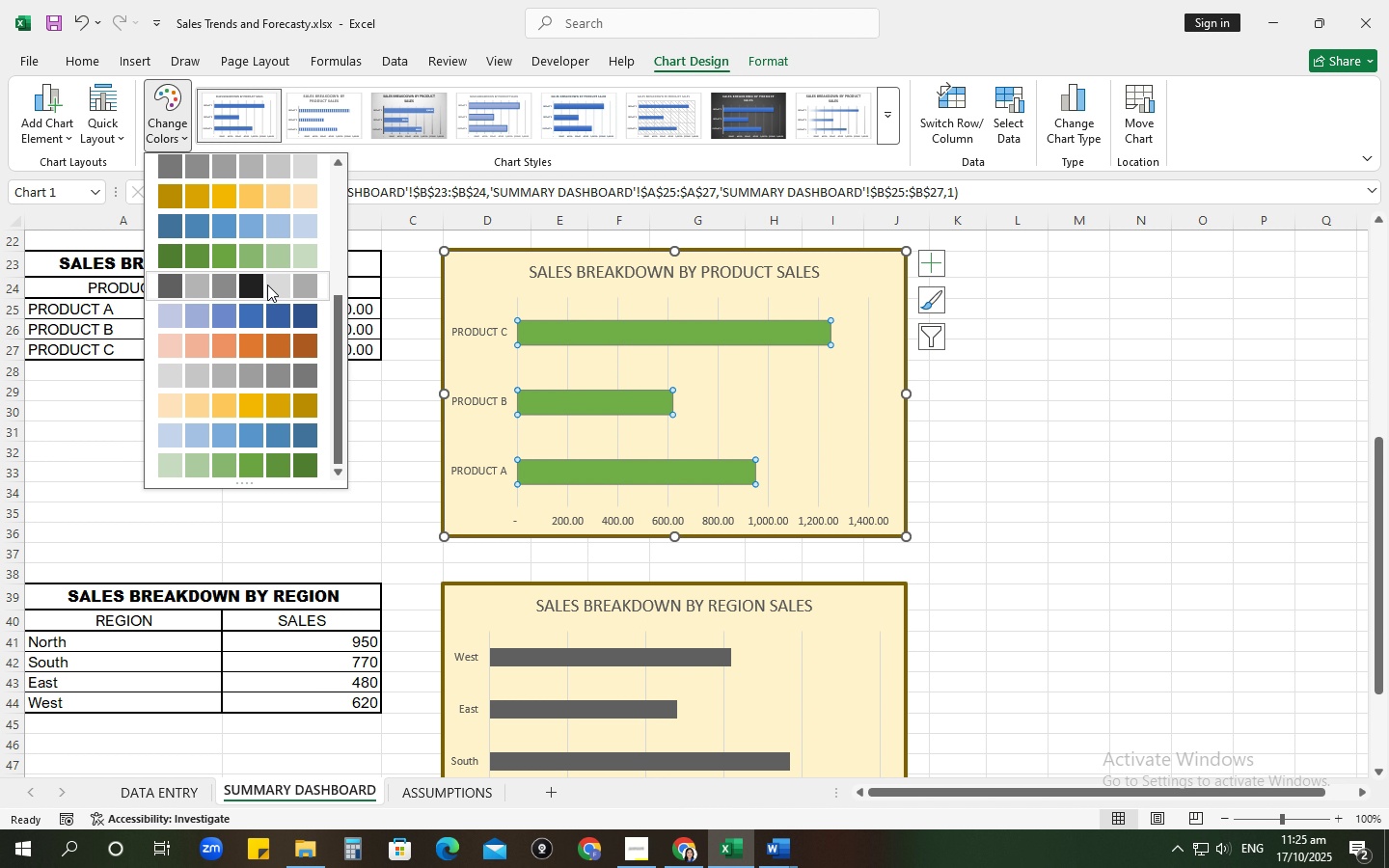 
left_click([267, 285])
 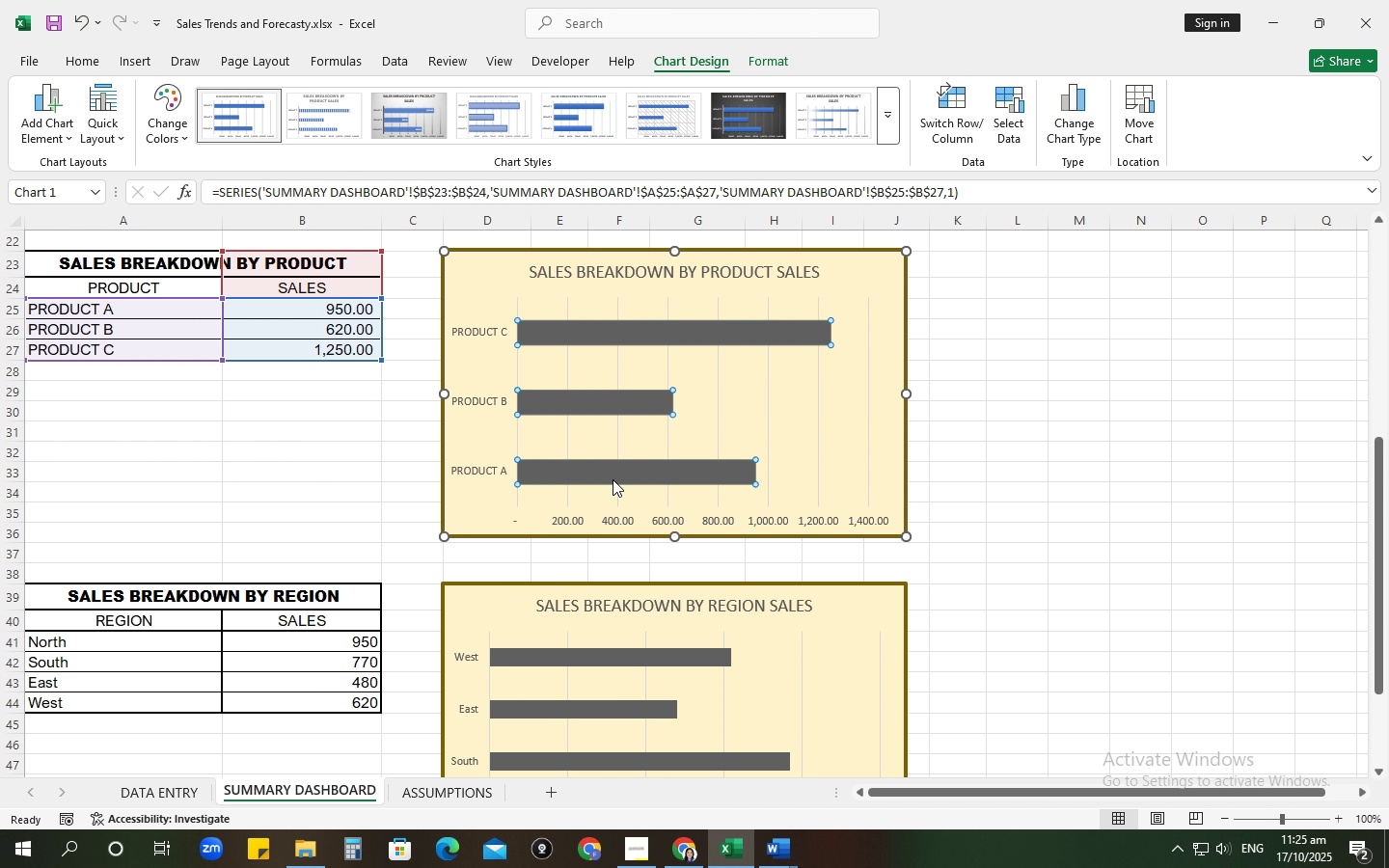 
scroll: coordinate [613, 479], scroll_direction: up, amount: 5.0
 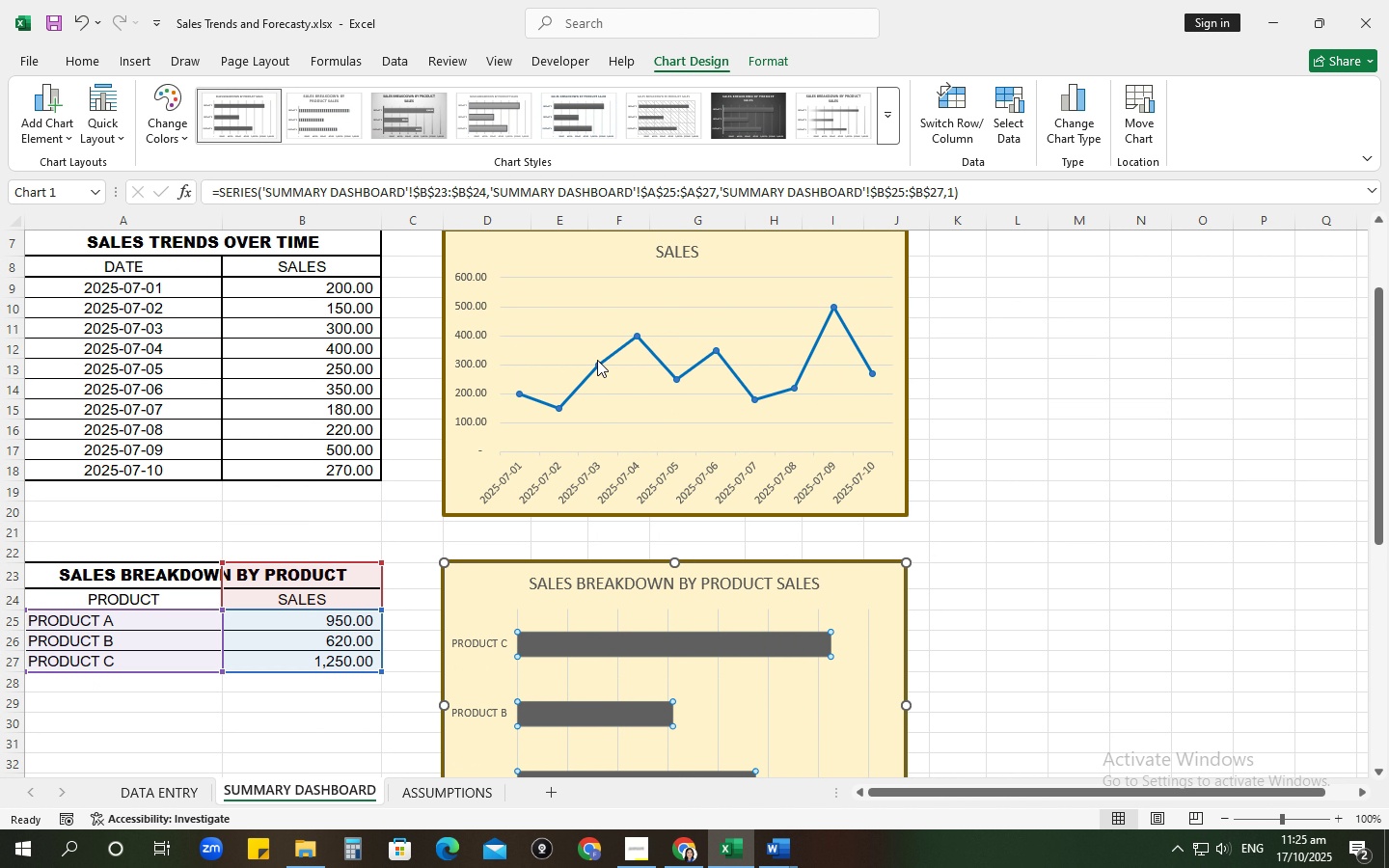 
left_click([597, 360])
 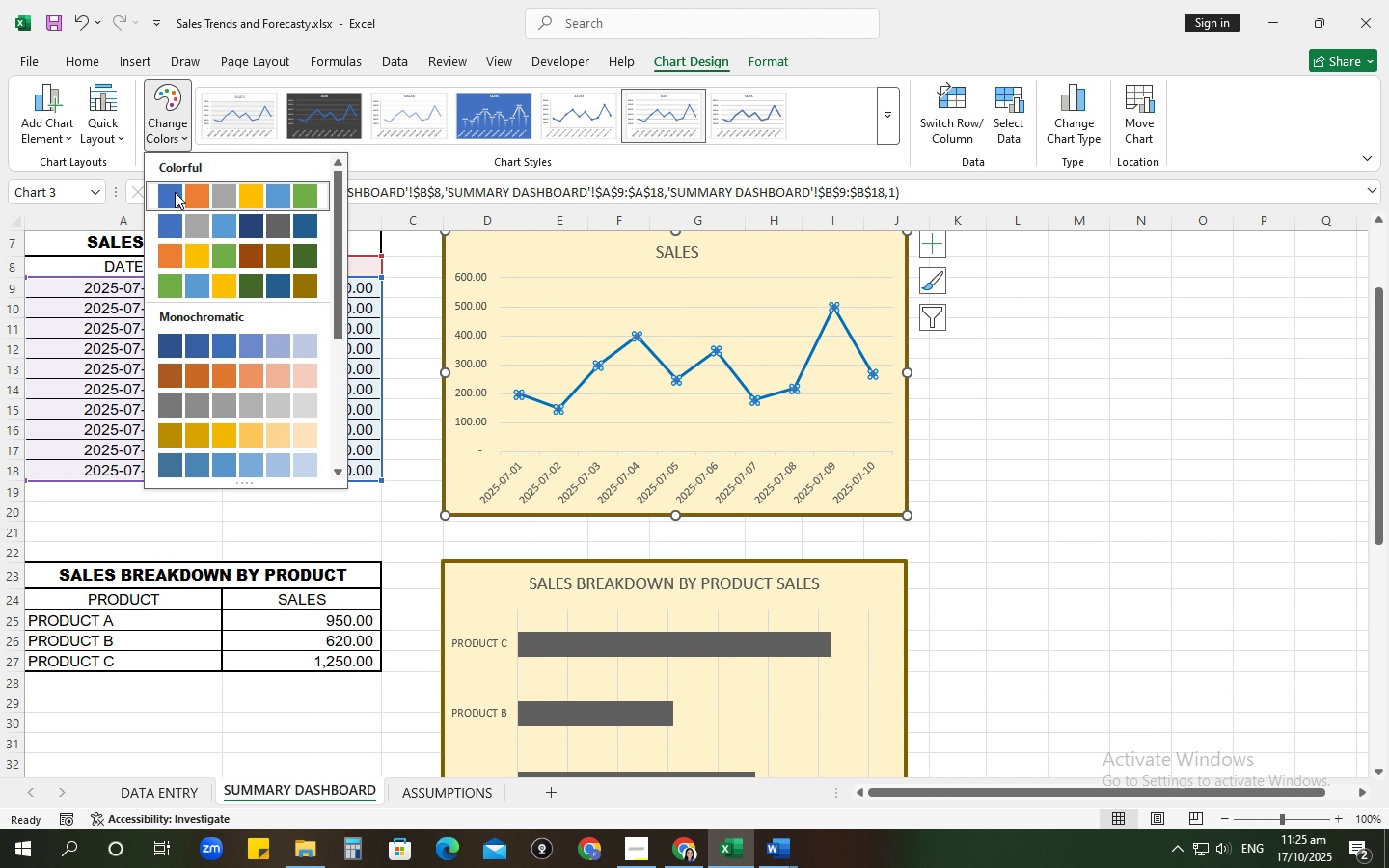 
scroll: coordinate [240, 386], scroll_direction: down, amount: 3.0
 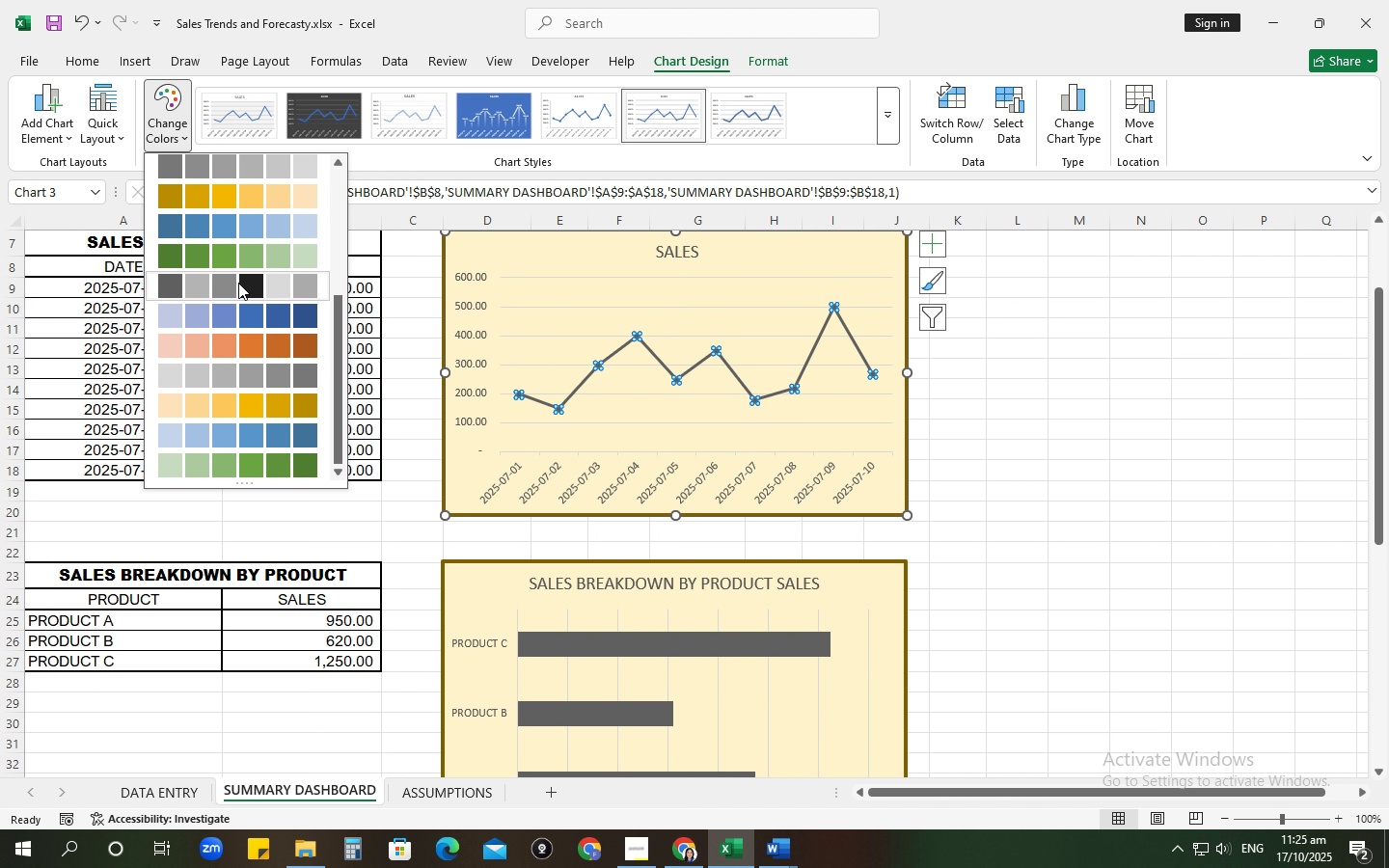 
left_click([238, 283])
 